 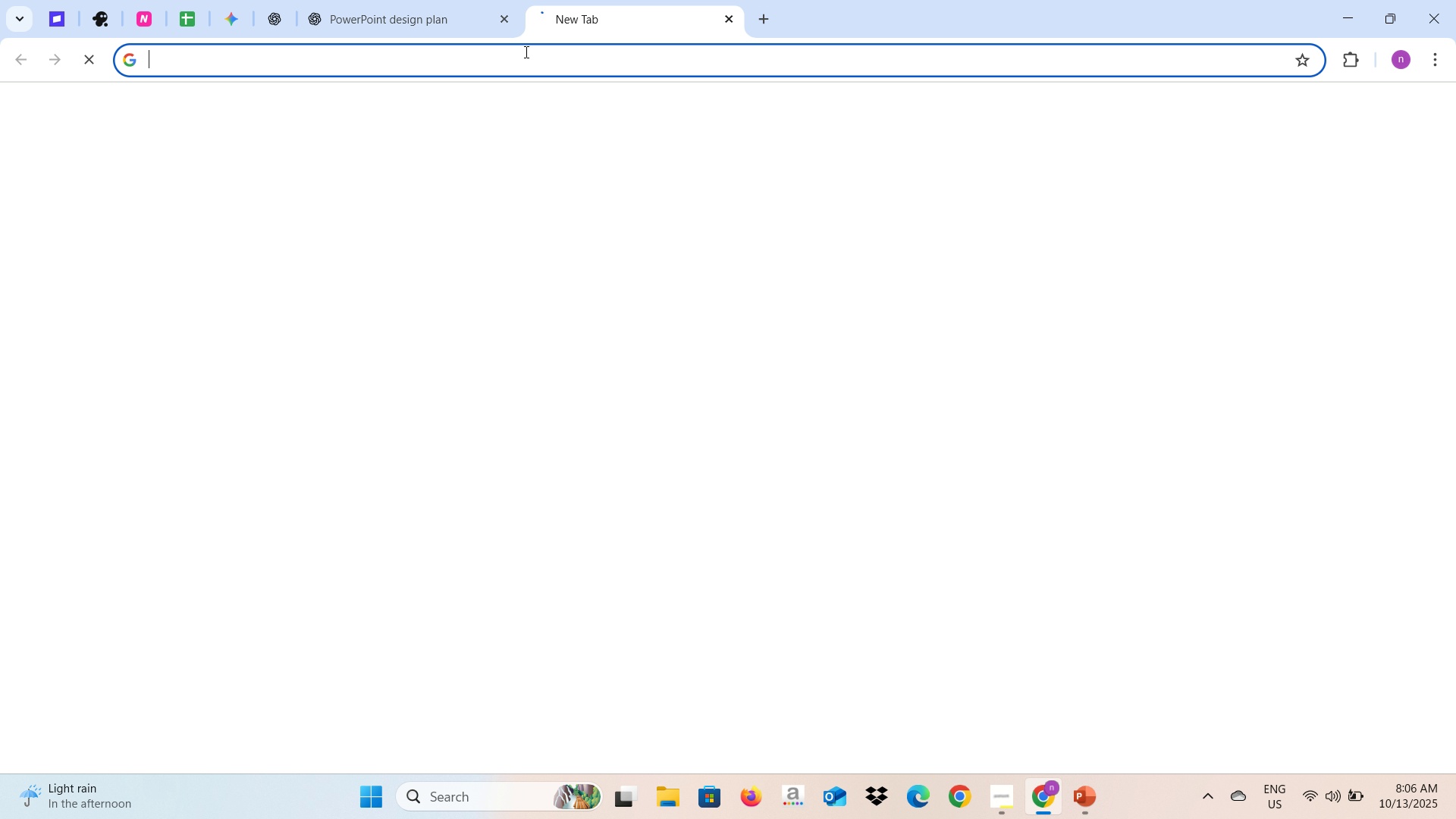 
left_click([522, 58])
 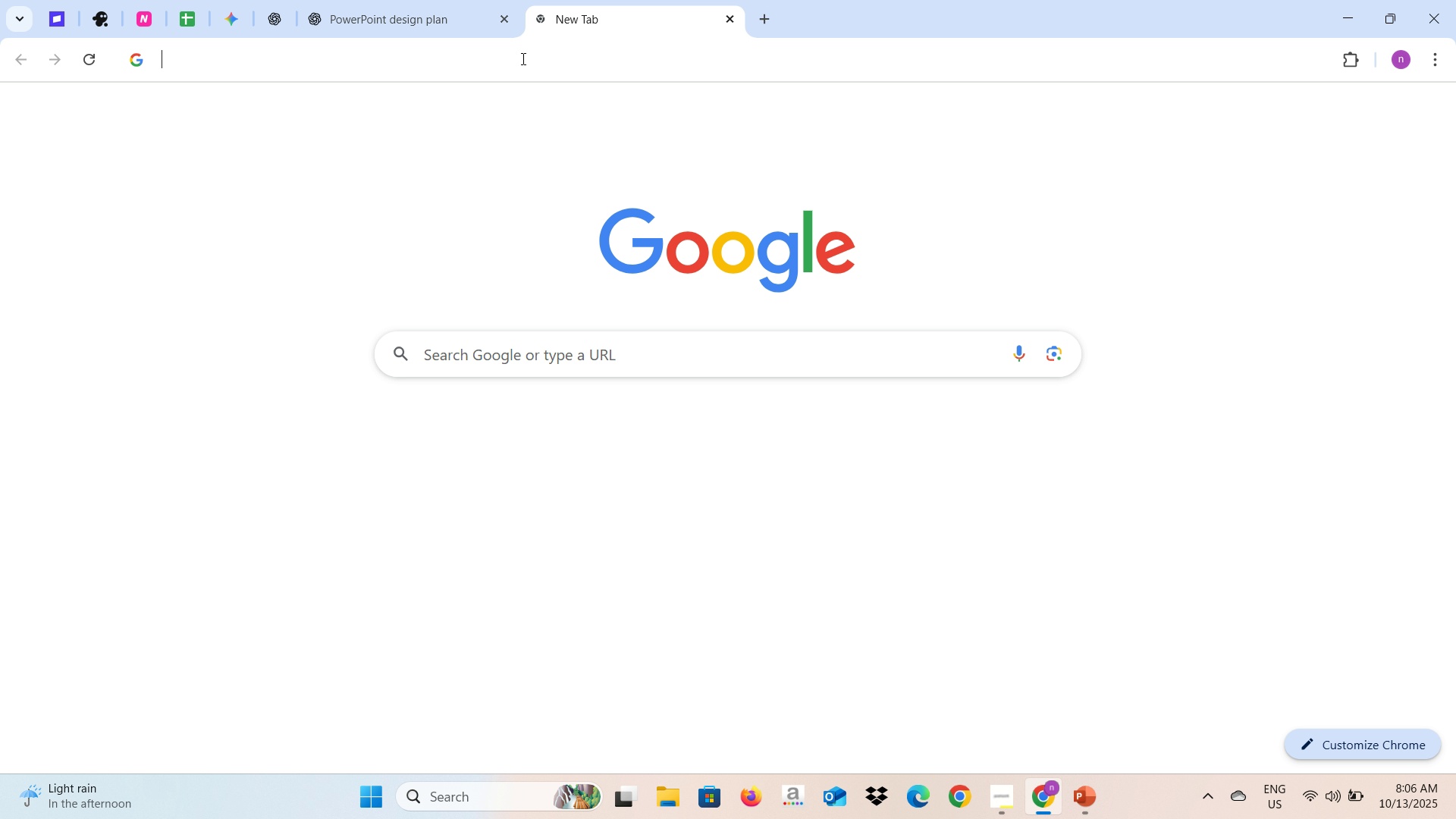 
key(Shift+ShiftLeft)
 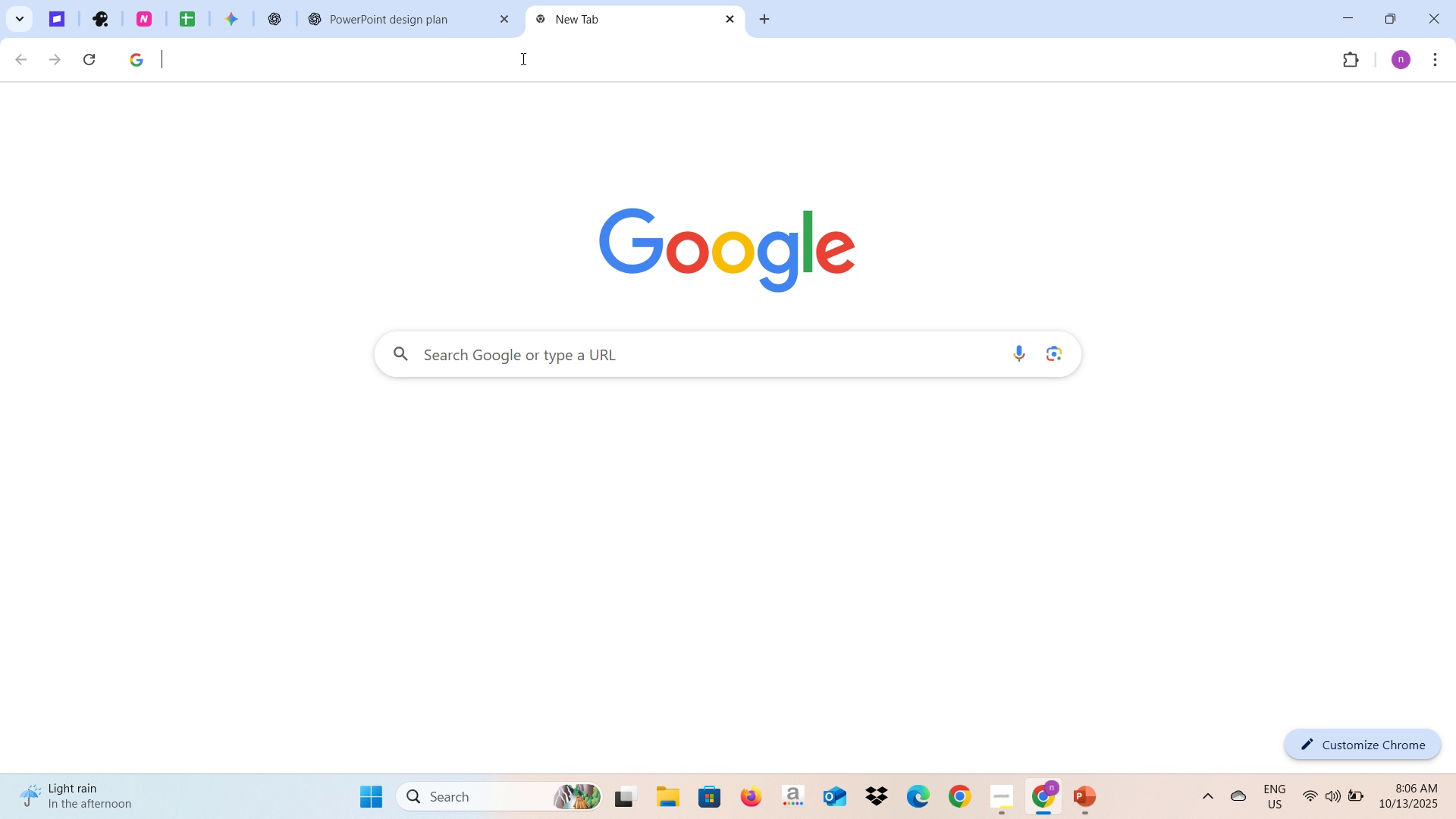 
key(Control+V)
 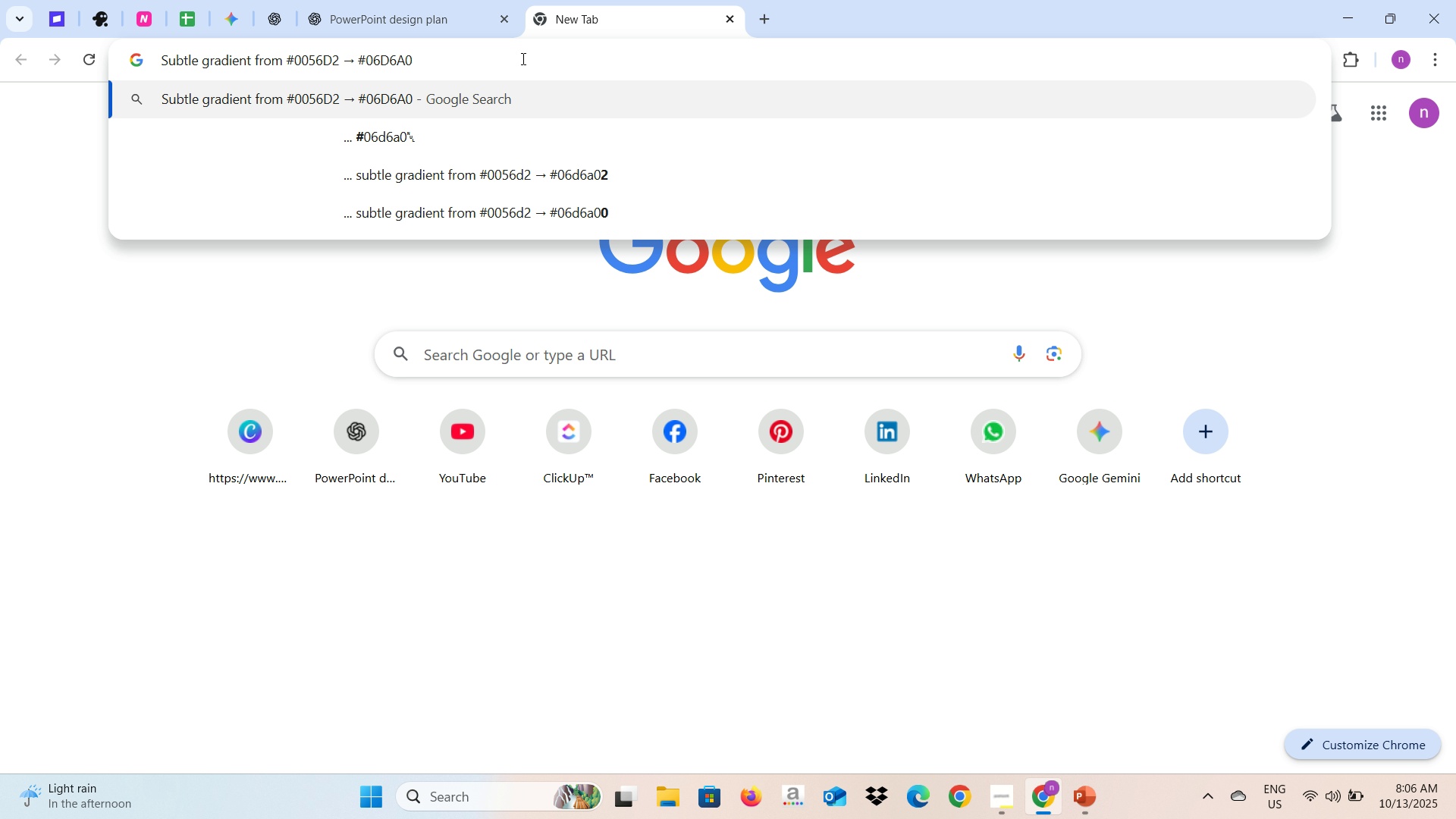 
key(Enter)
 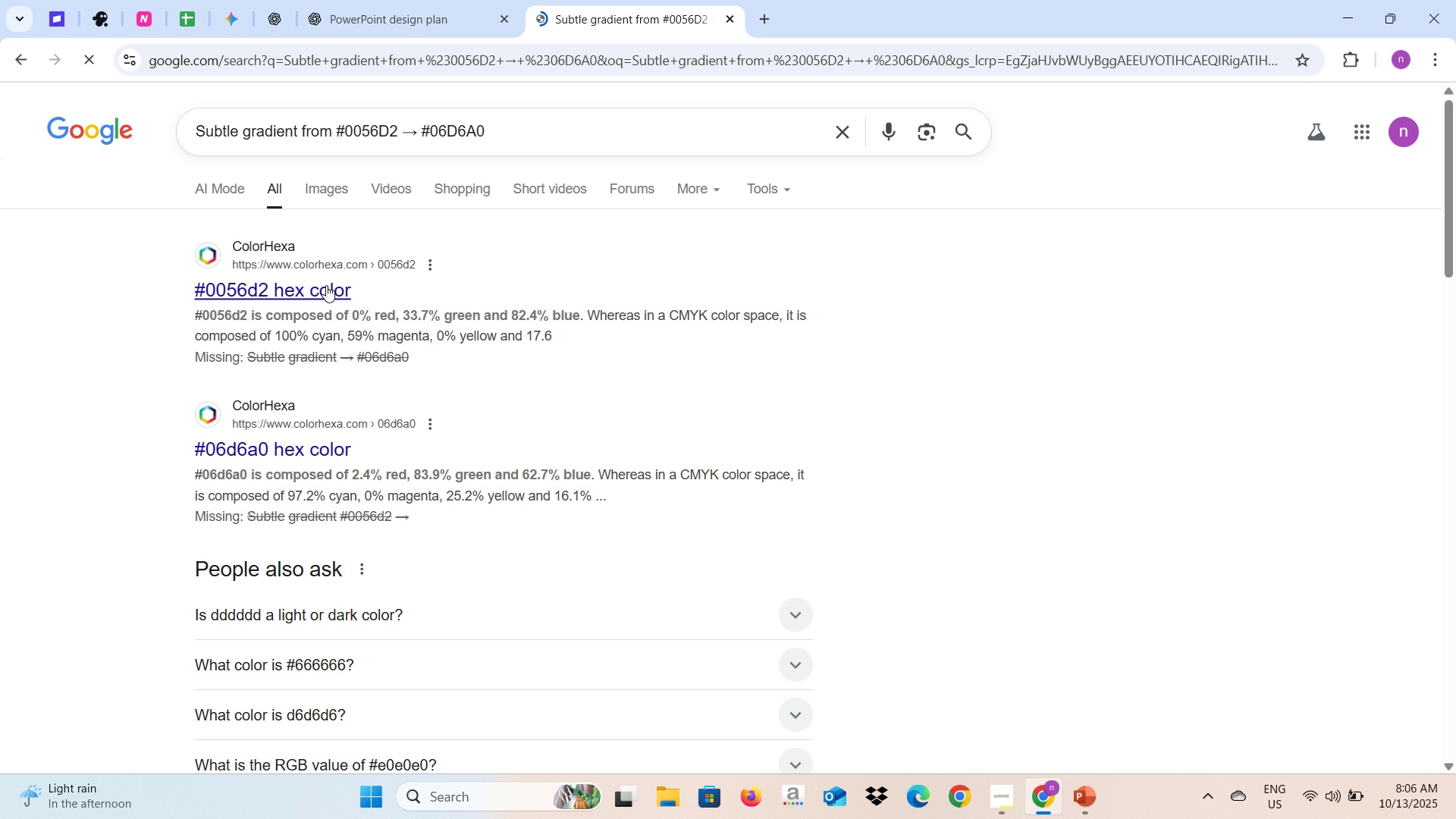 
left_click([331, 193])
 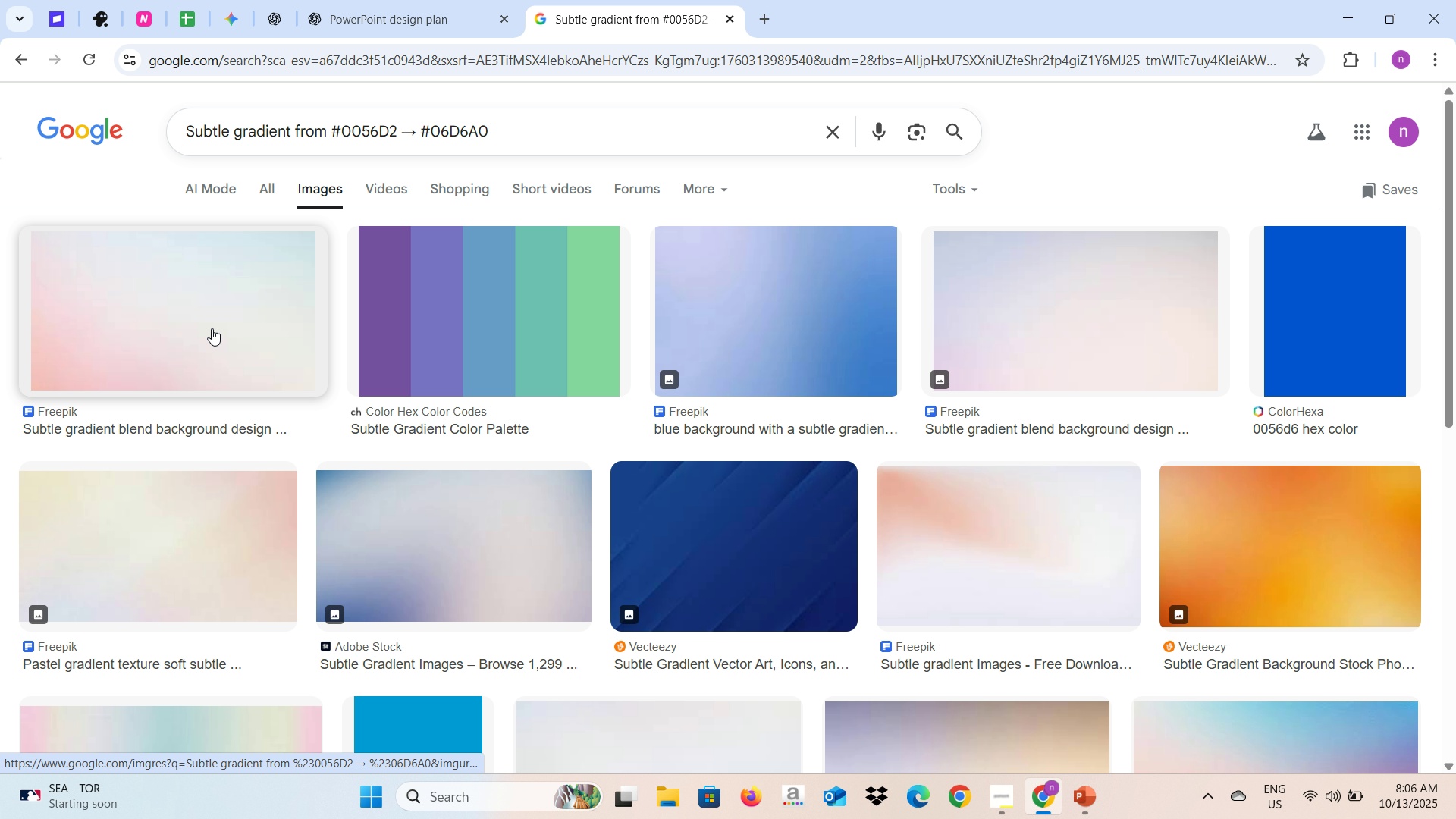 
wait(5.85)
 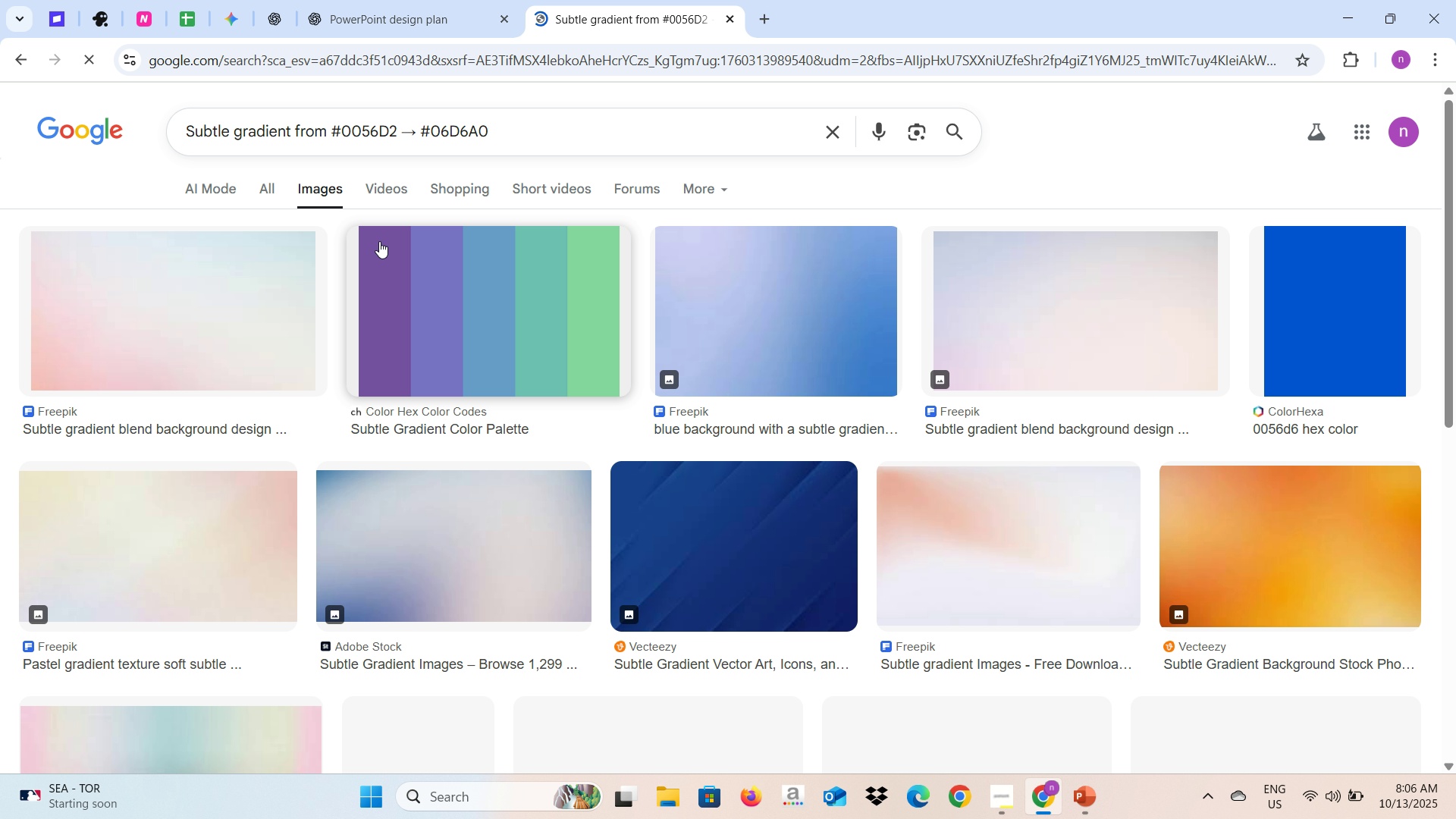 
left_click_drag(start_coordinate=[330, 130], to_coordinate=[400, 137])
 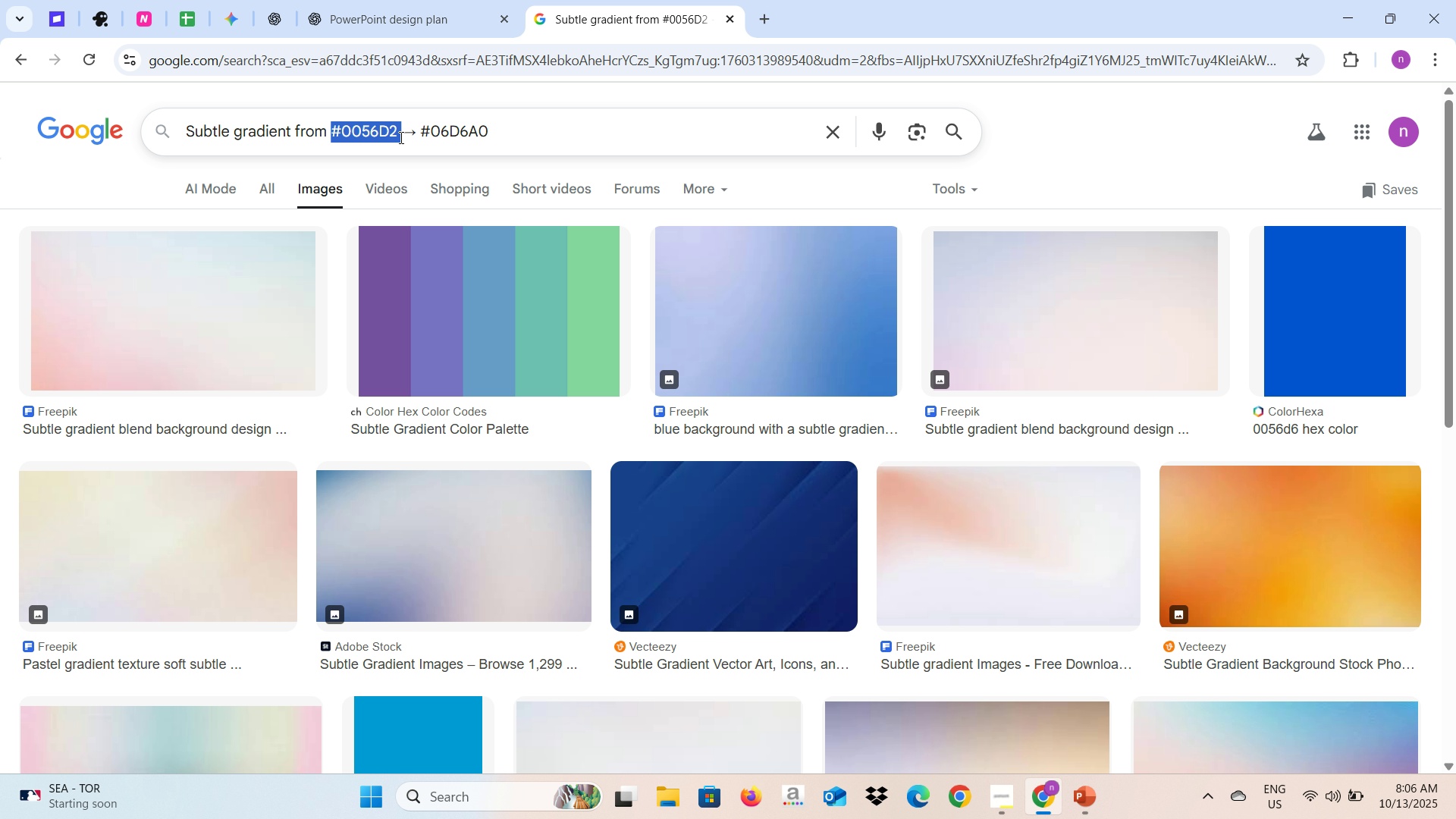 
key(Control+C)
 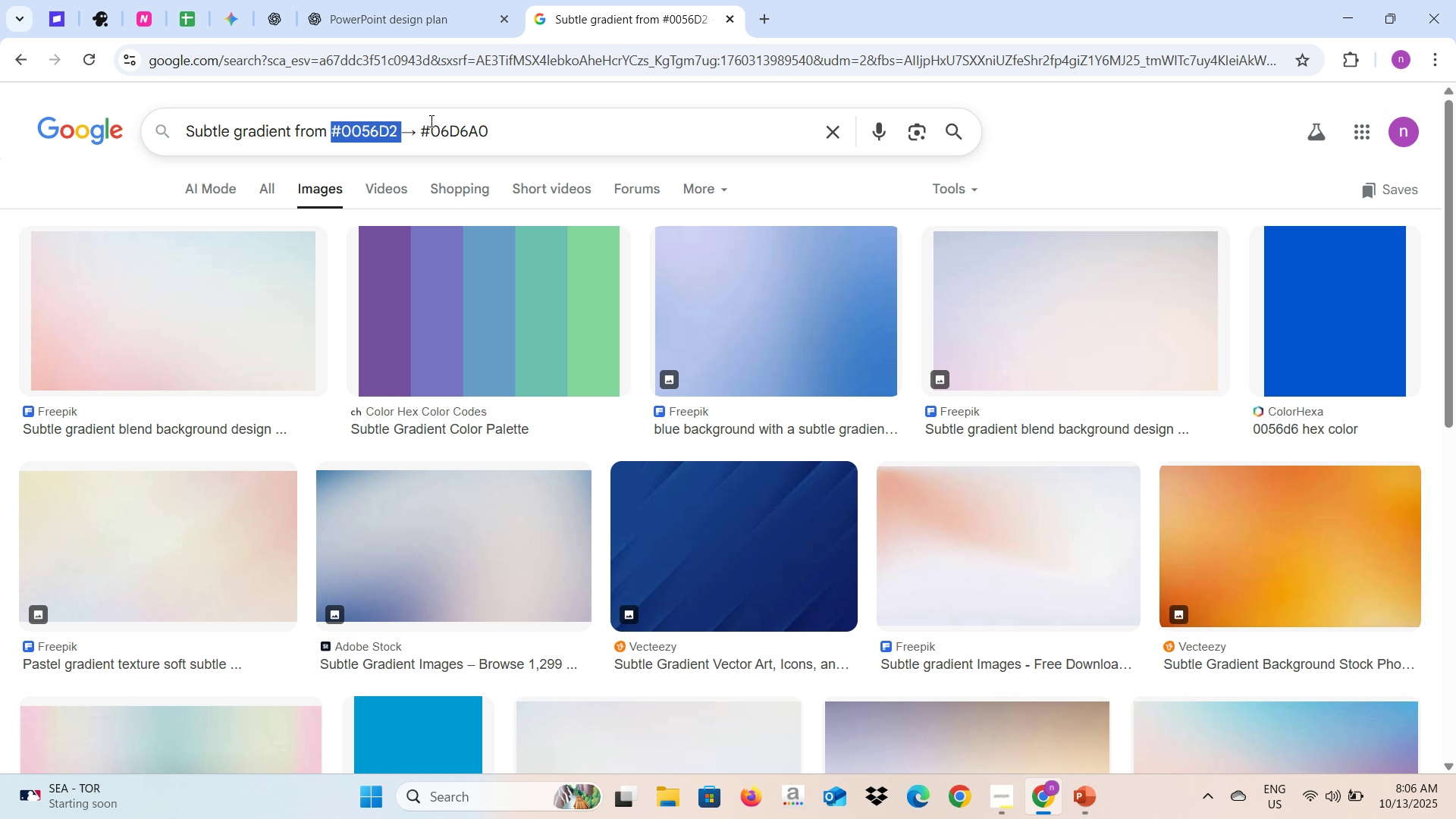 
key(Control+C)
 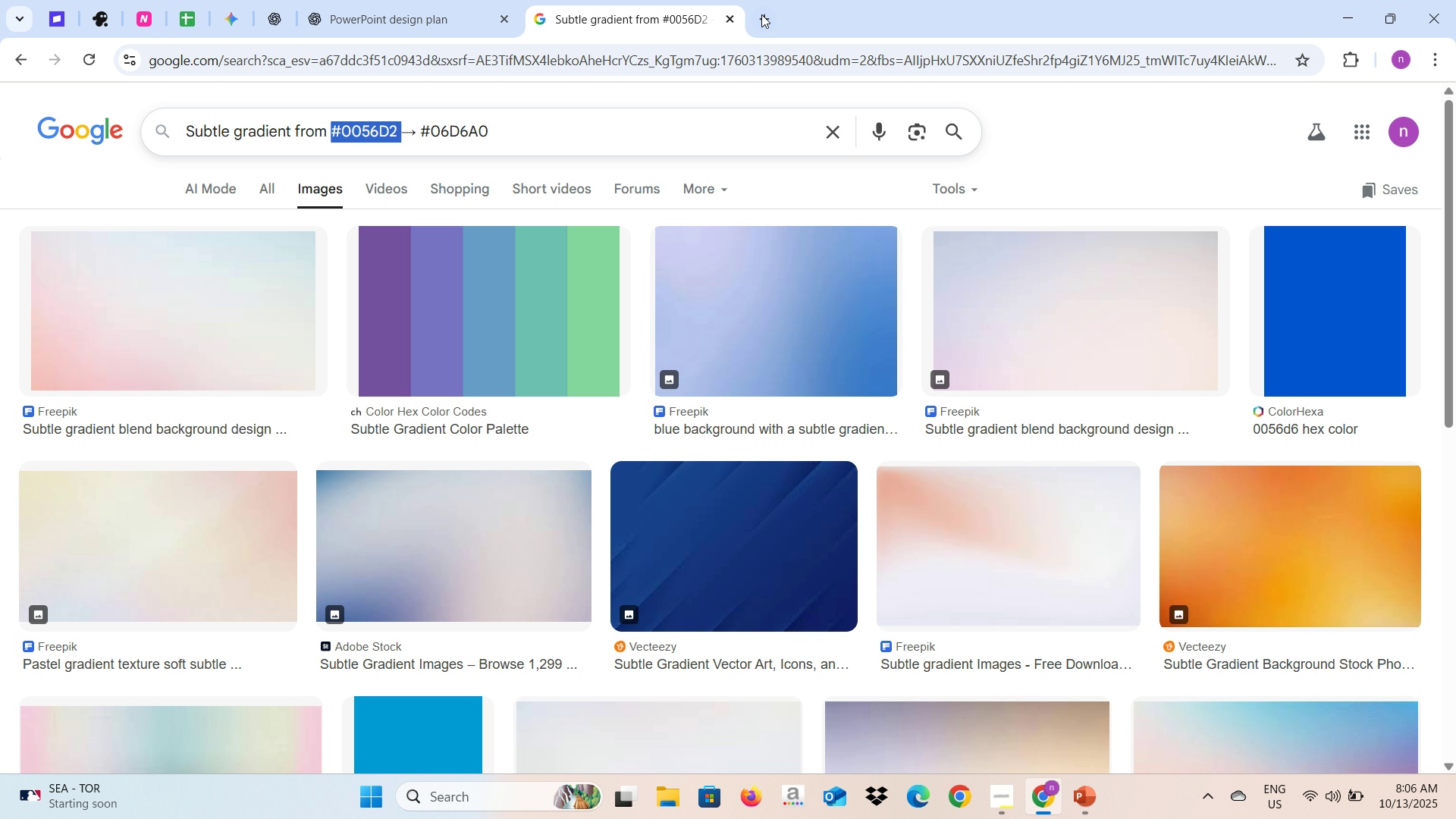 
left_click([762, 14])
 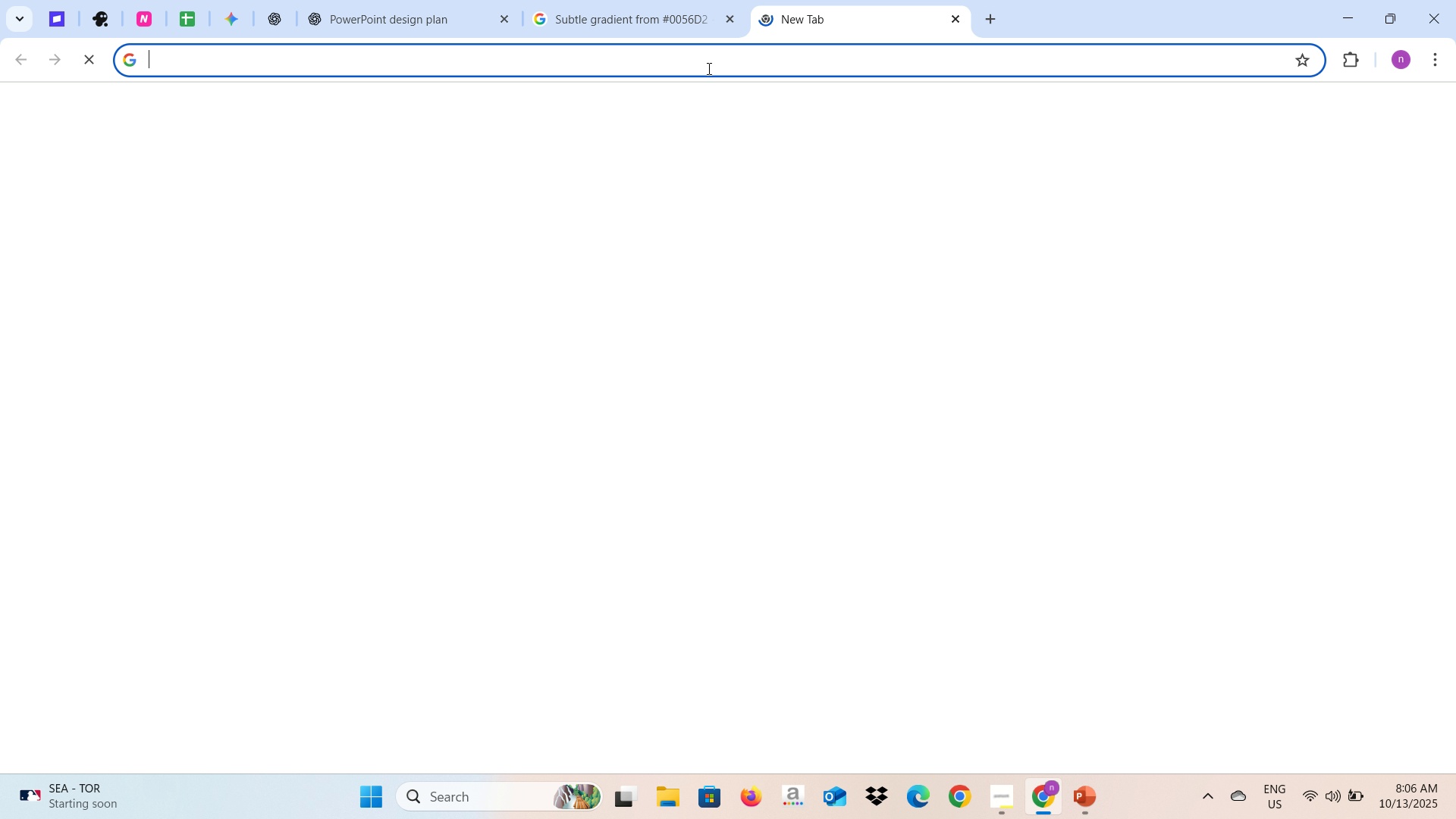 
left_click([708, 68])
 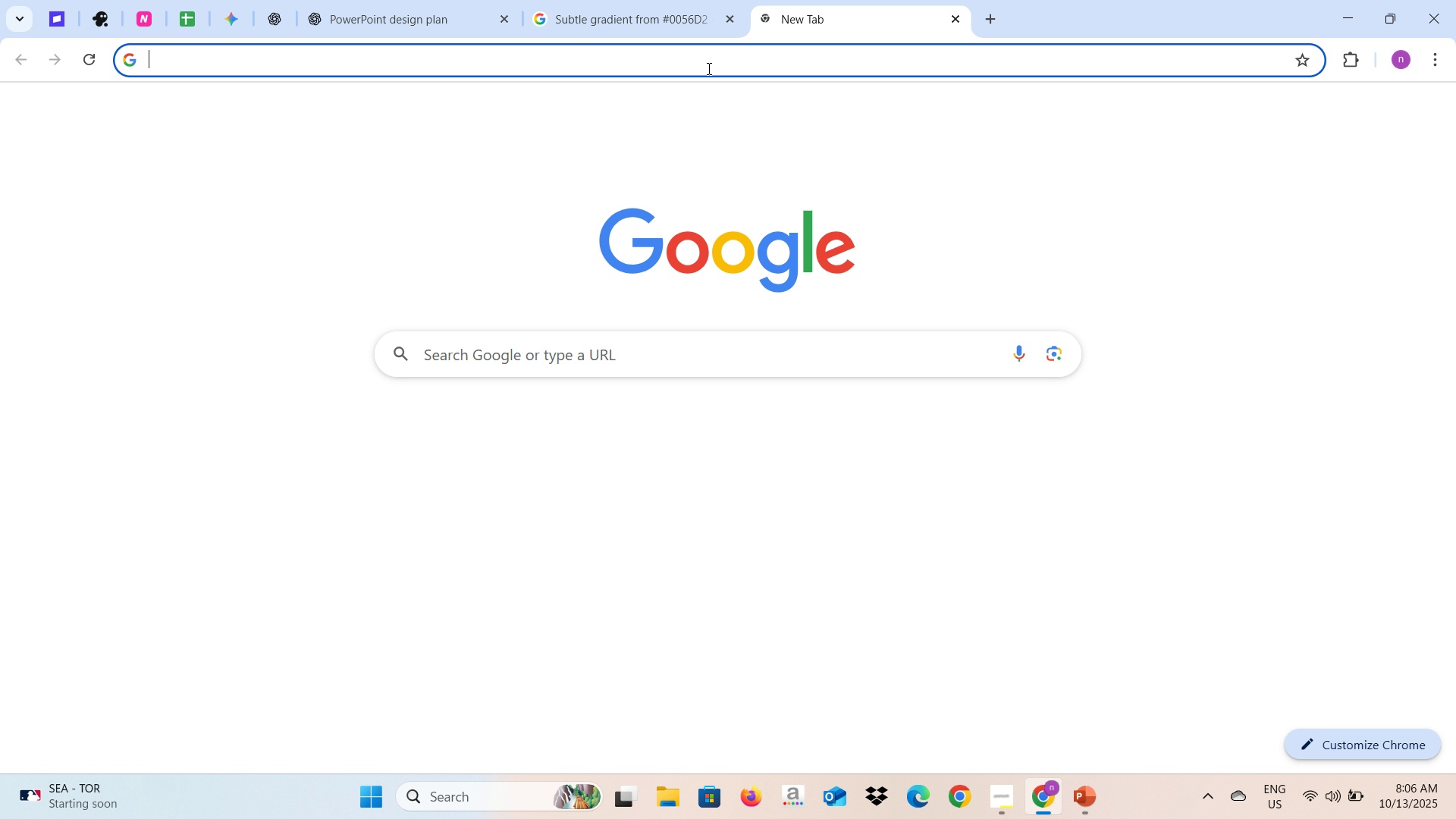 
key(Control+V)
 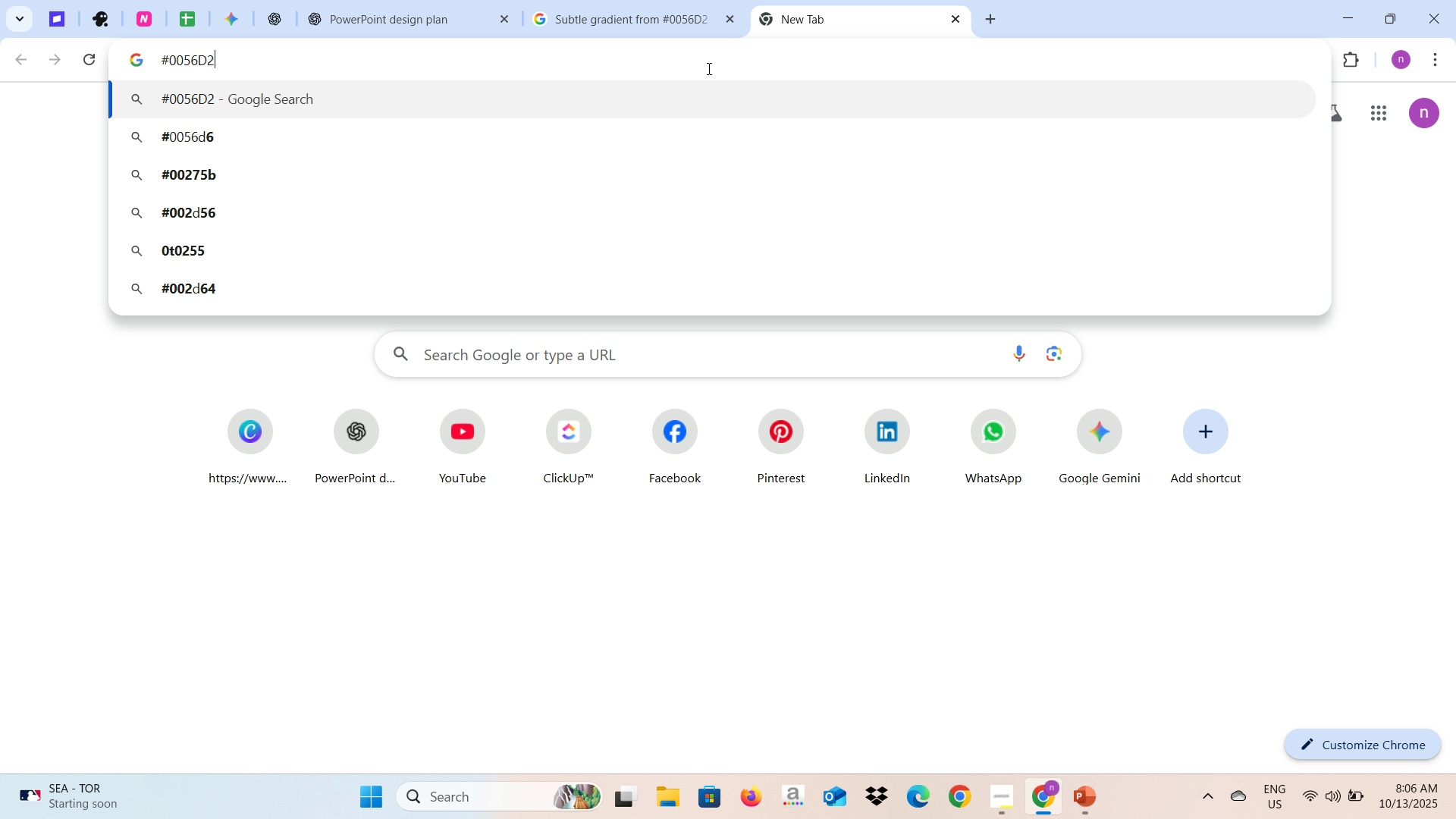 
type( color)
 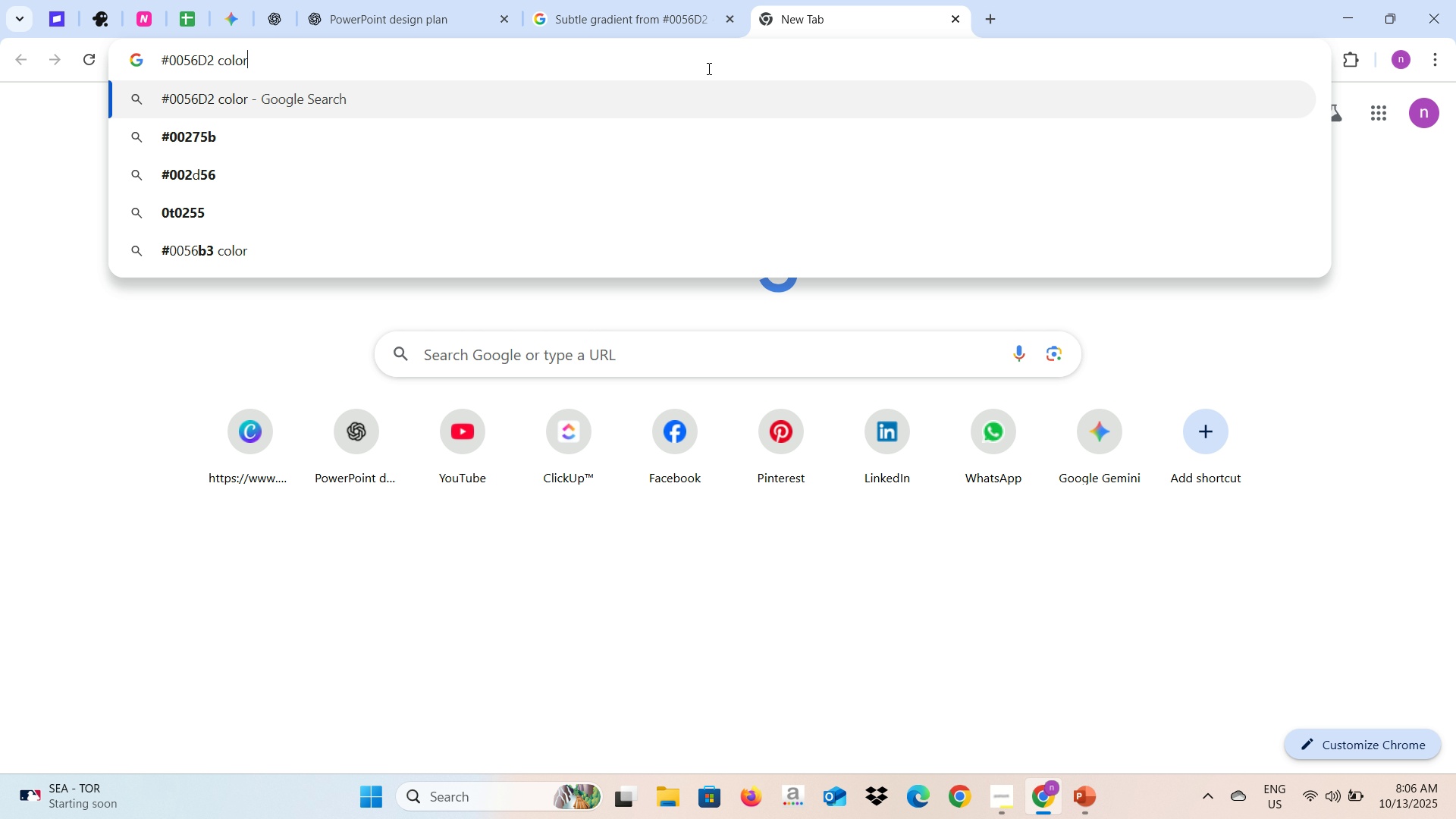 
key(Enter)
 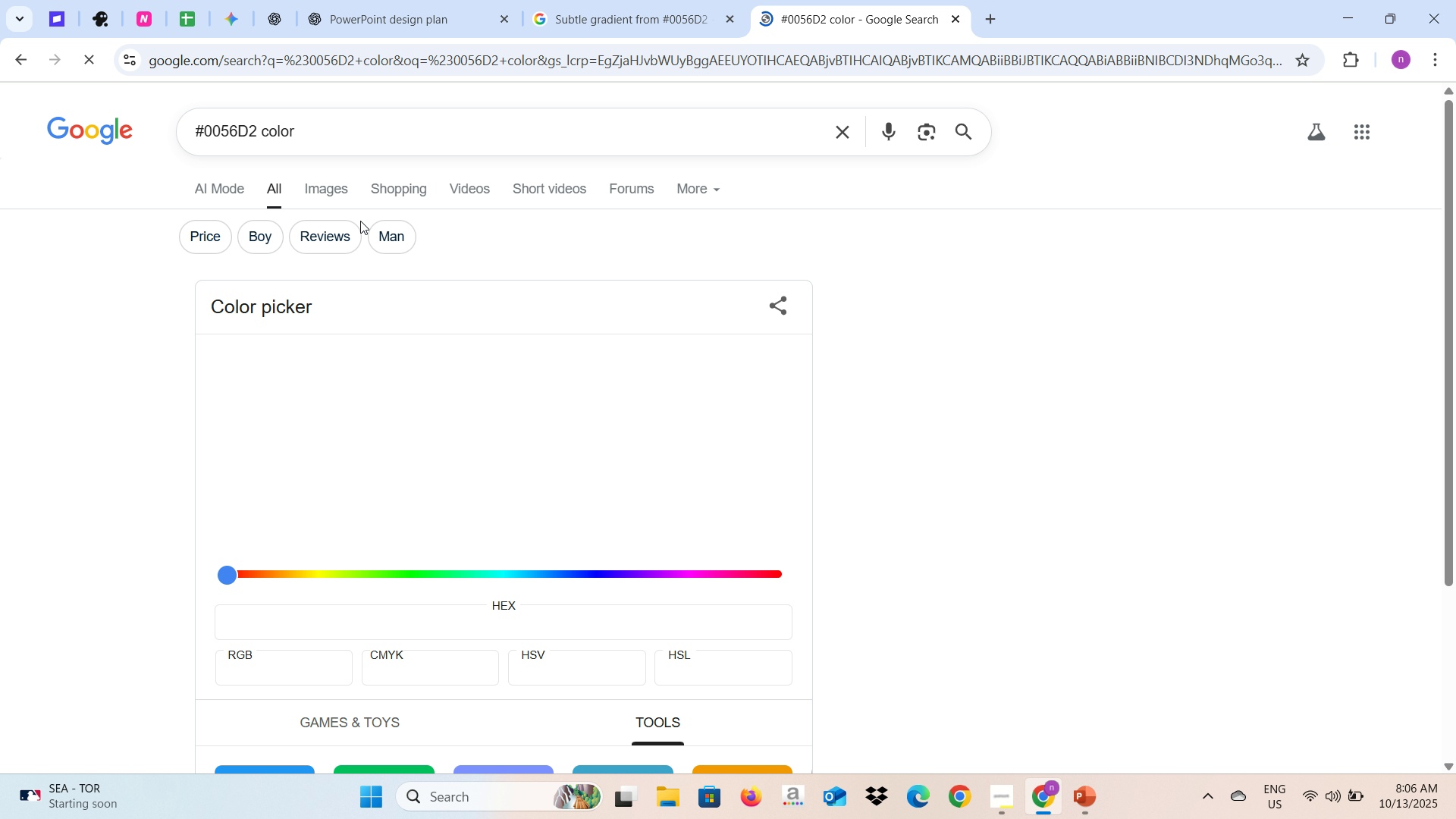 
left_click([328, 188])
 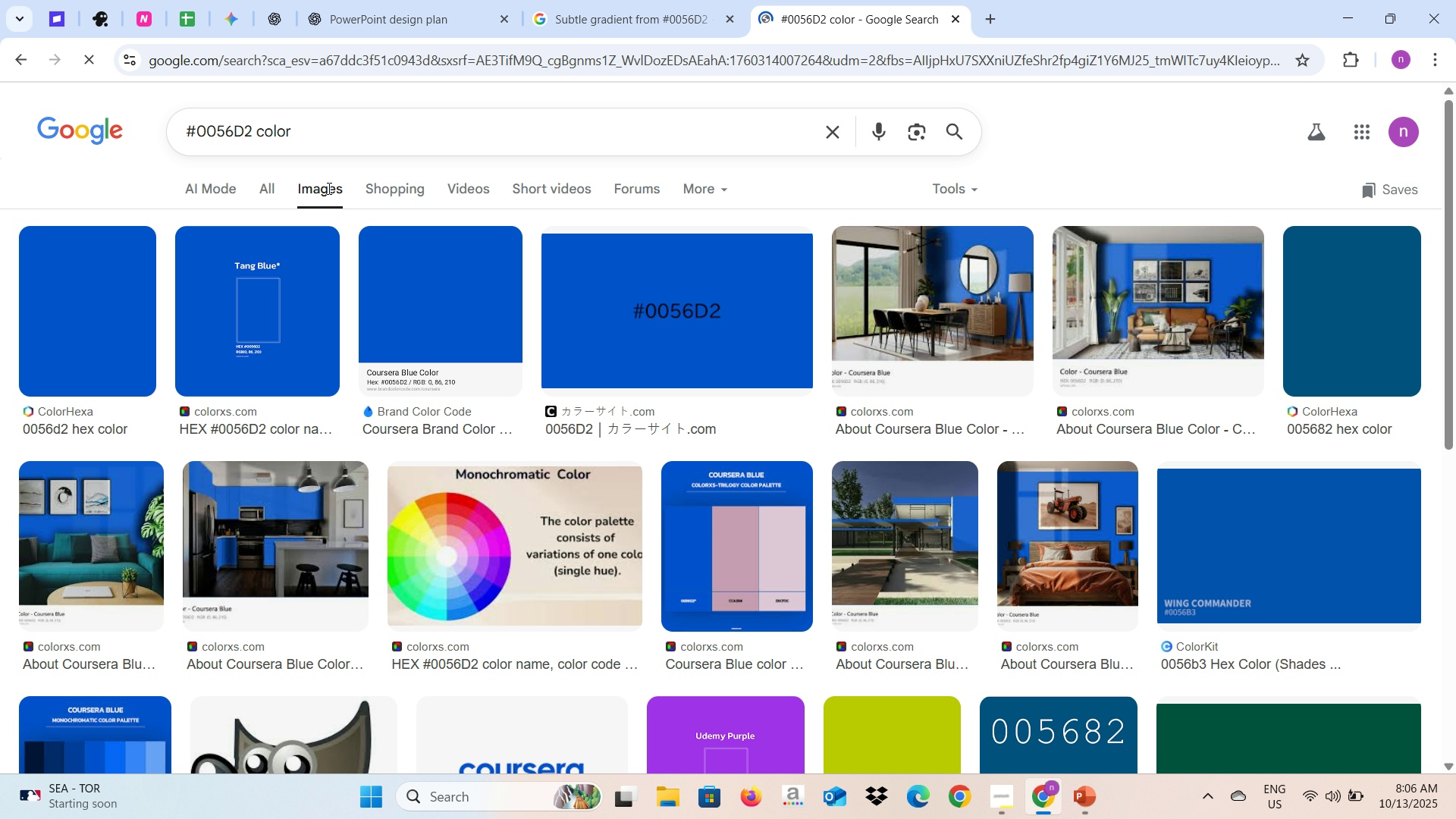 
left_click([647, 5])
 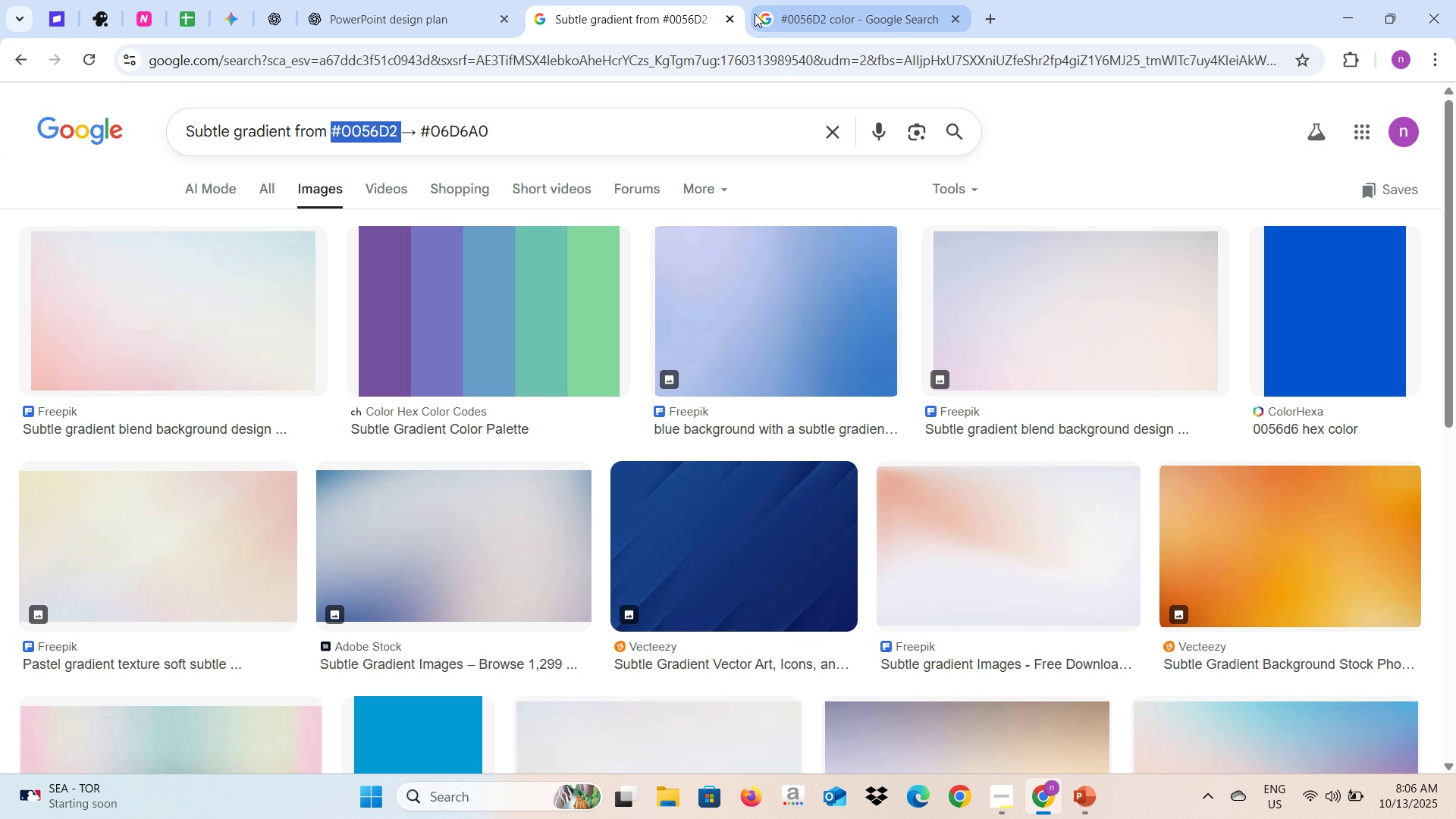 
left_click([777, 1])
 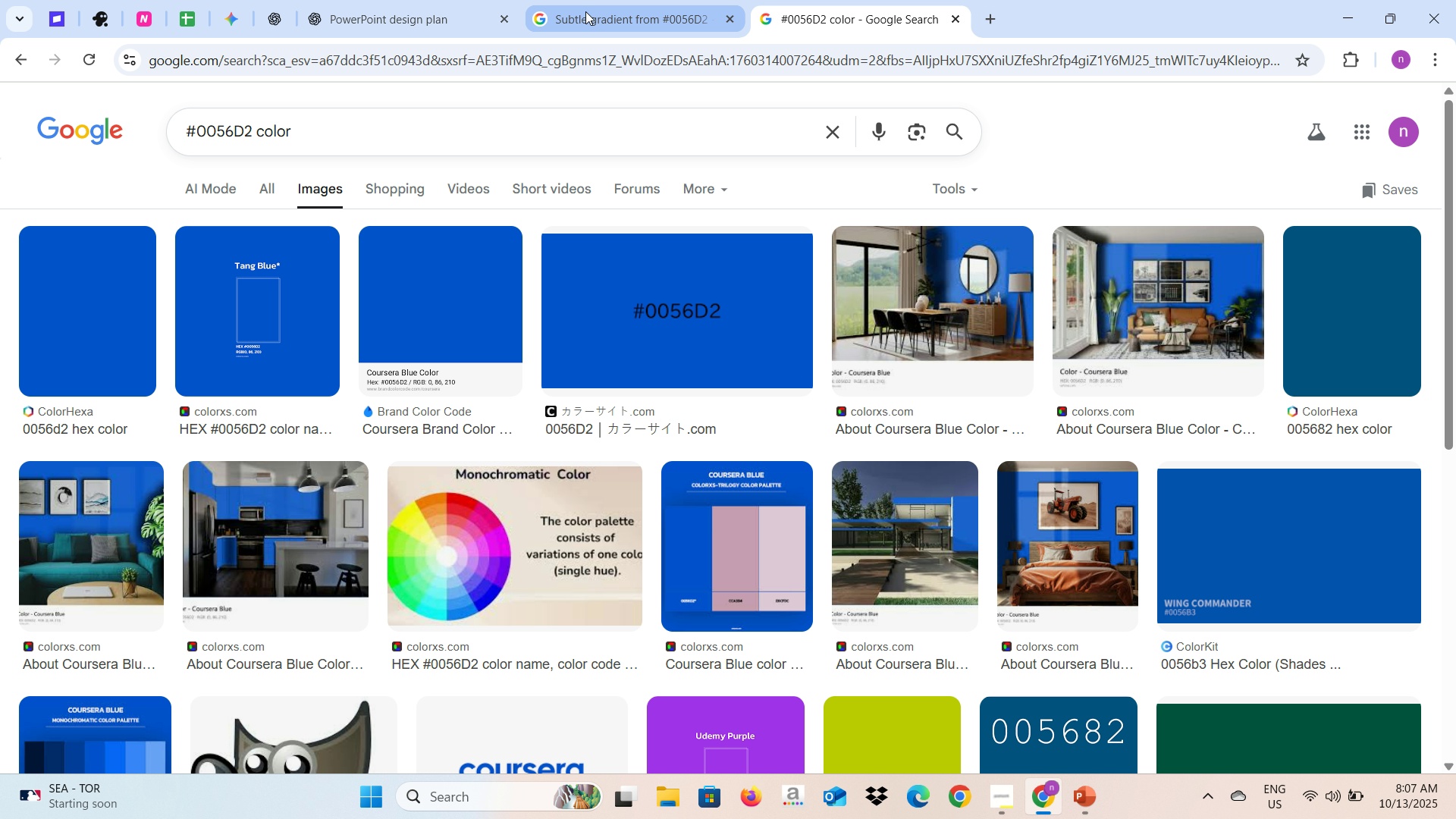 
left_click([585, 8])
 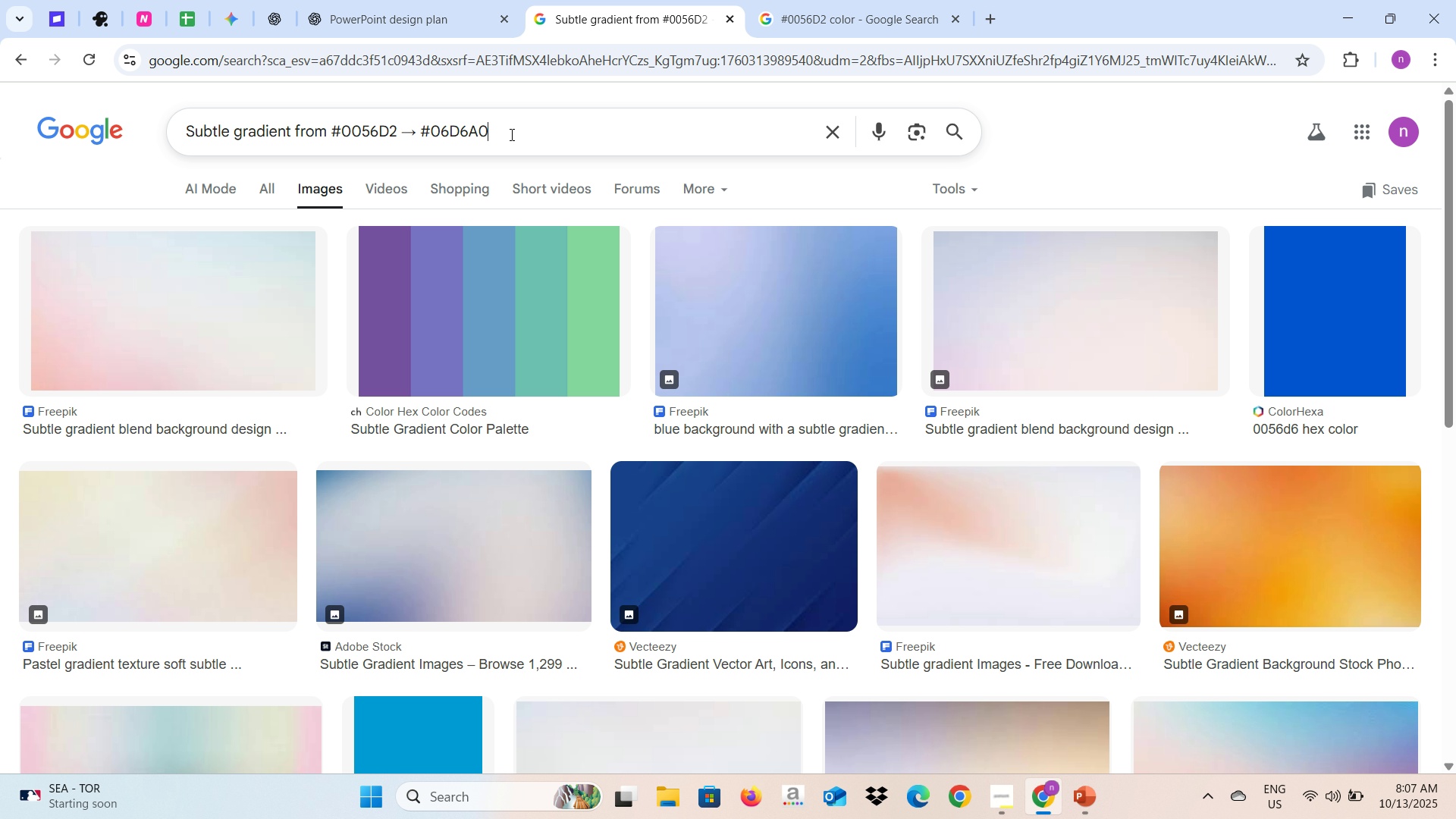 
left_click_drag(start_coordinate=[510, 134], to_coordinate=[422, 139])
 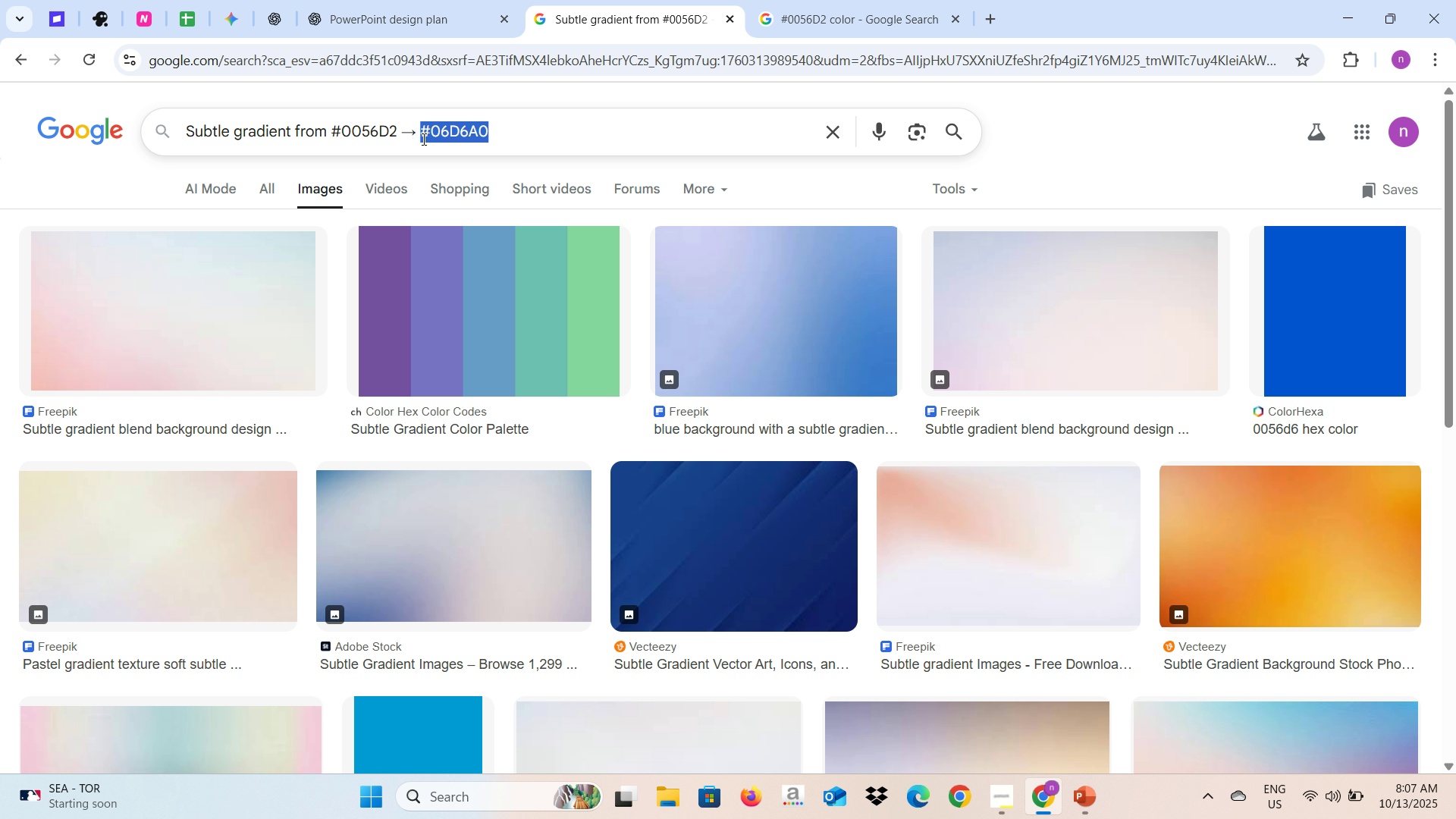 
key(Control+C)
 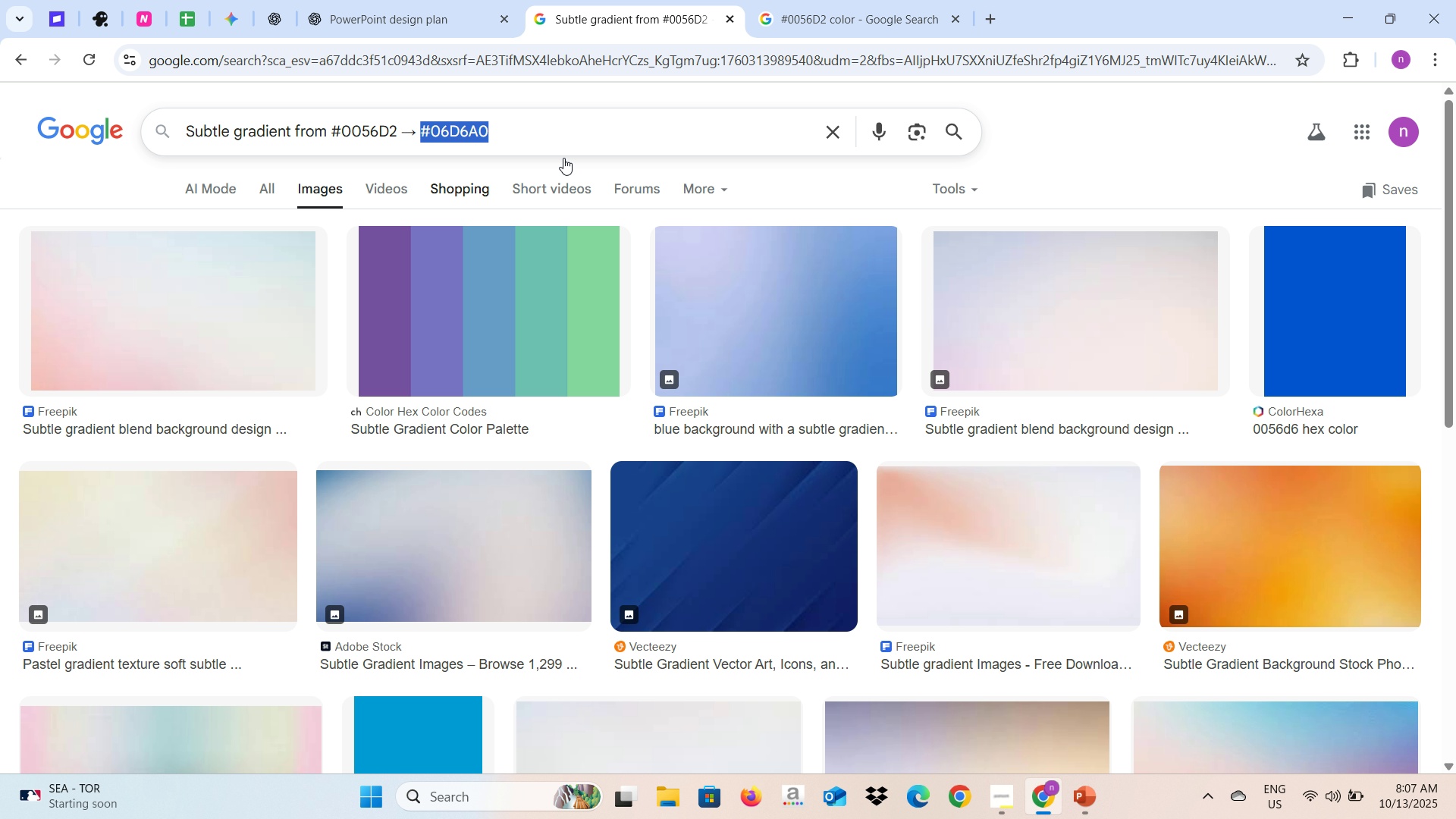 
key(Control+C)
 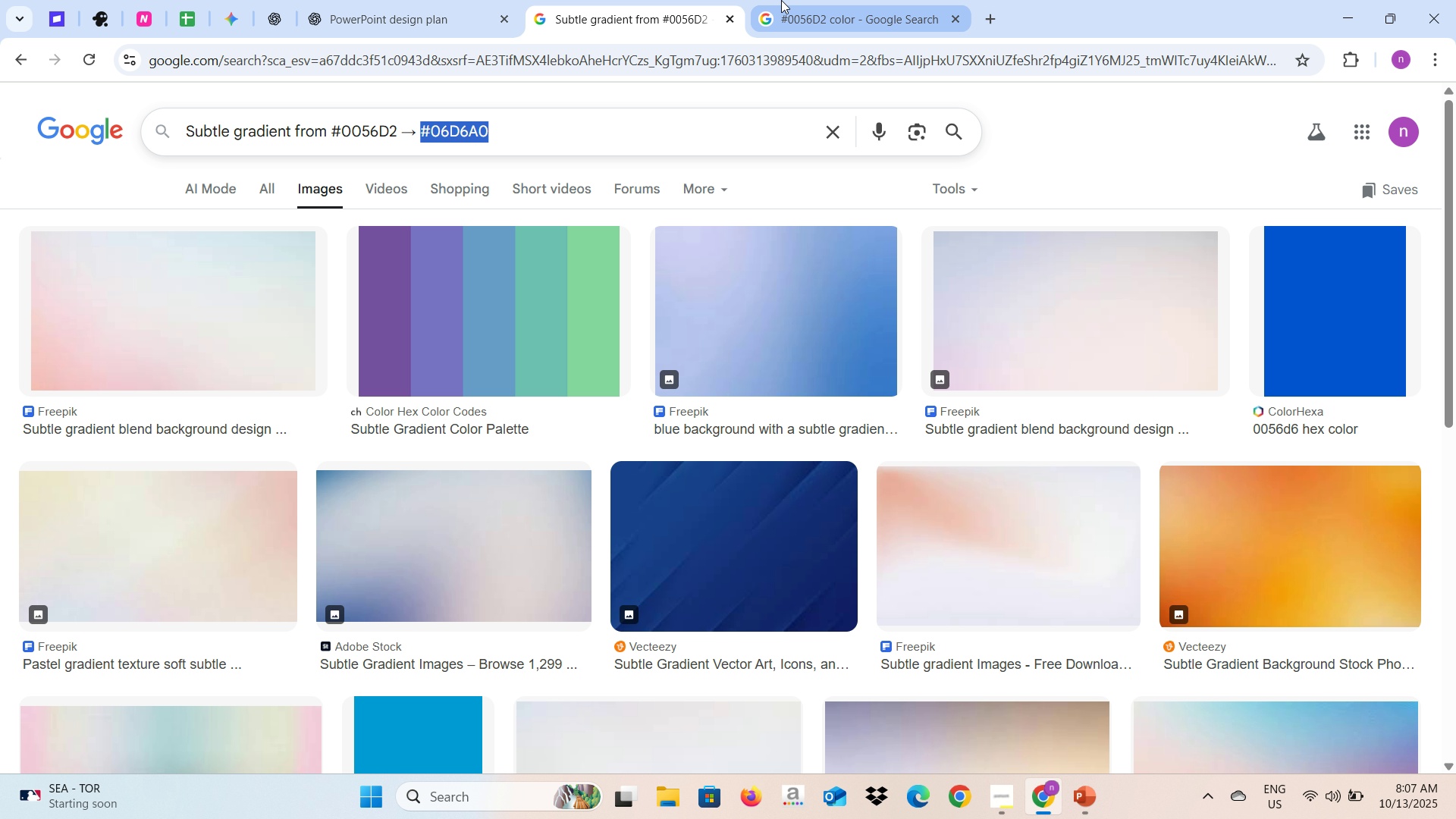 
left_click([781, 0])
 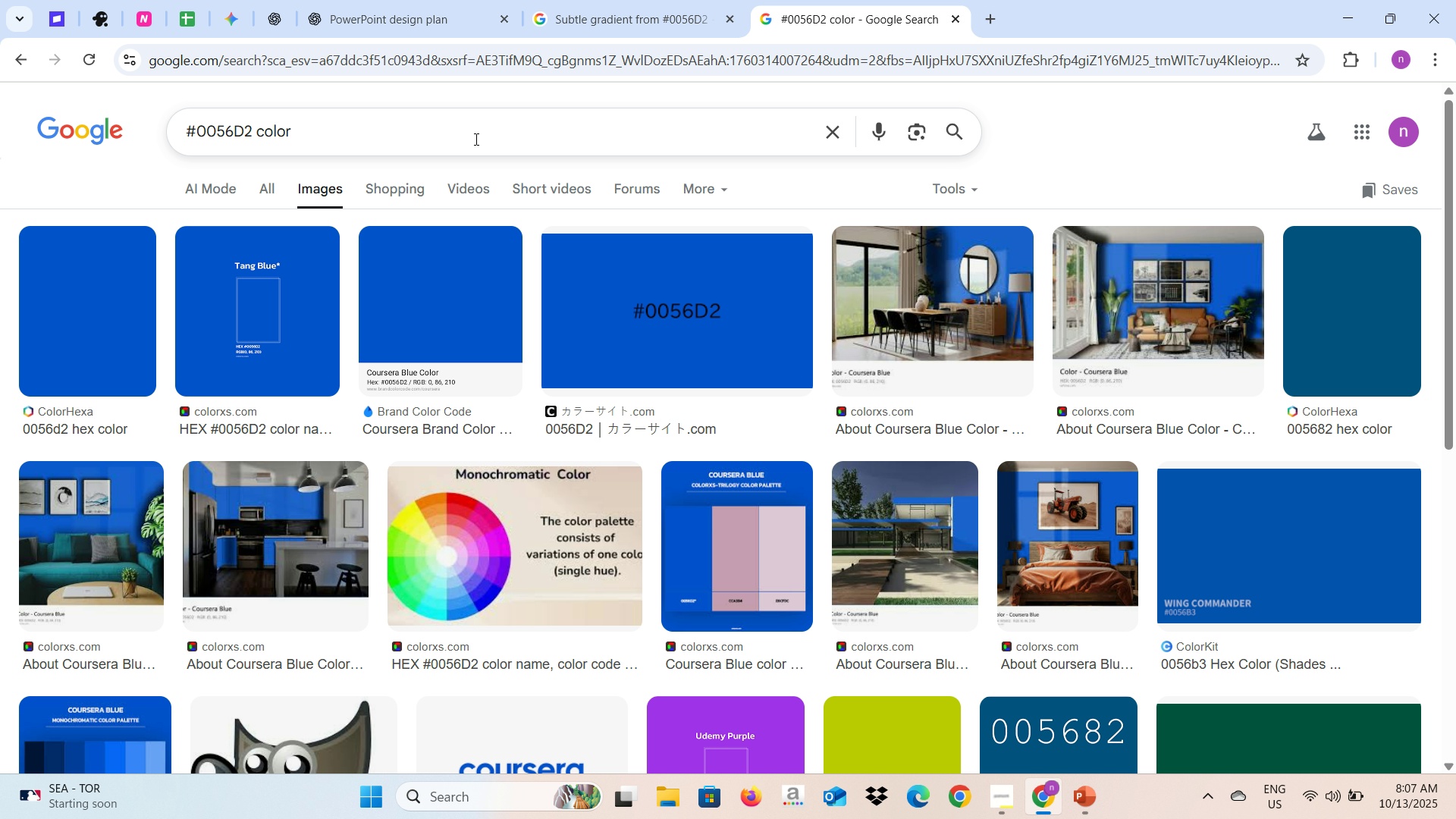 
left_click_drag(start_coordinate=[474, 139], to_coordinate=[309, 140])
 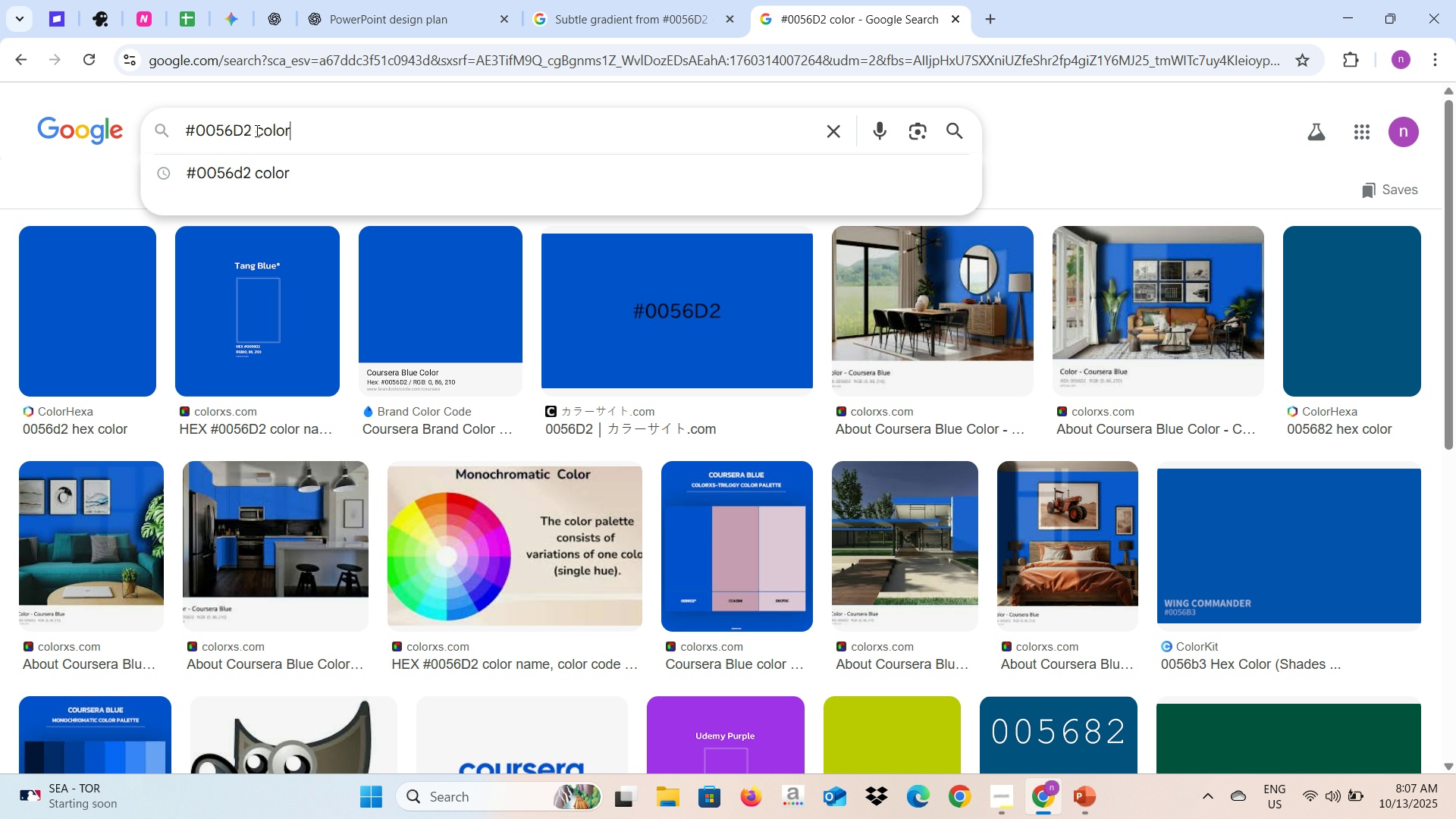 
left_click_drag(start_coordinate=[249, 128], to_coordinate=[152, 142])
 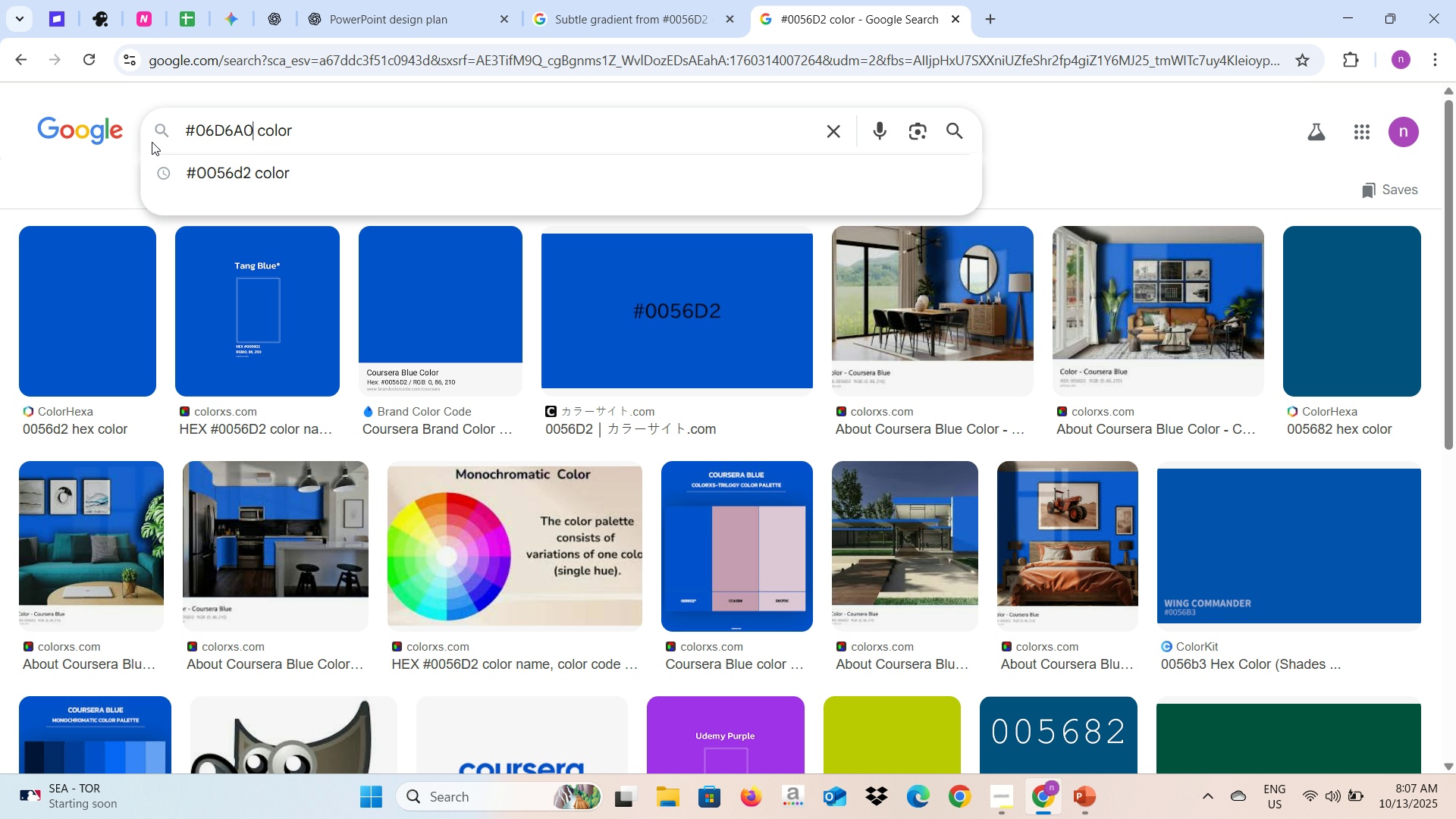 
key(Control+V)
 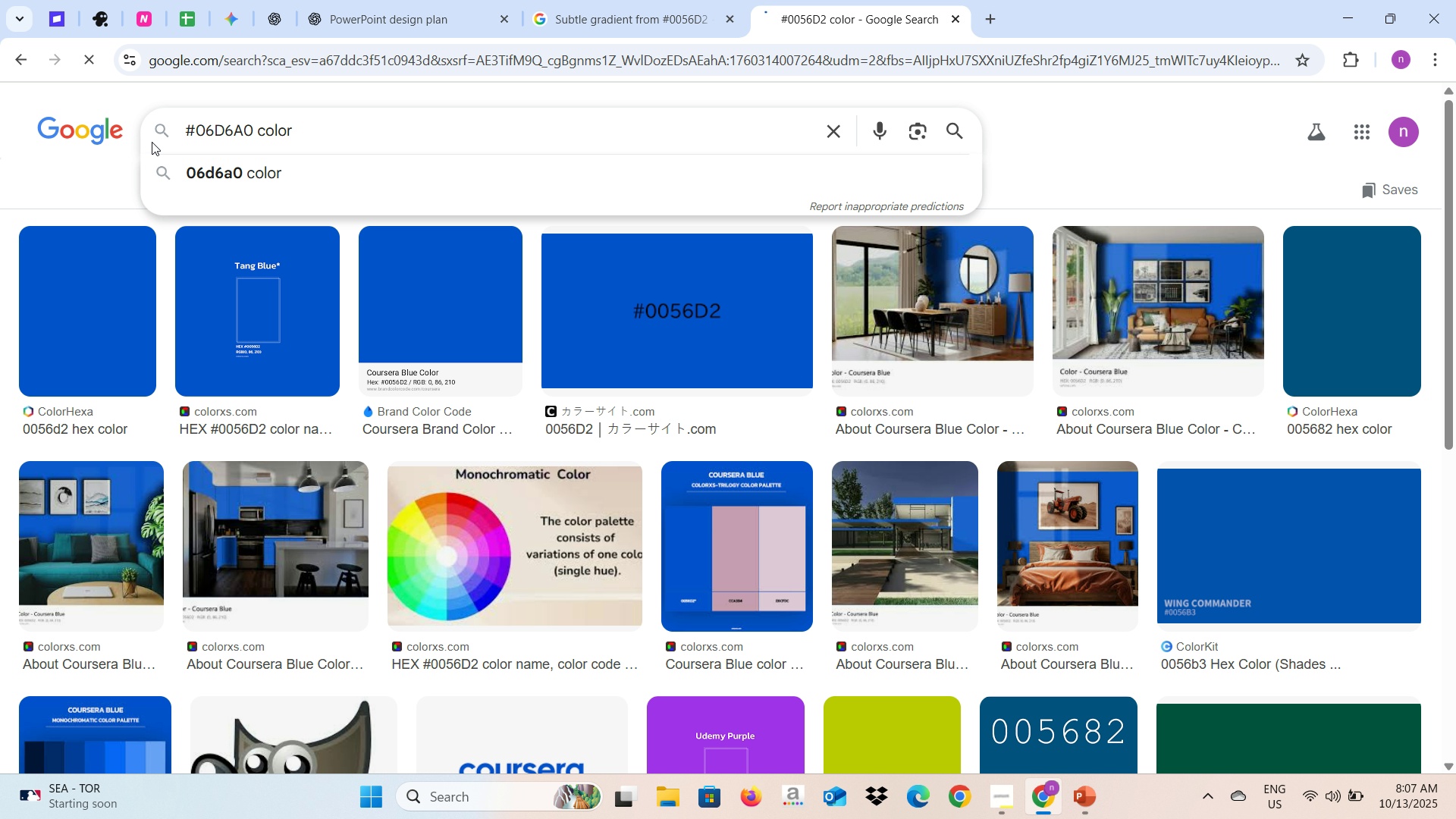 
key(Enter)
 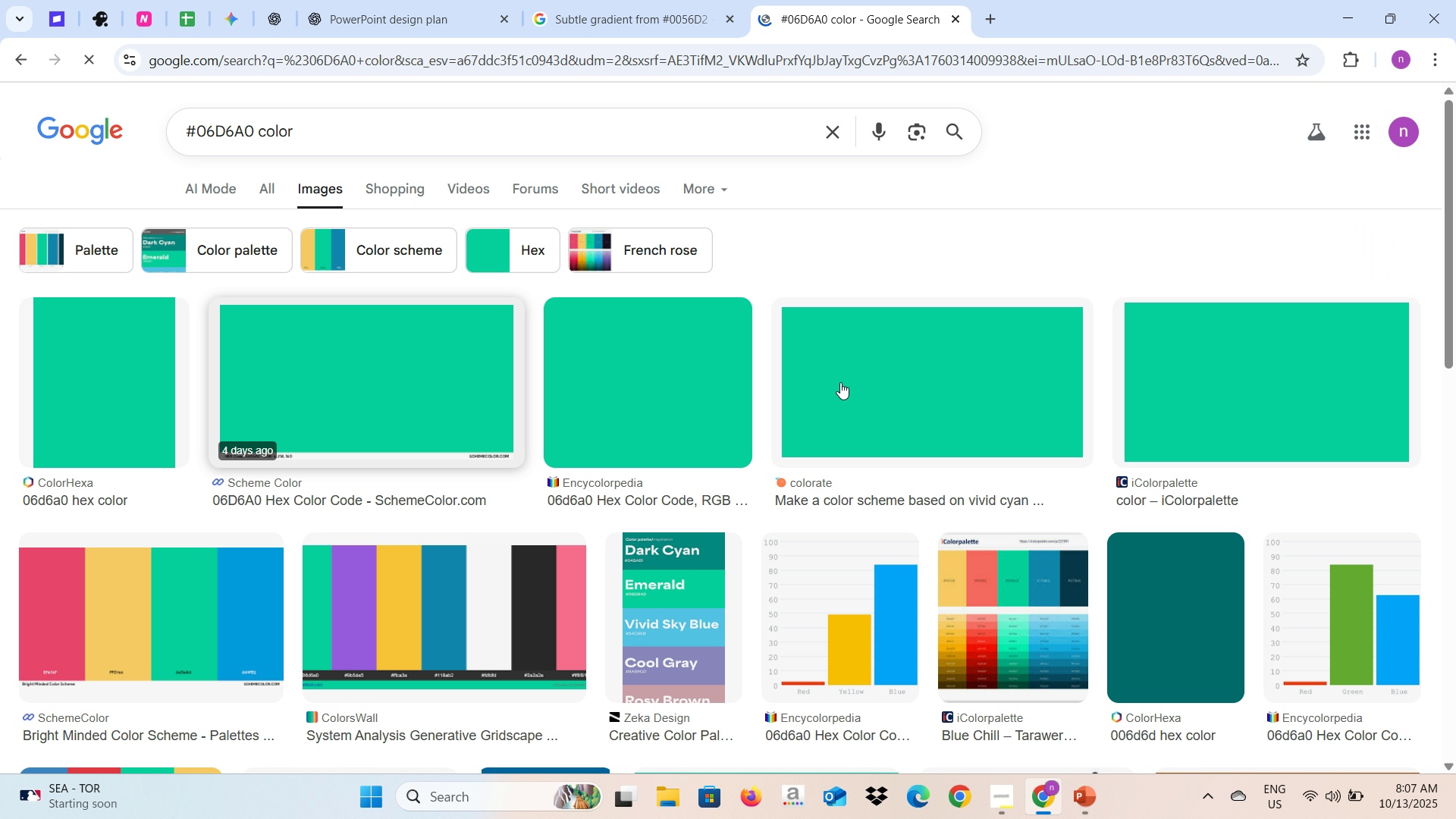 
left_click([652, 0])
 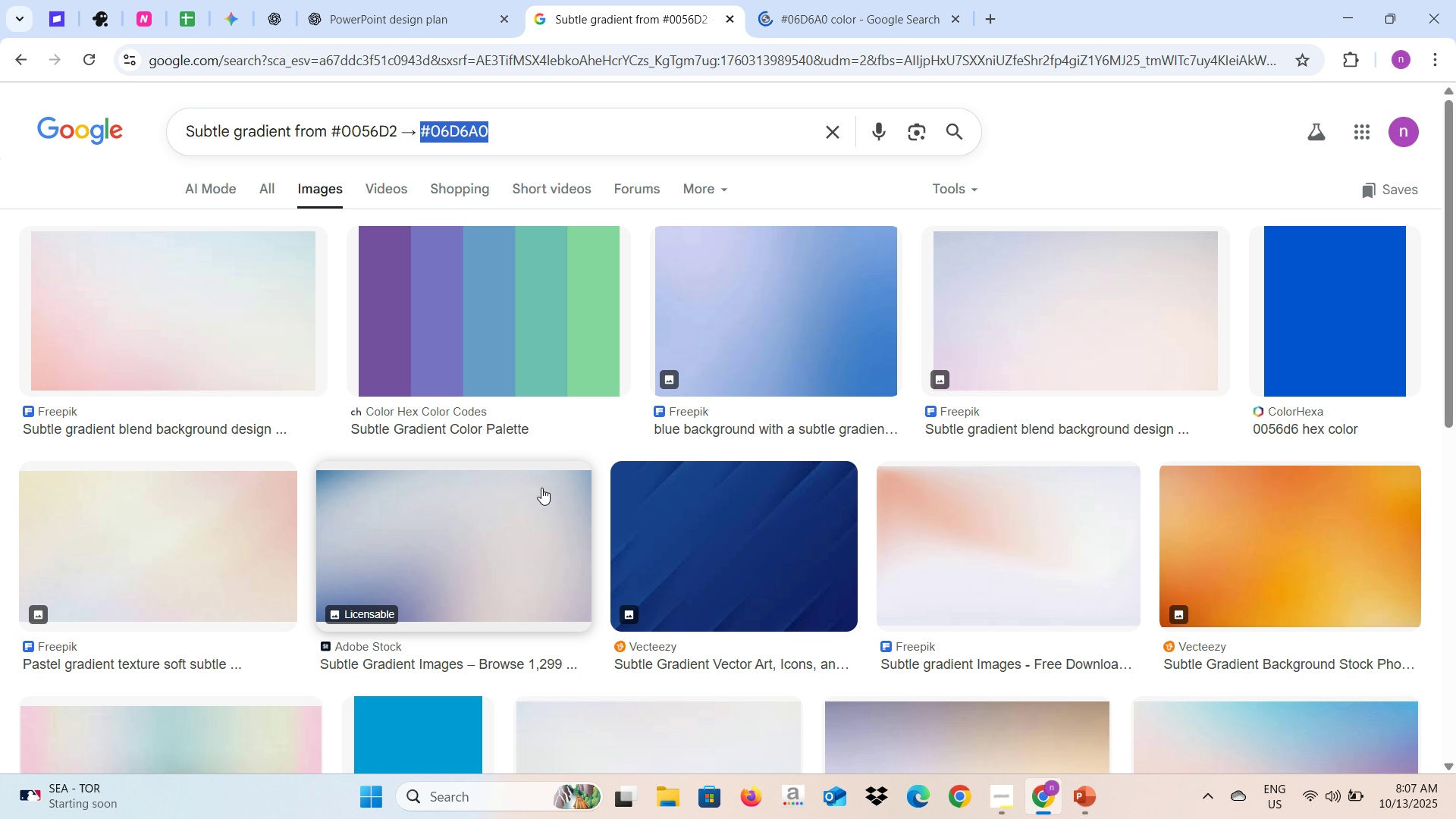 
scroll: coordinate [541, 488], scroll_direction: down, amount: 3.0
 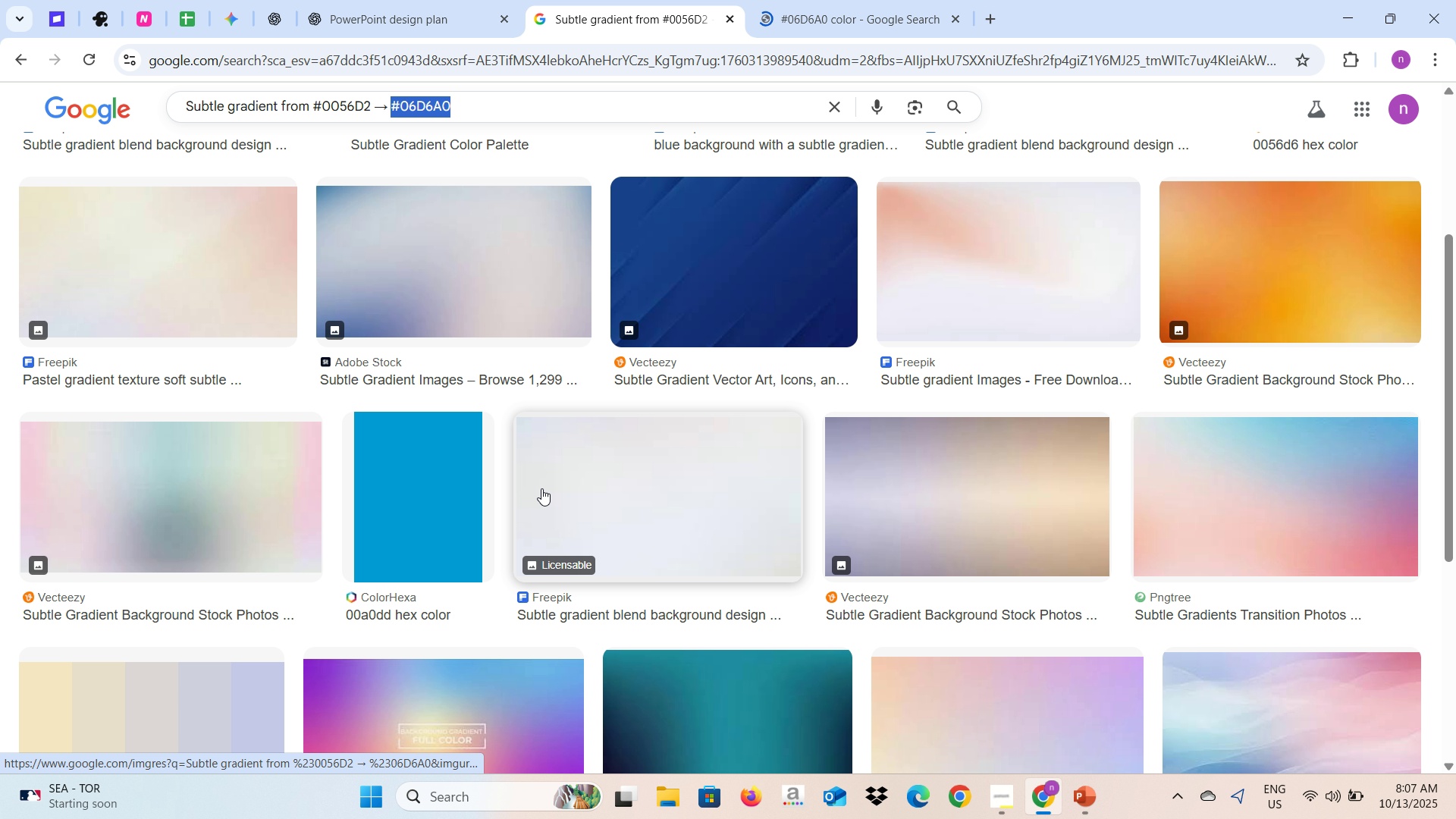 
scroll: coordinate [541, 488], scroll_direction: up, amount: 3.0
 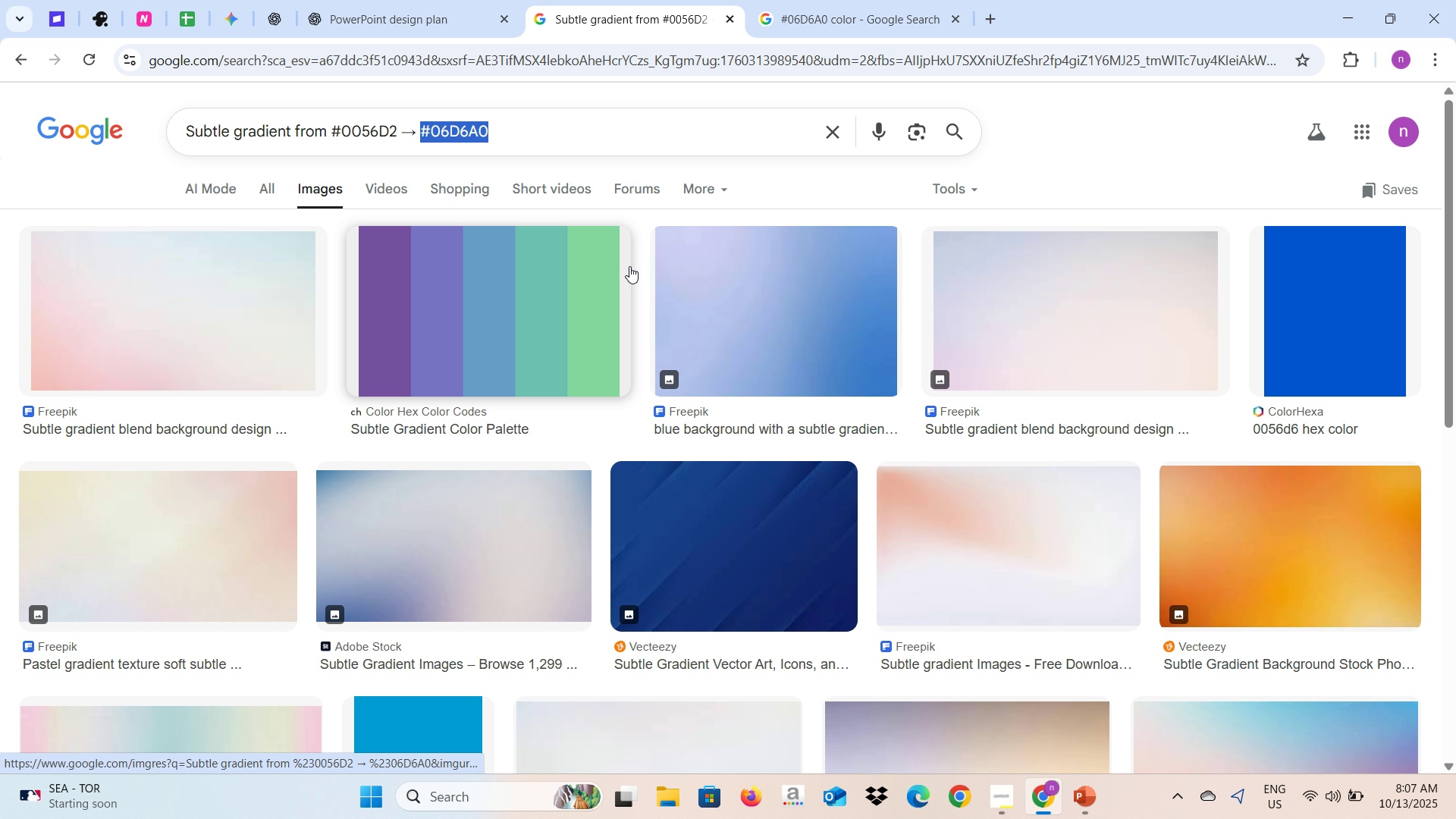 
left_click([813, 24])
 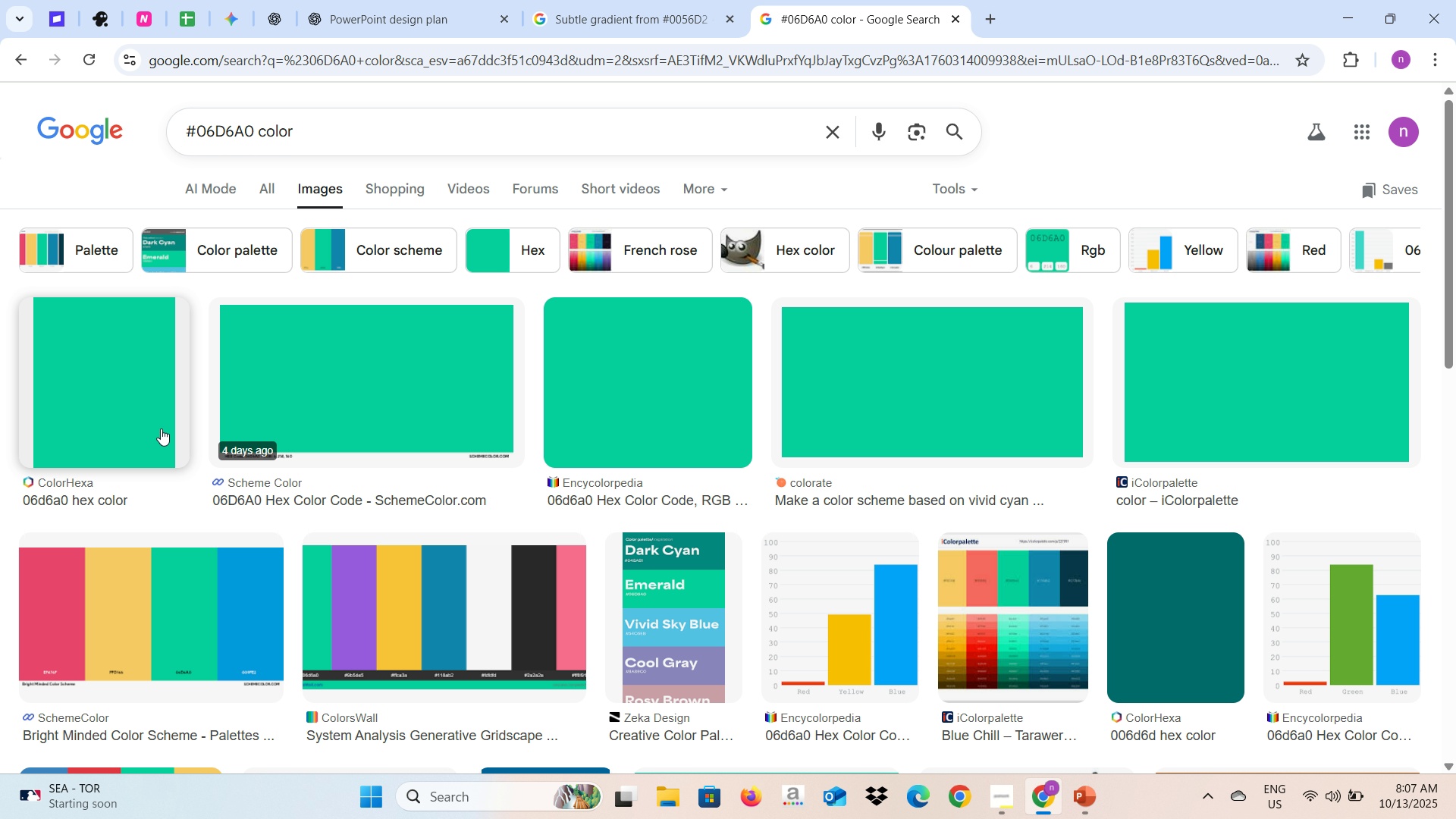 
left_click([161, 428])
 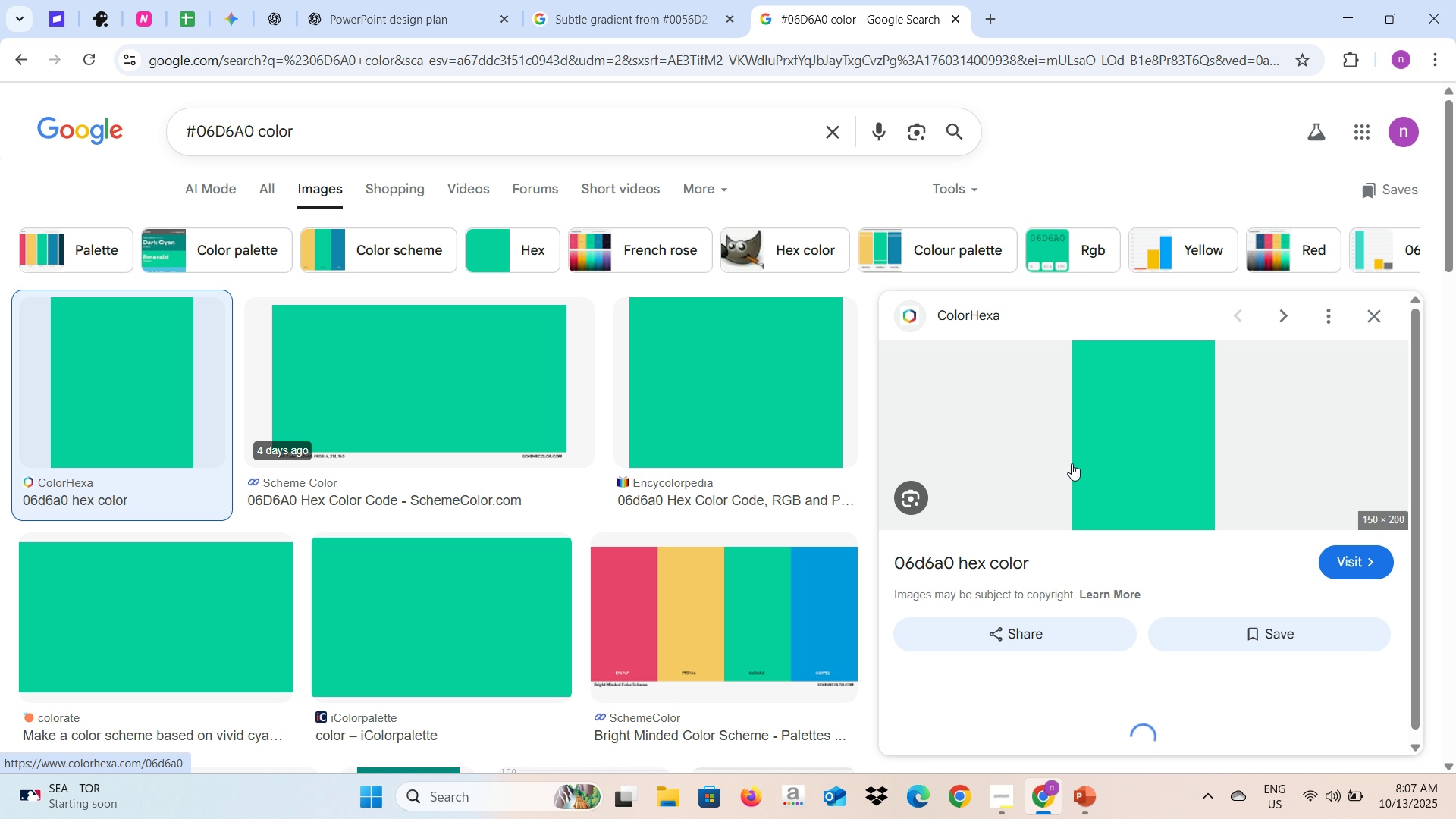 
right_click([1079, 451])
 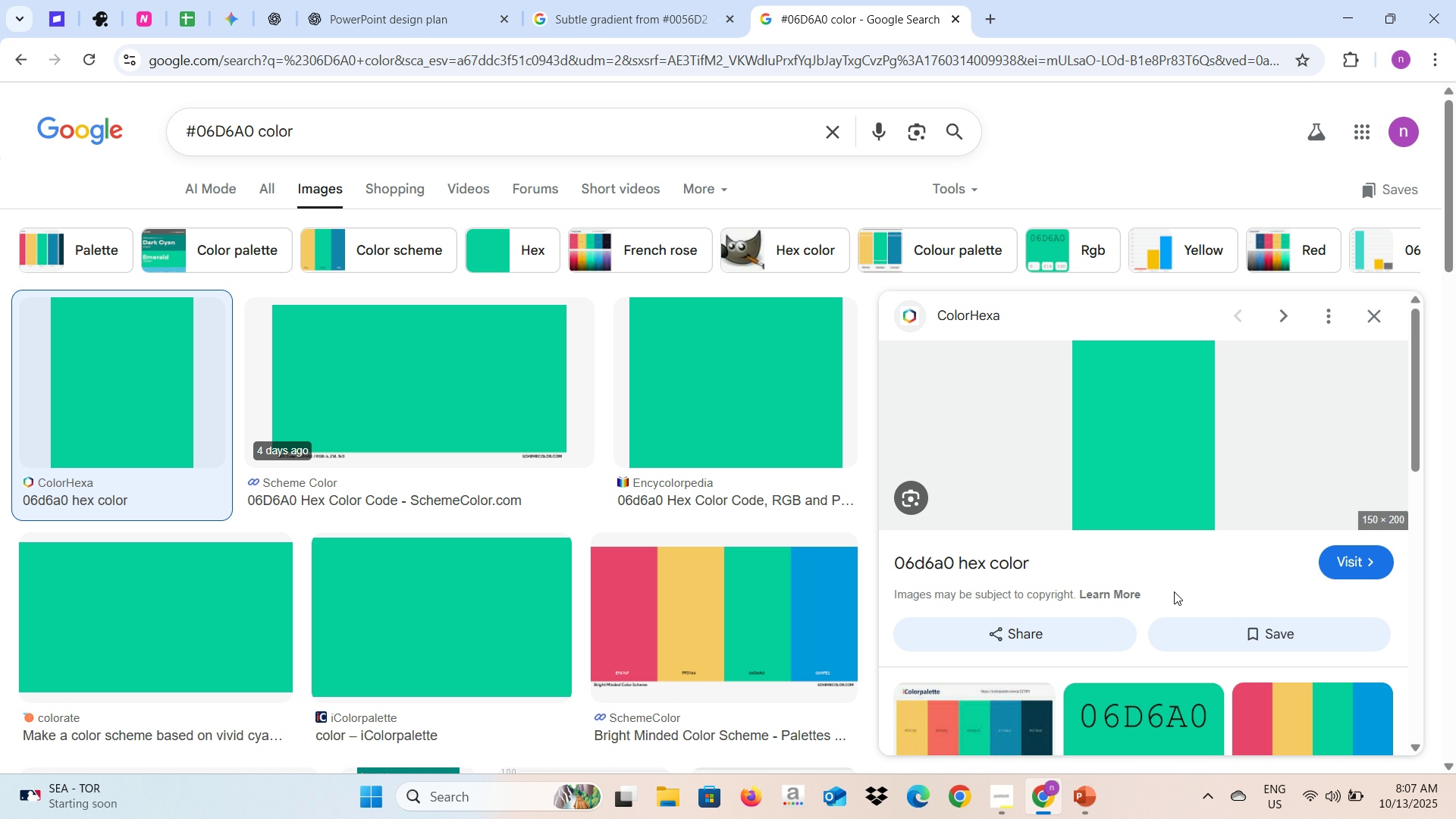 
left_click([1174, 592])
 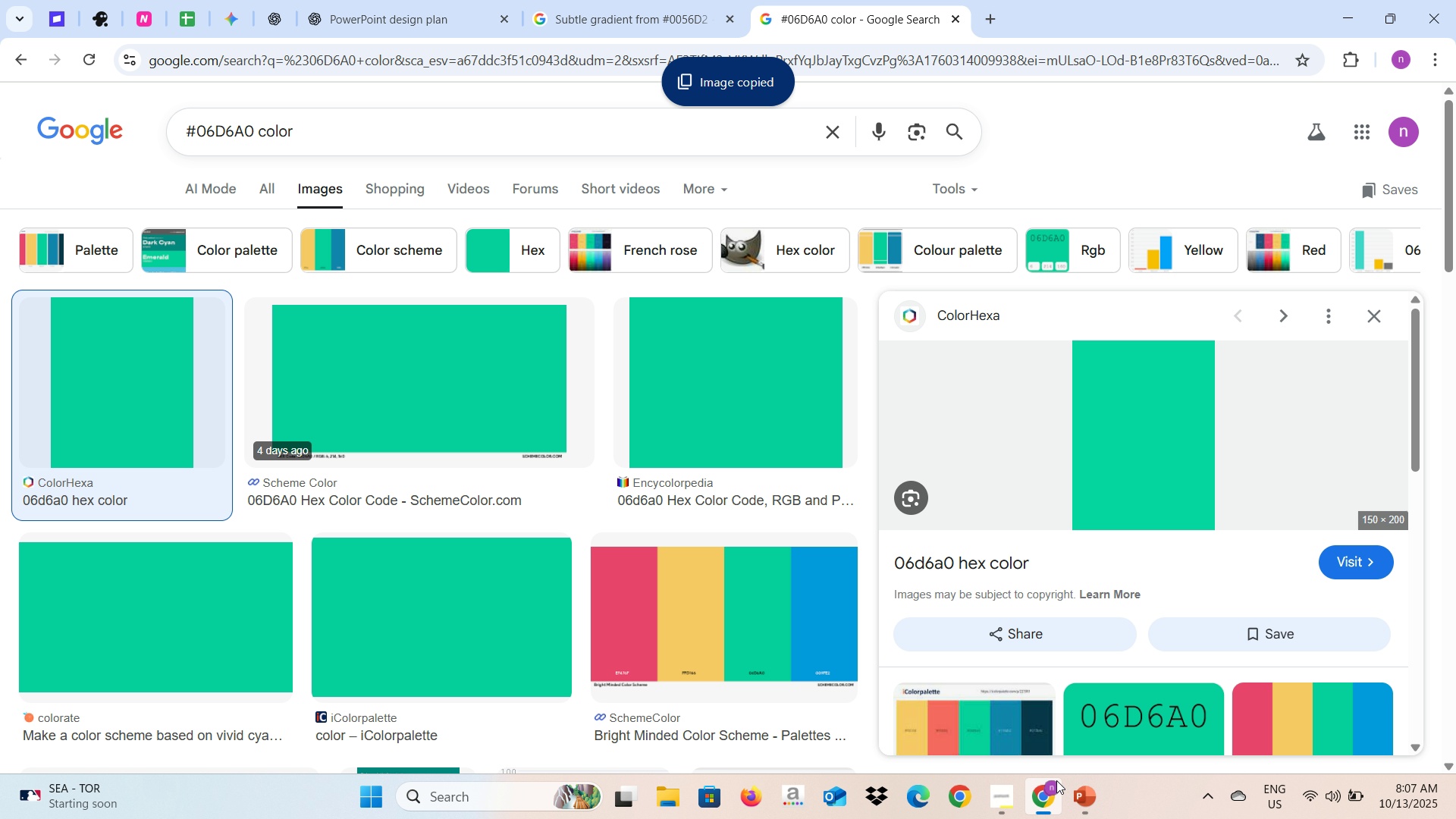 
left_click([1080, 793])
 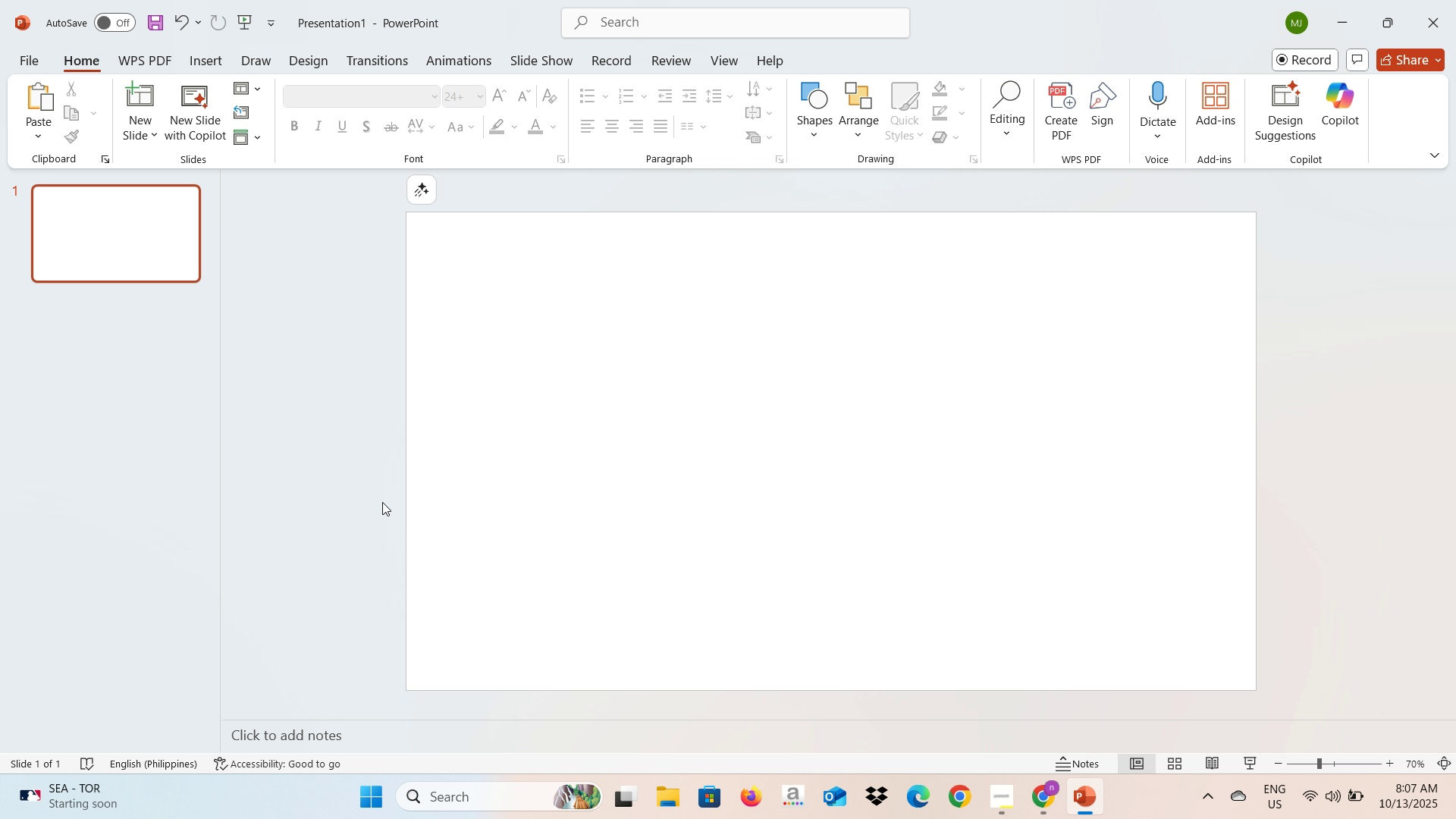 
left_click([270, 515])
 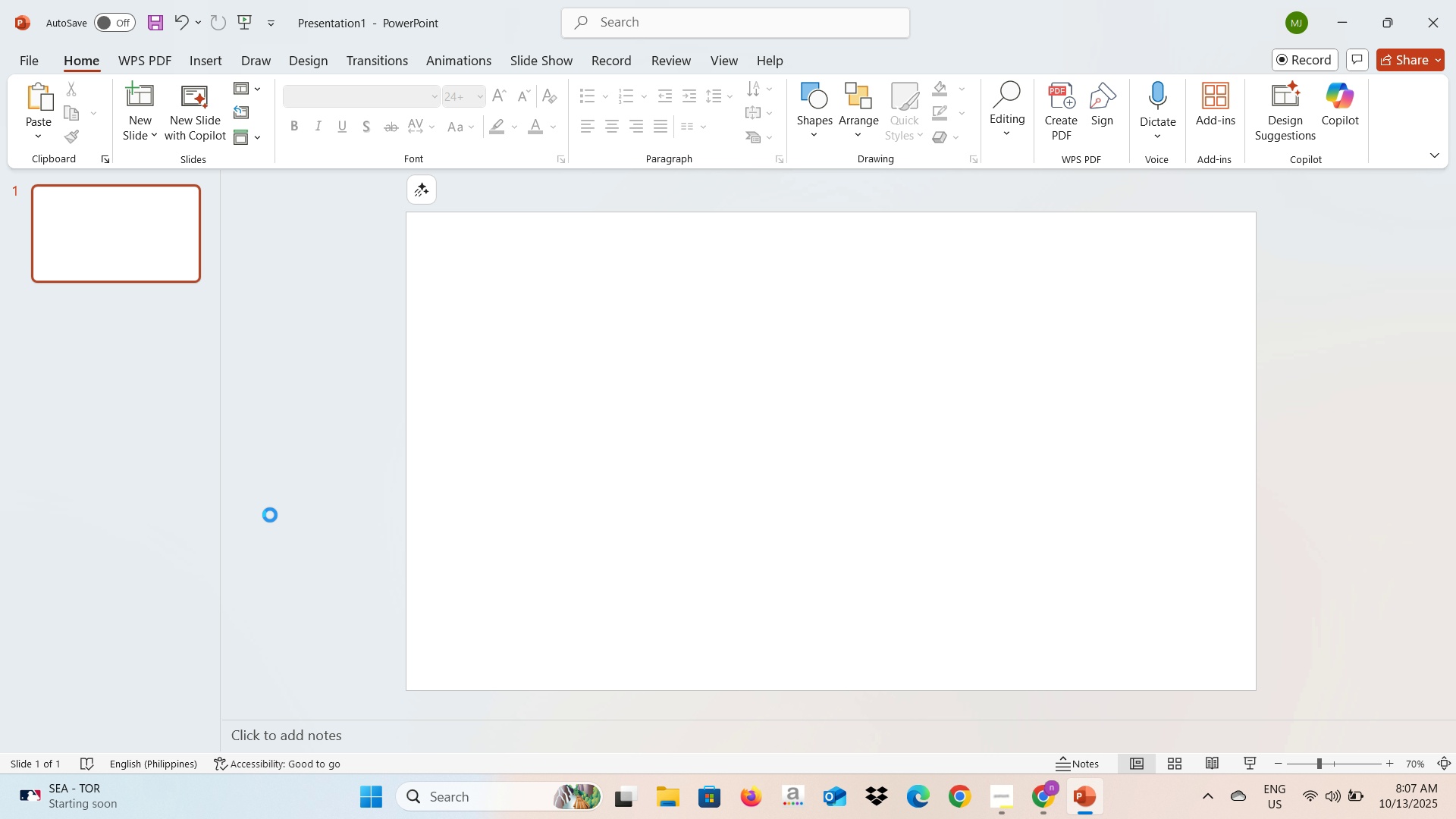 
key(Control+V)
 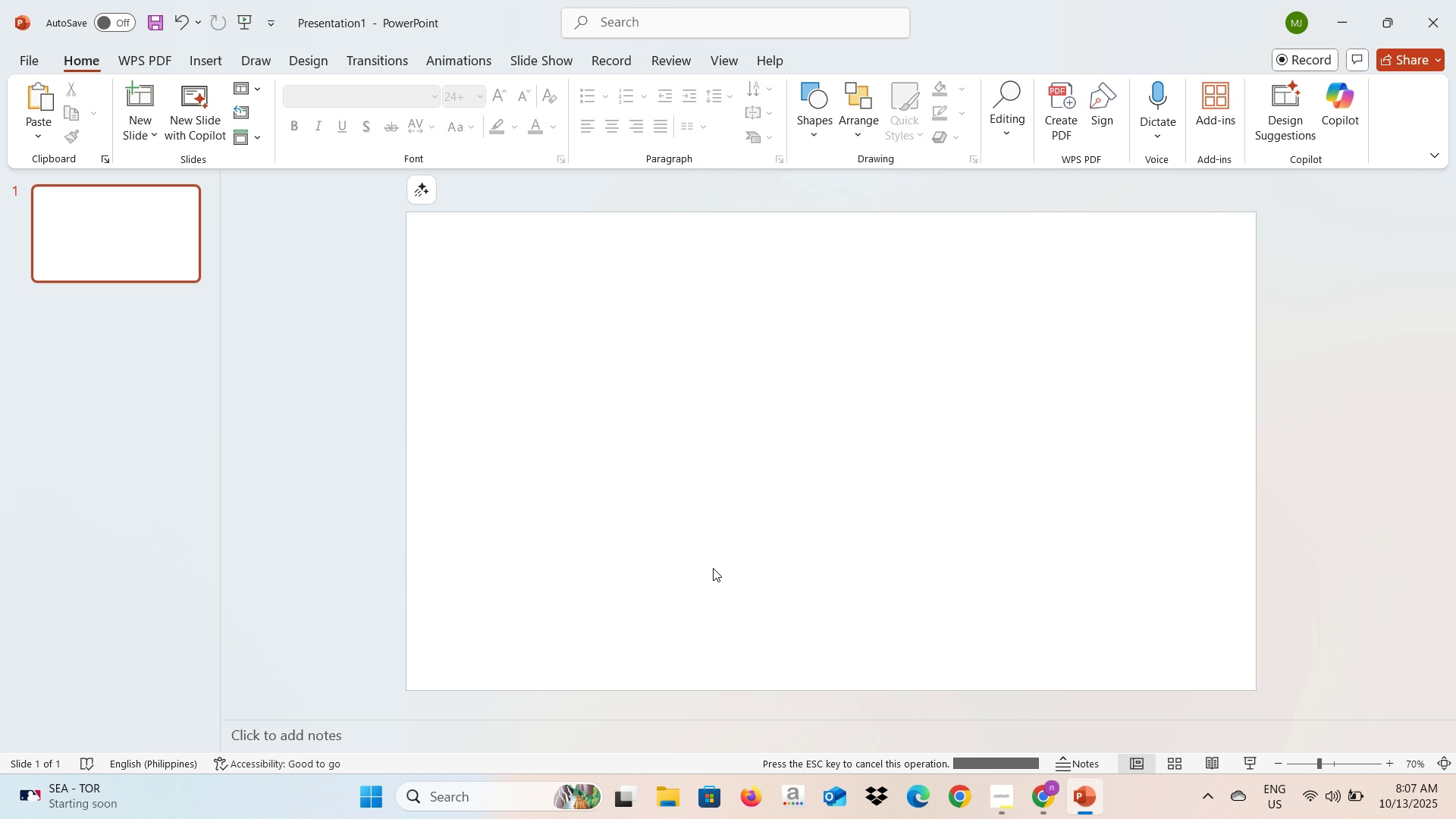 
wait(6.29)
 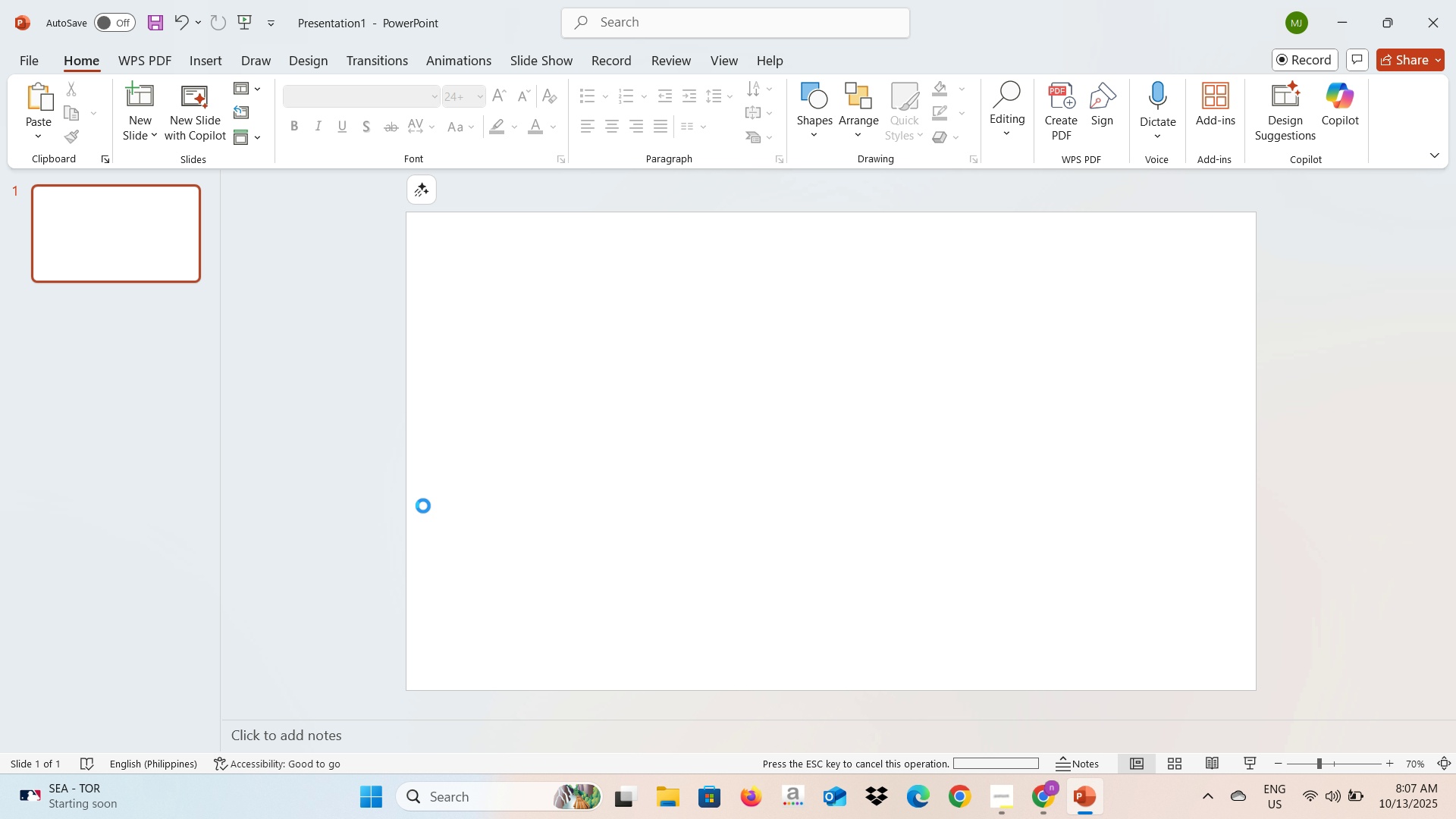 
key(Alt+AltLeft)
 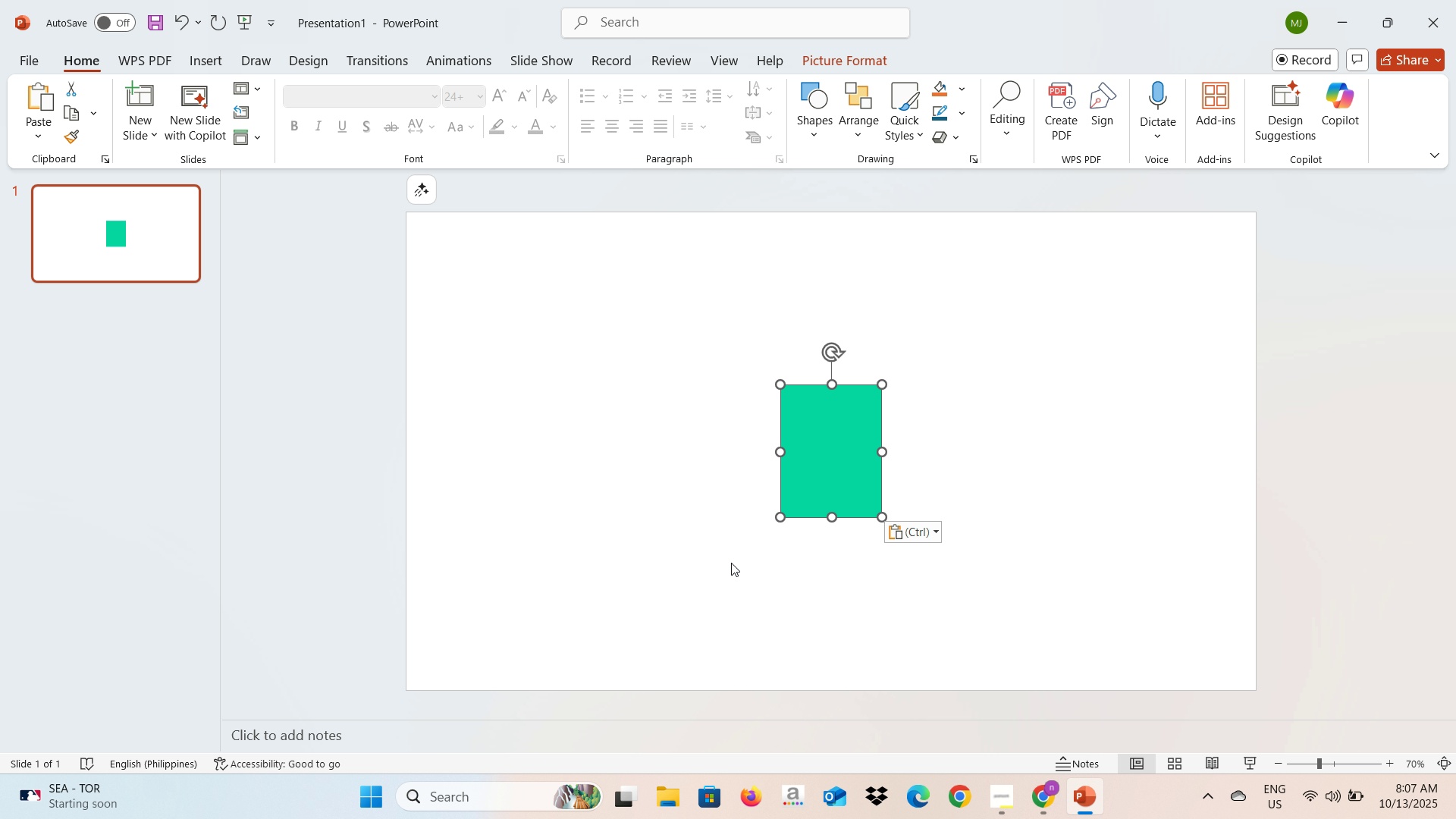 
key(Alt+Tab)
 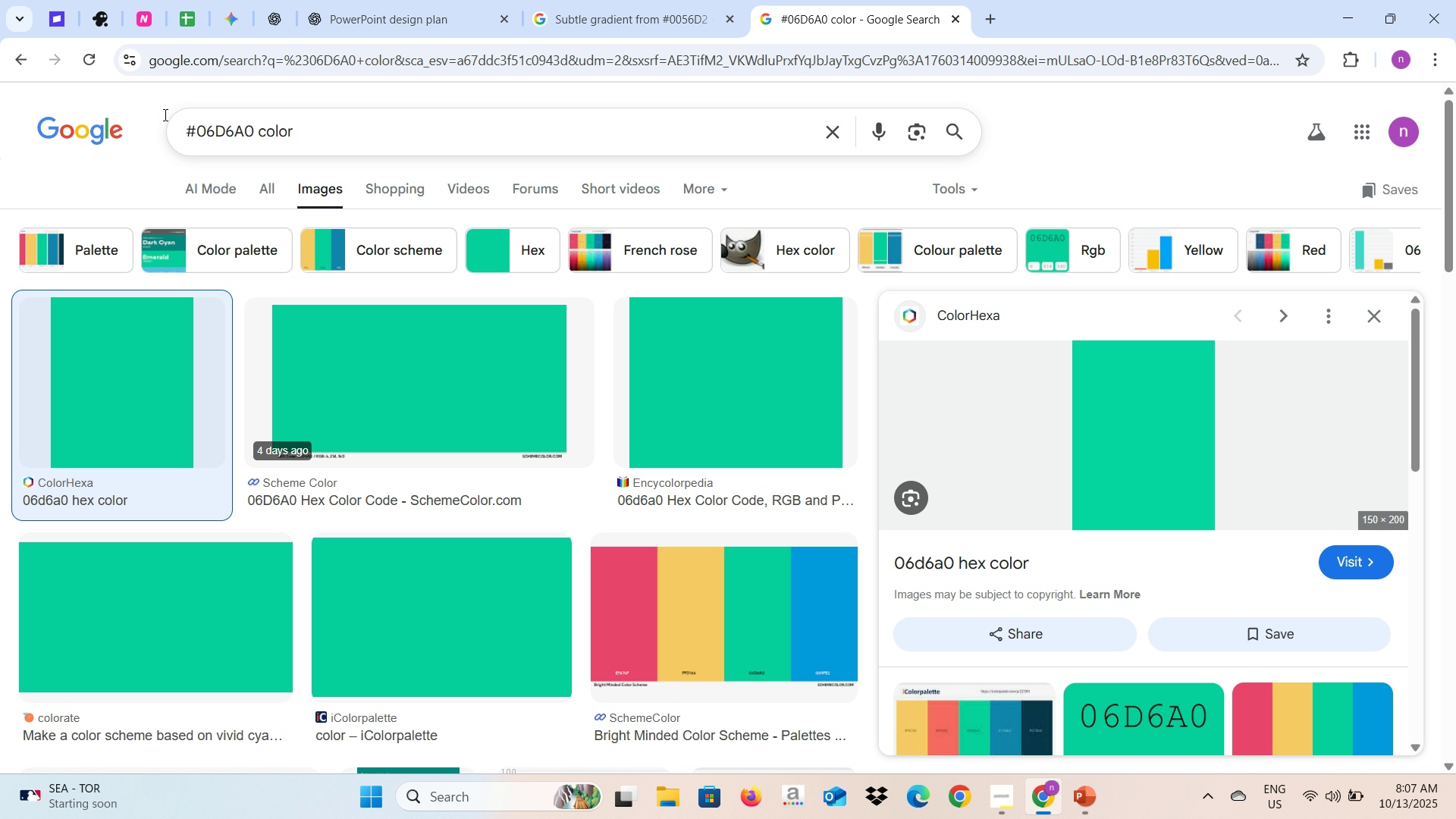 
left_click([21, 66])
 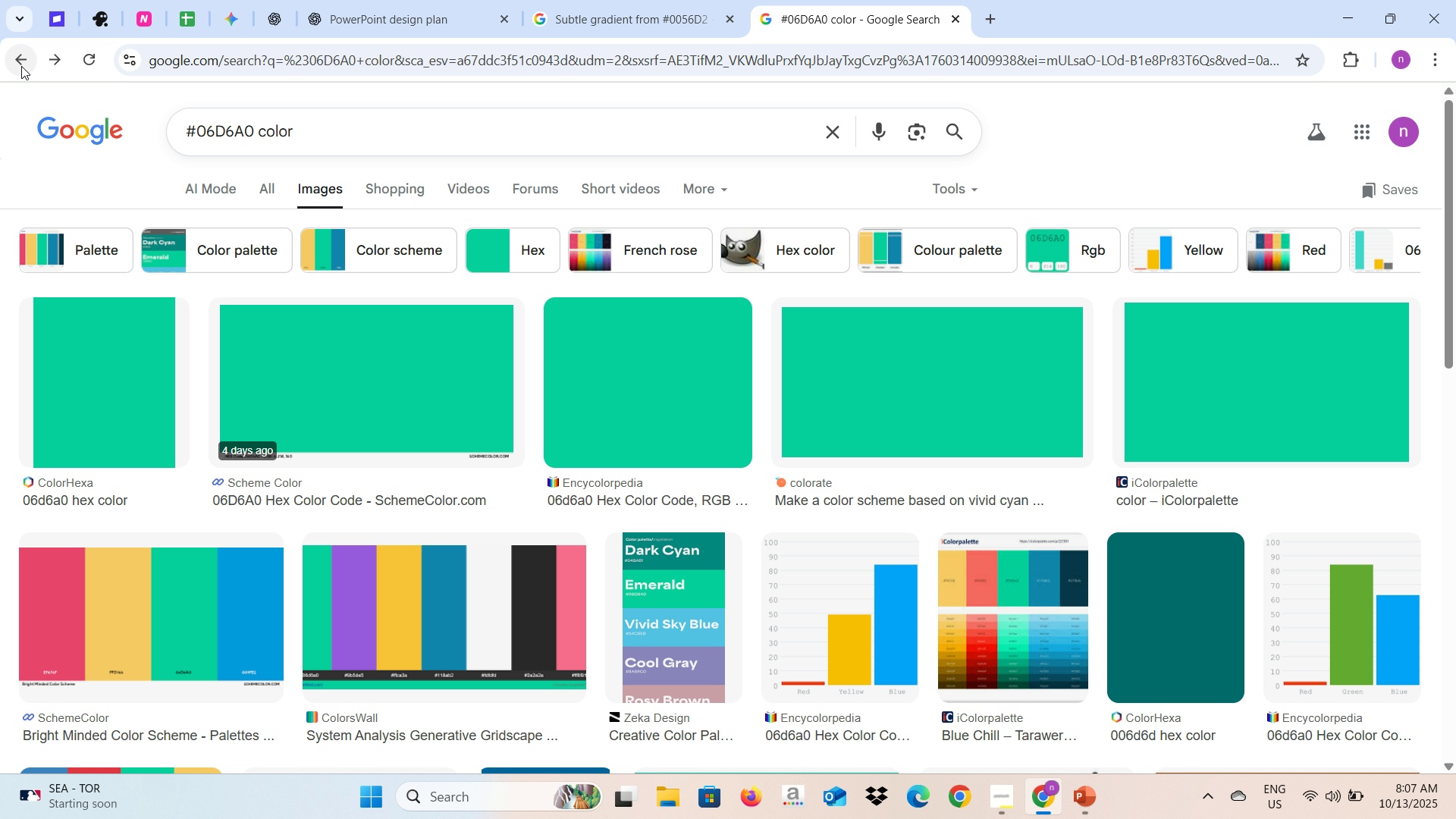 
left_click([21, 66])
 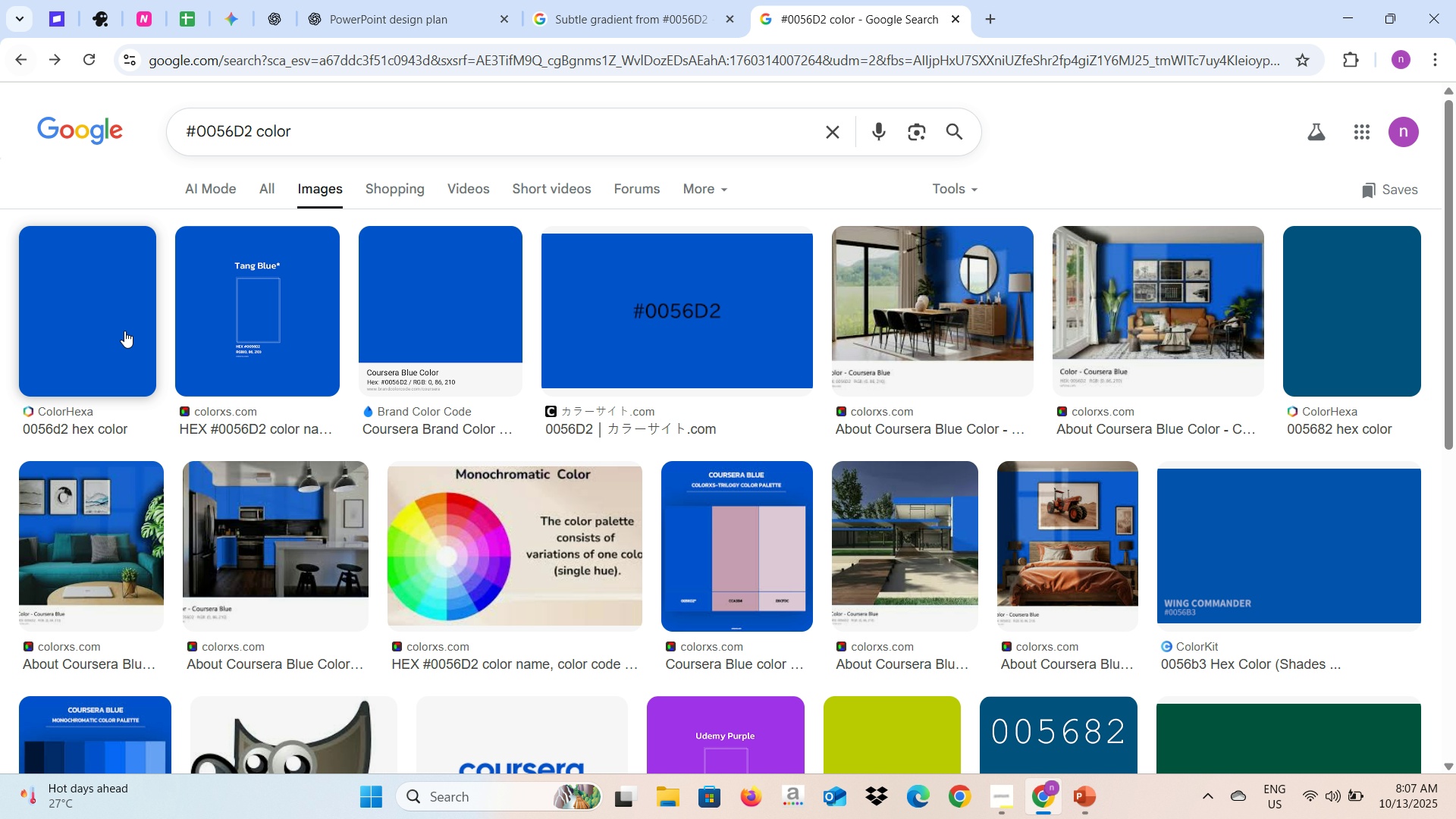 
left_click([125, 337])
 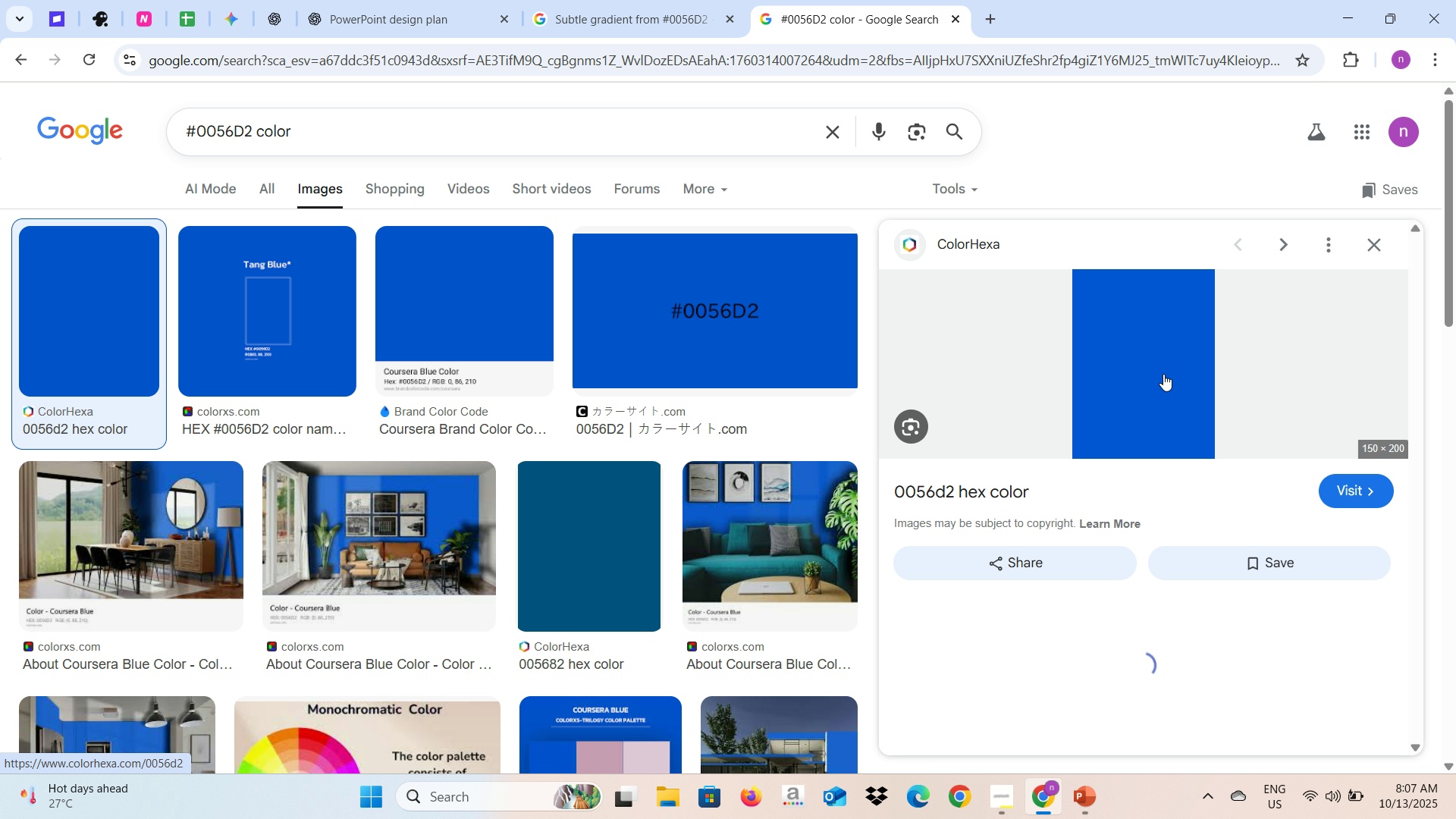 
right_click([1103, 364])
 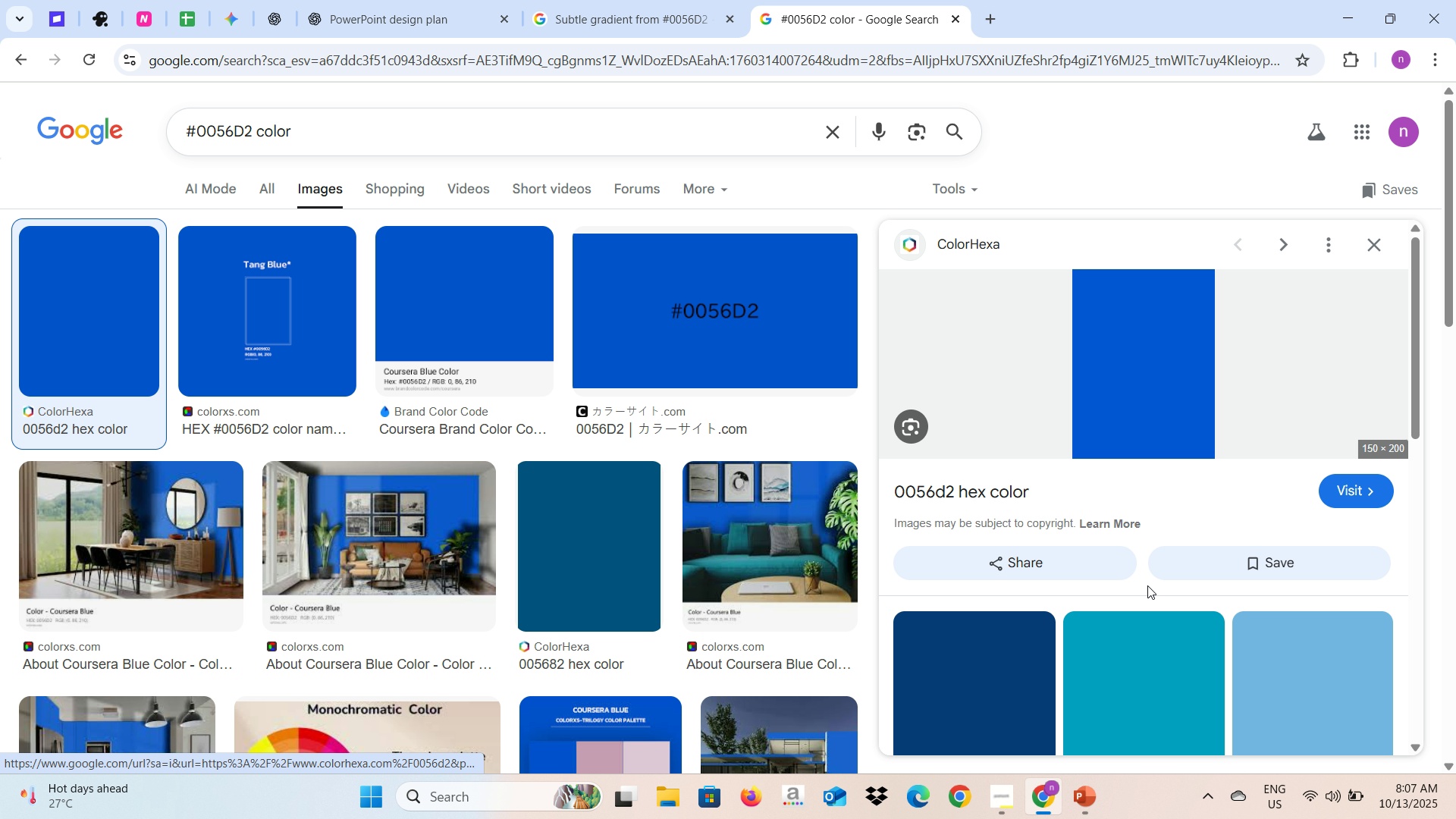 
left_click([1147, 585])
 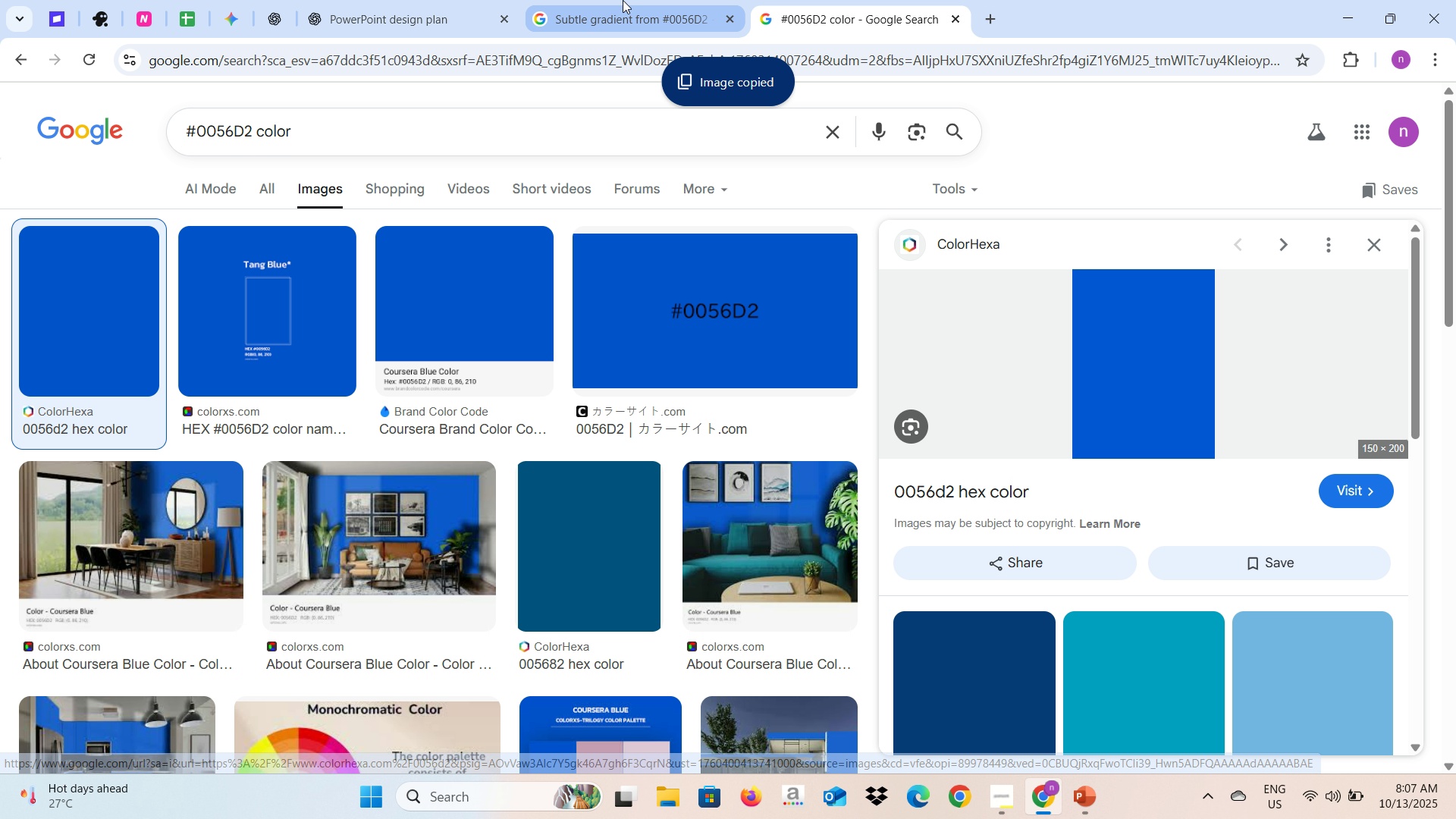 
left_click([623, 0])
 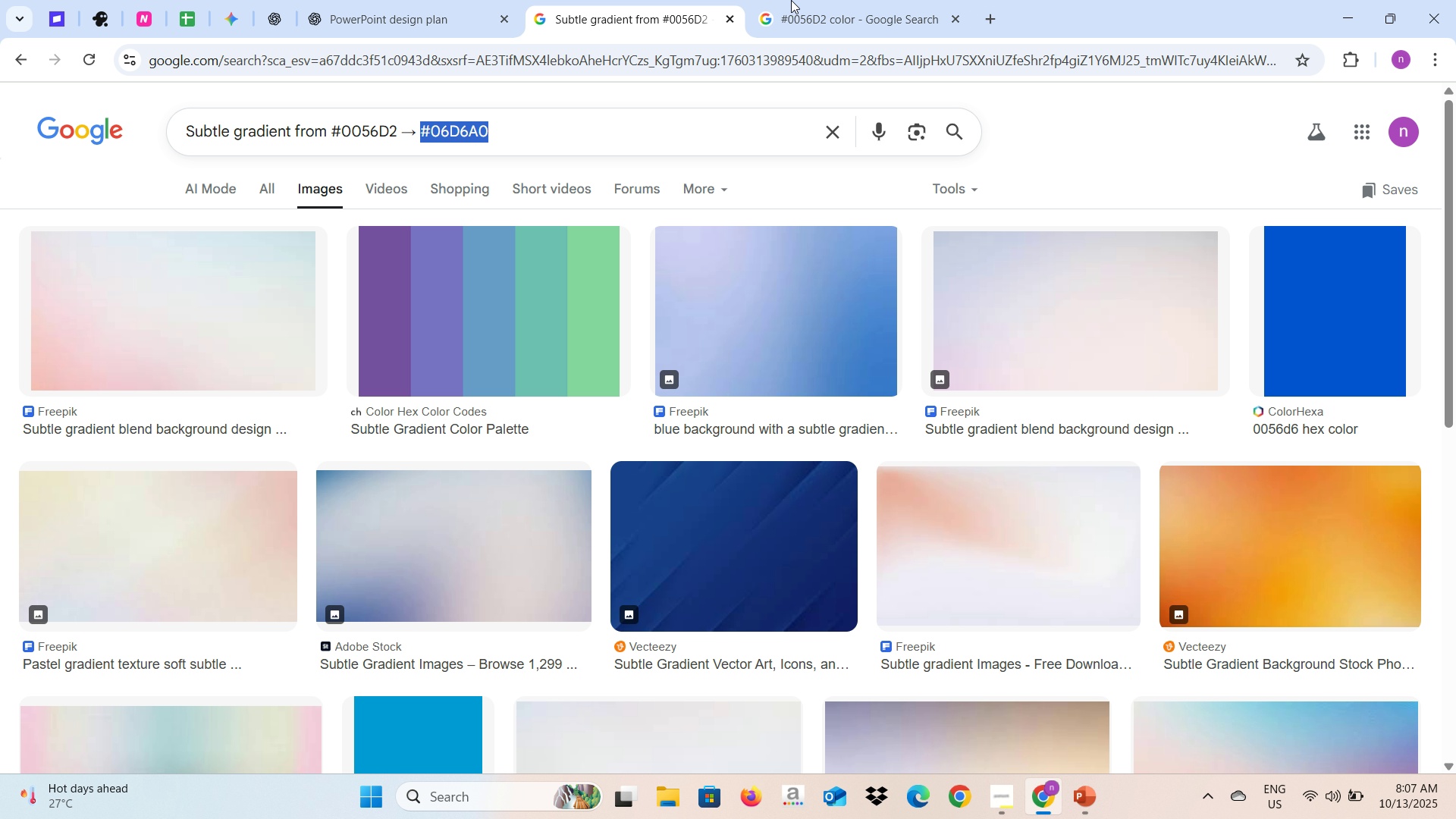 
left_click([792, 0])
 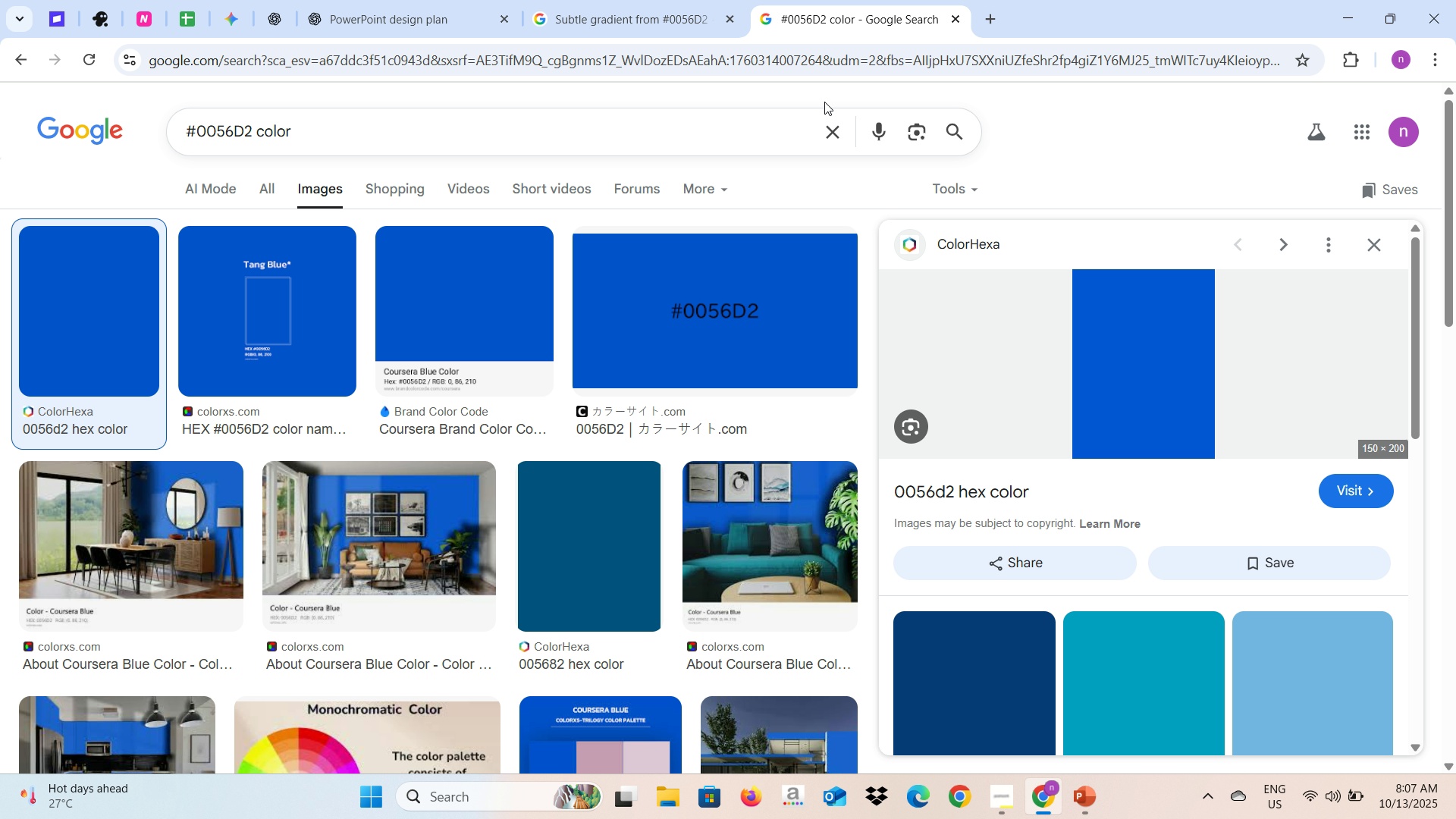 
key(Alt+AltLeft)
 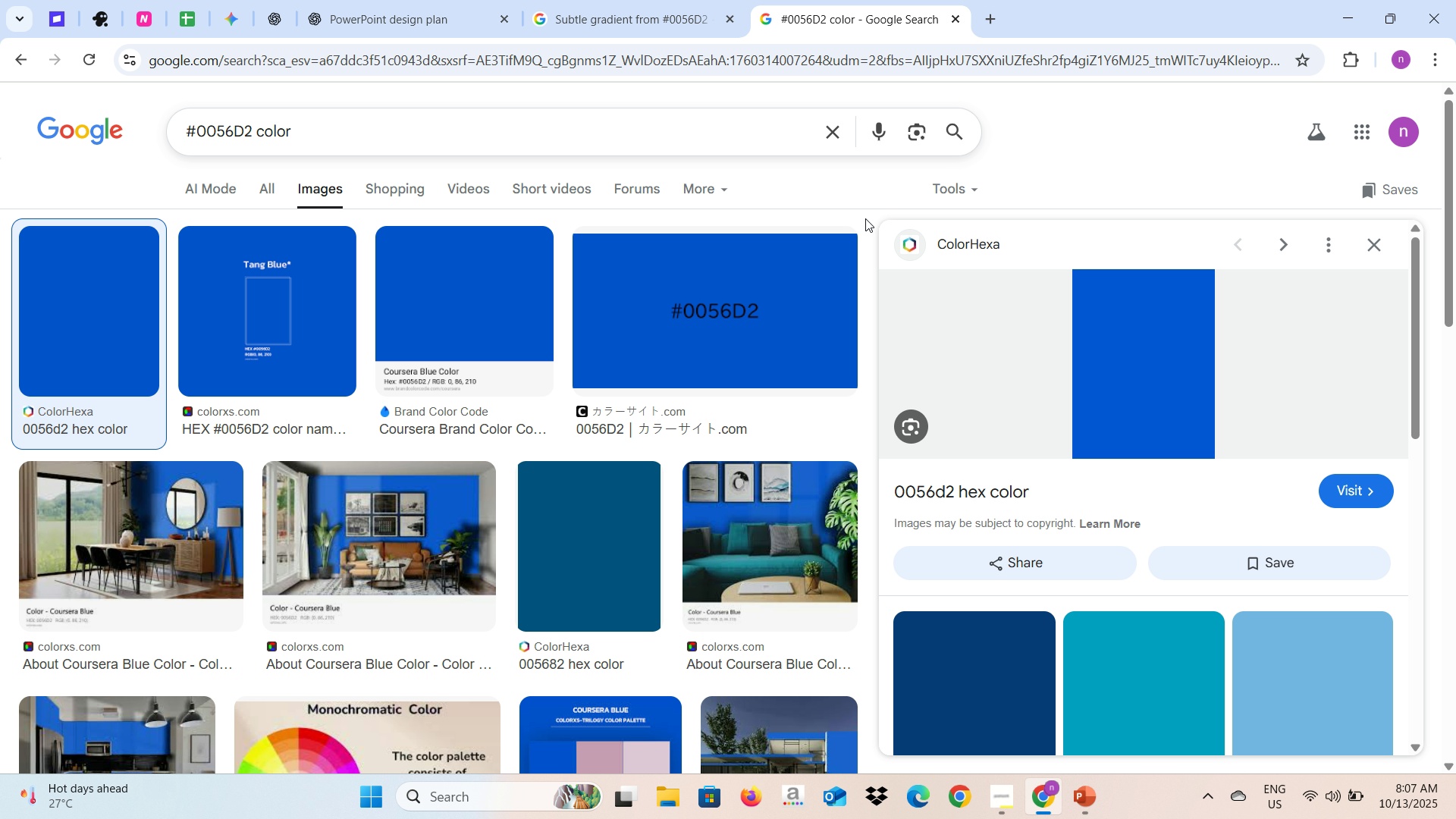 
key(Alt+Tab)
 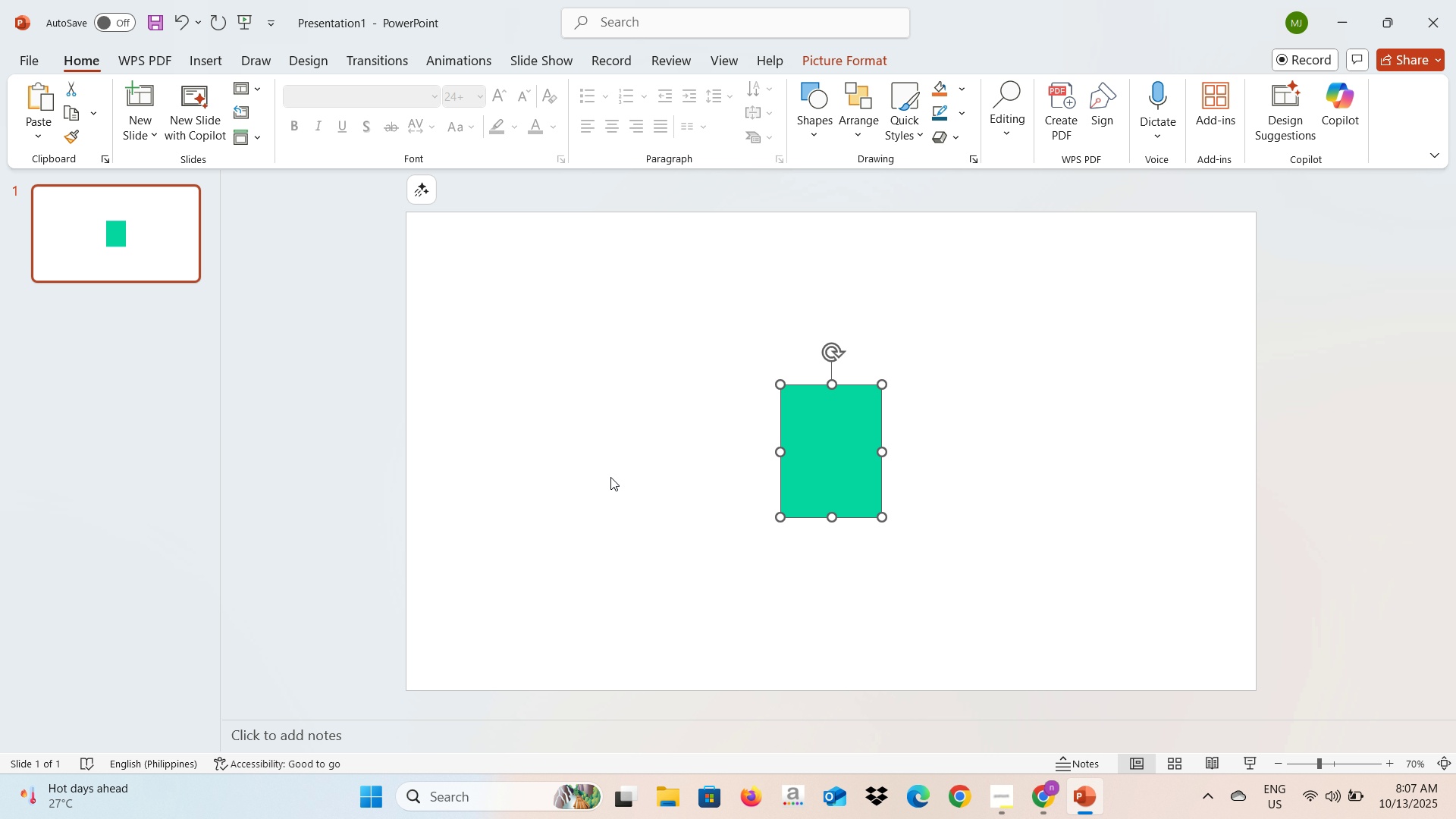 
left_click([610, 477])
 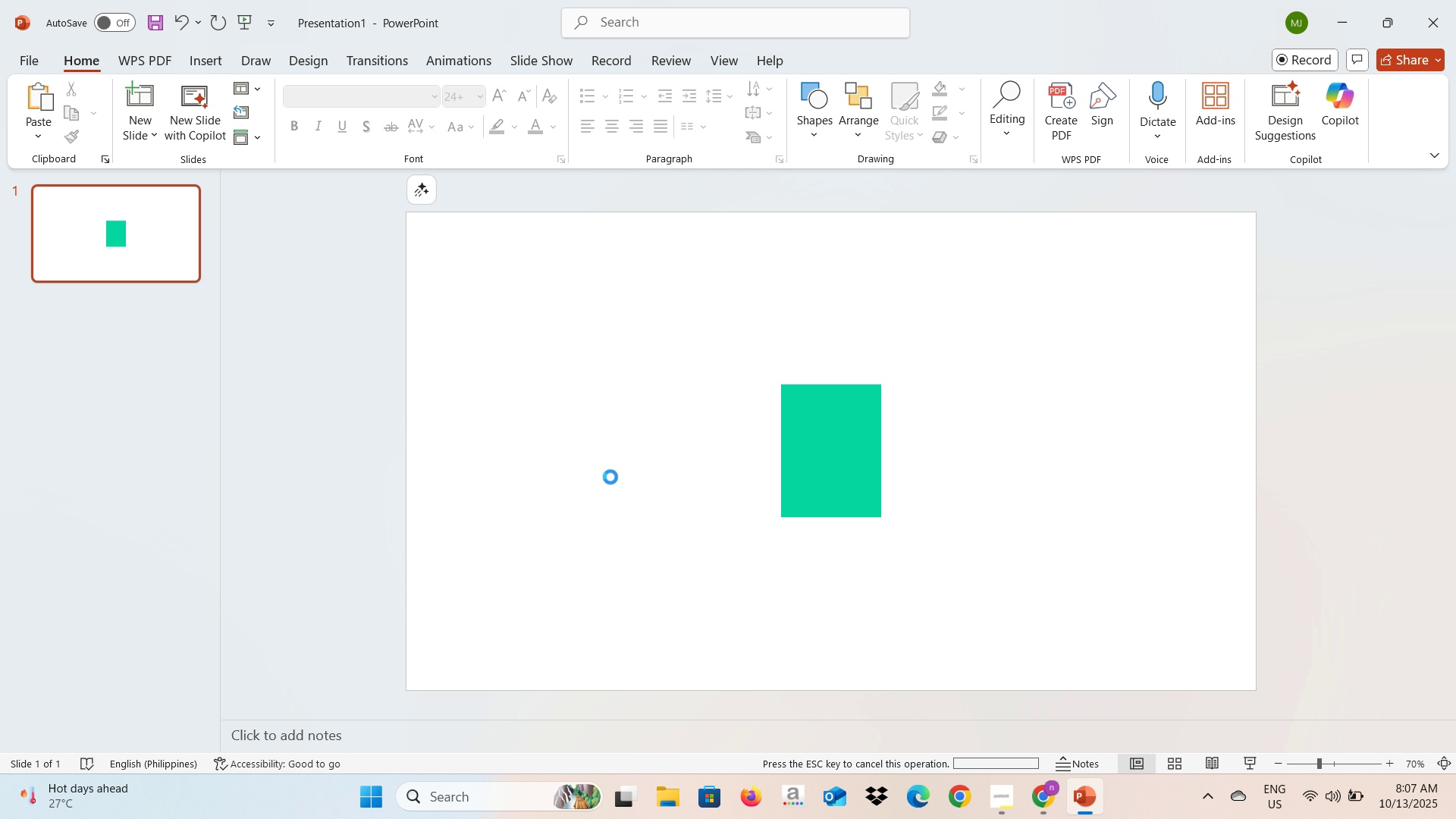 
key(Control+V)
 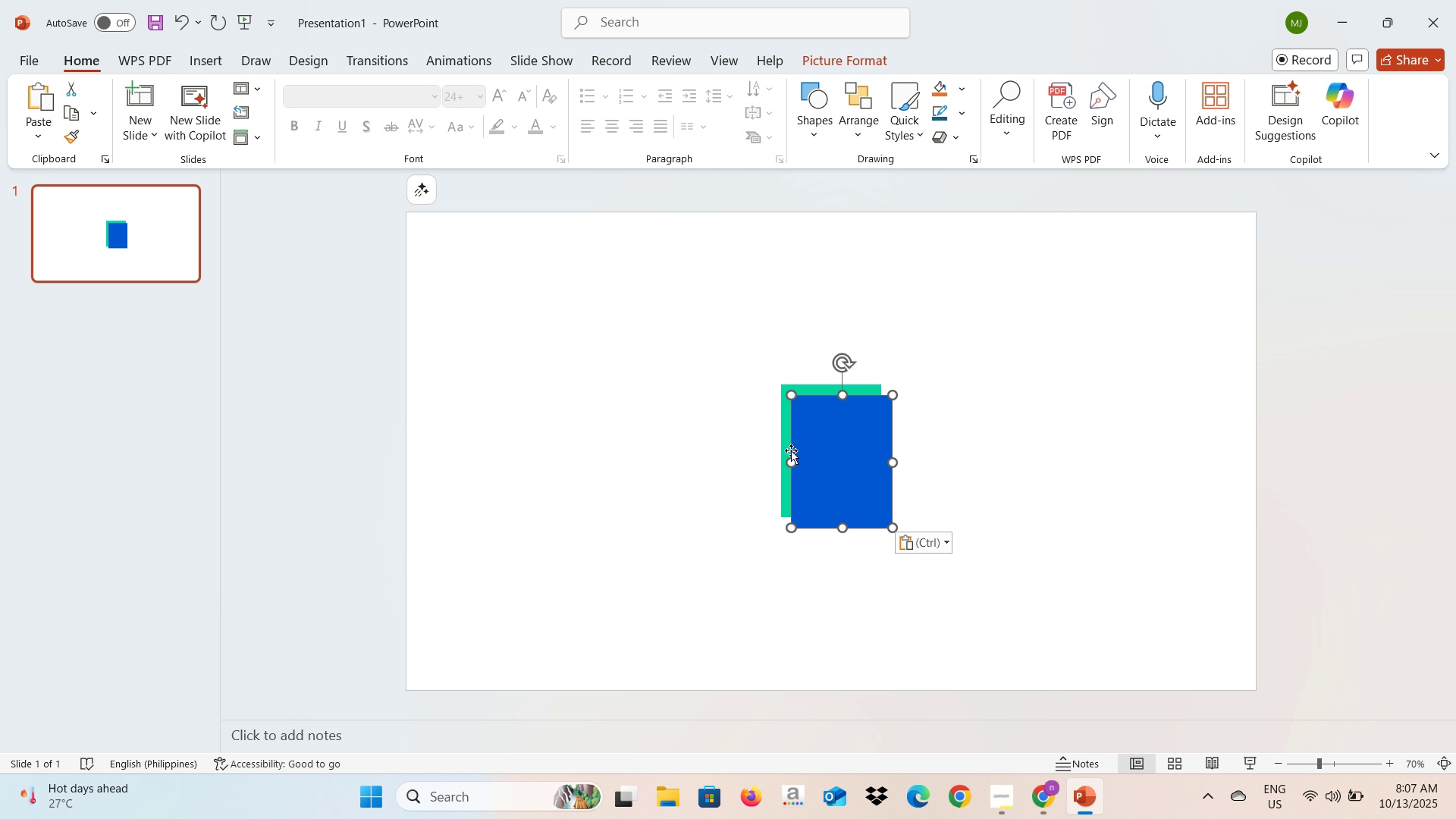 
left_click_drag(start_coordinate=[821, 428], to_coordinate=[613, 429])
 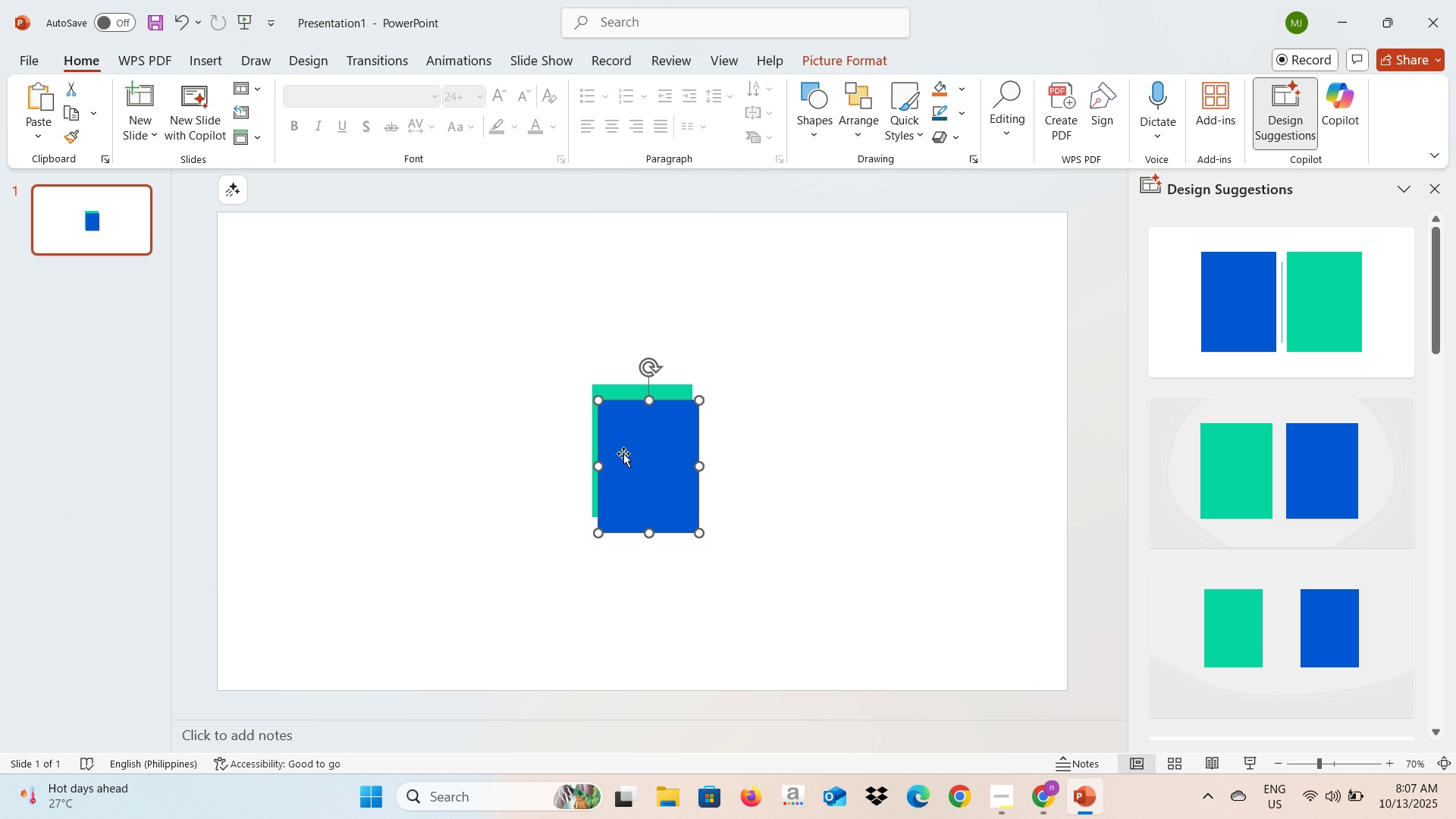 
left_click_drag(start_coordinate=[623, 456], to_coordinate=[513, 417])
 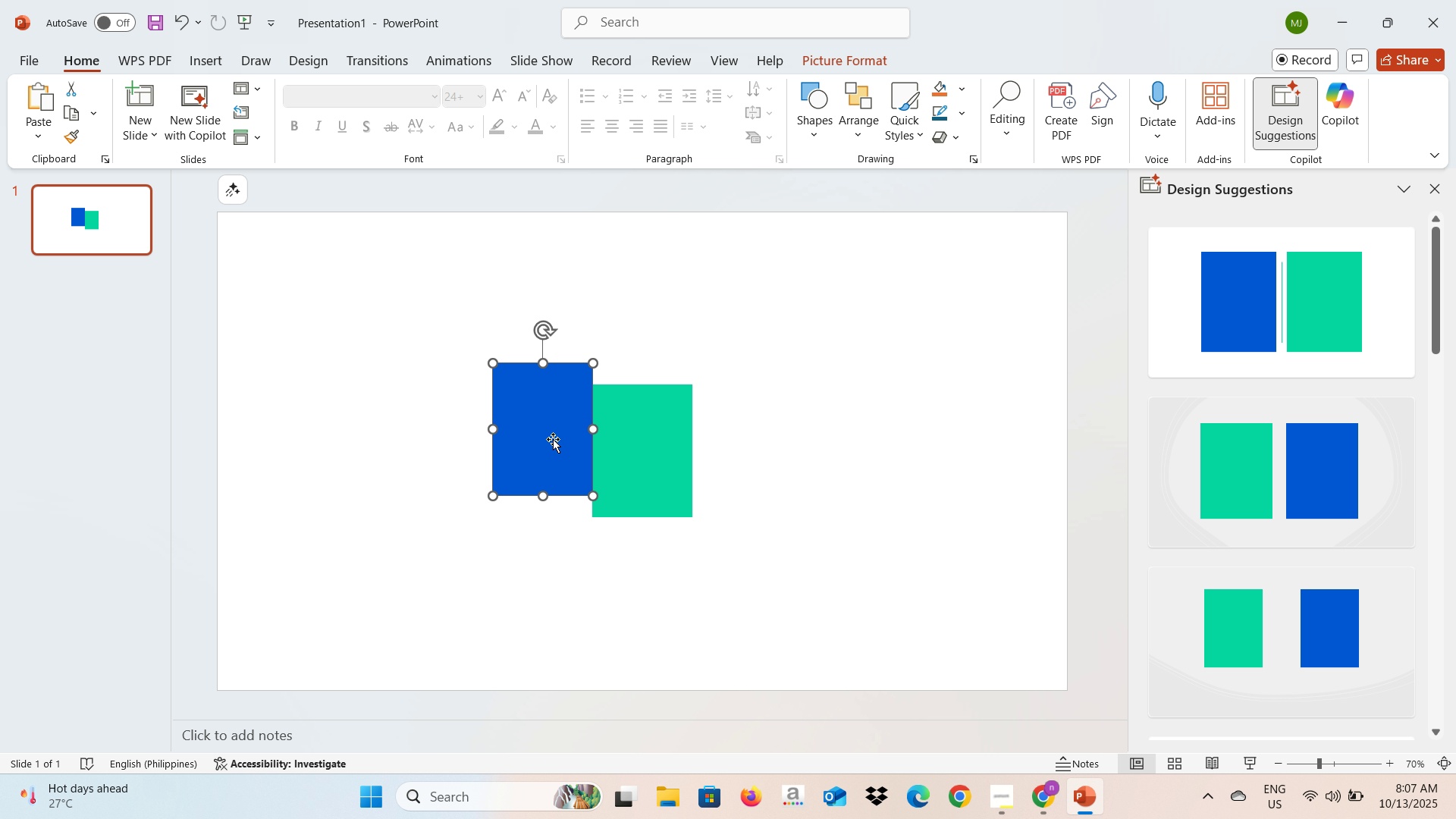 
left_click_drag(start_coordinate=[553, 441], to_coordinate=[278, 288])
 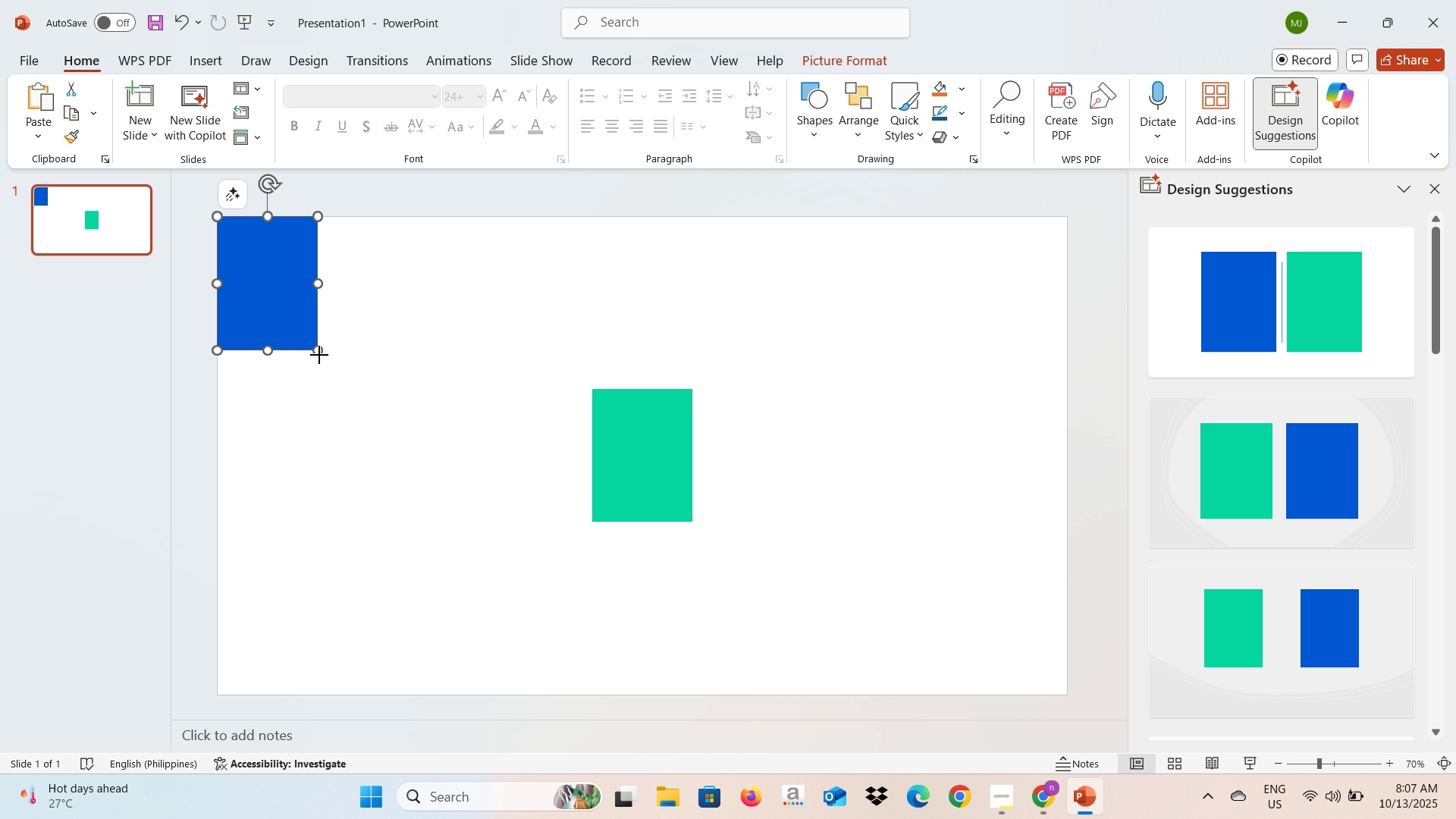 
left_click_drag(start_coordinate=[319, 355], to_coordinate=[646, 601])
 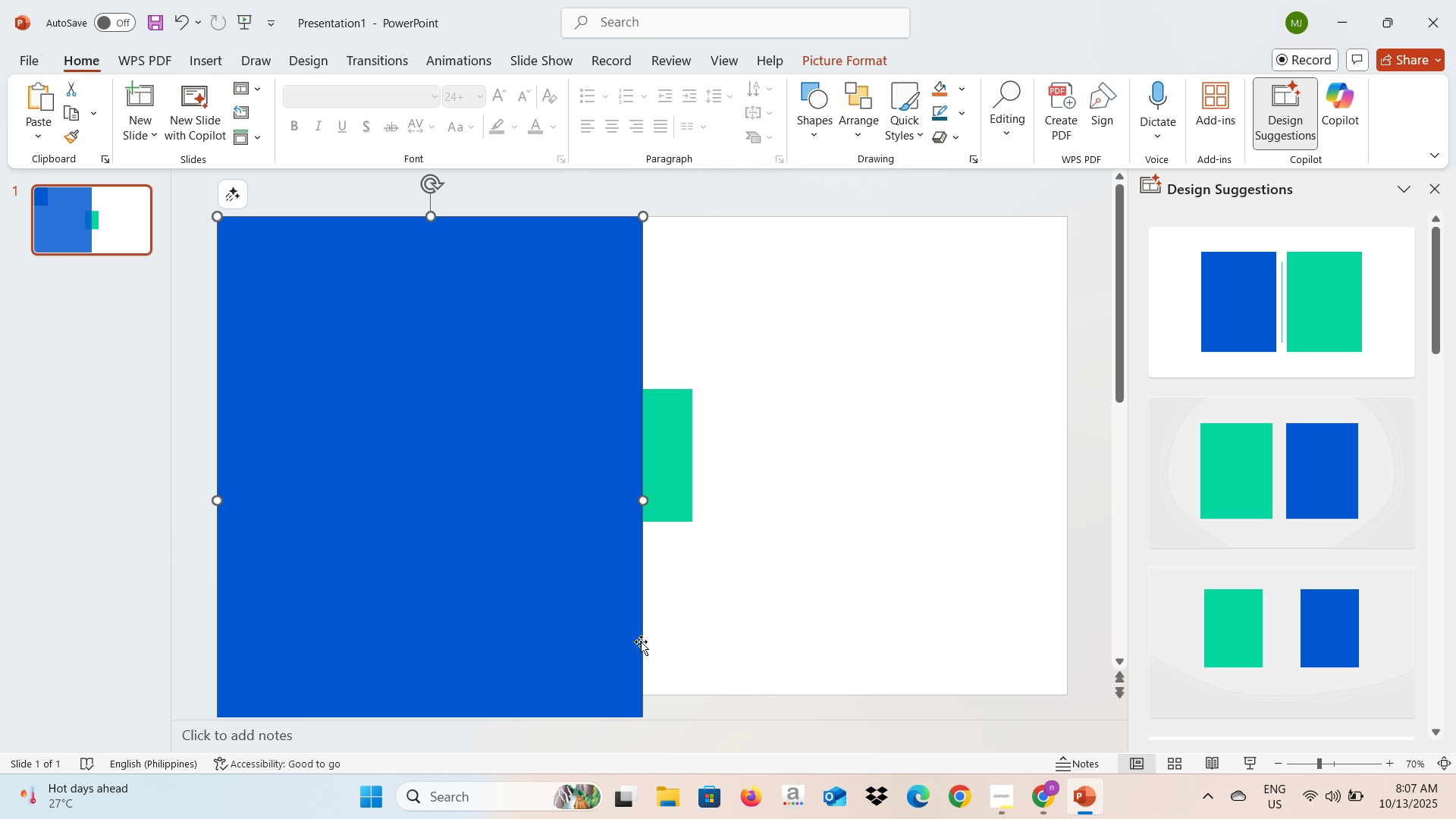 
scroll: coordinate [644, 656], scroll_direction: down, amount: 5.0
 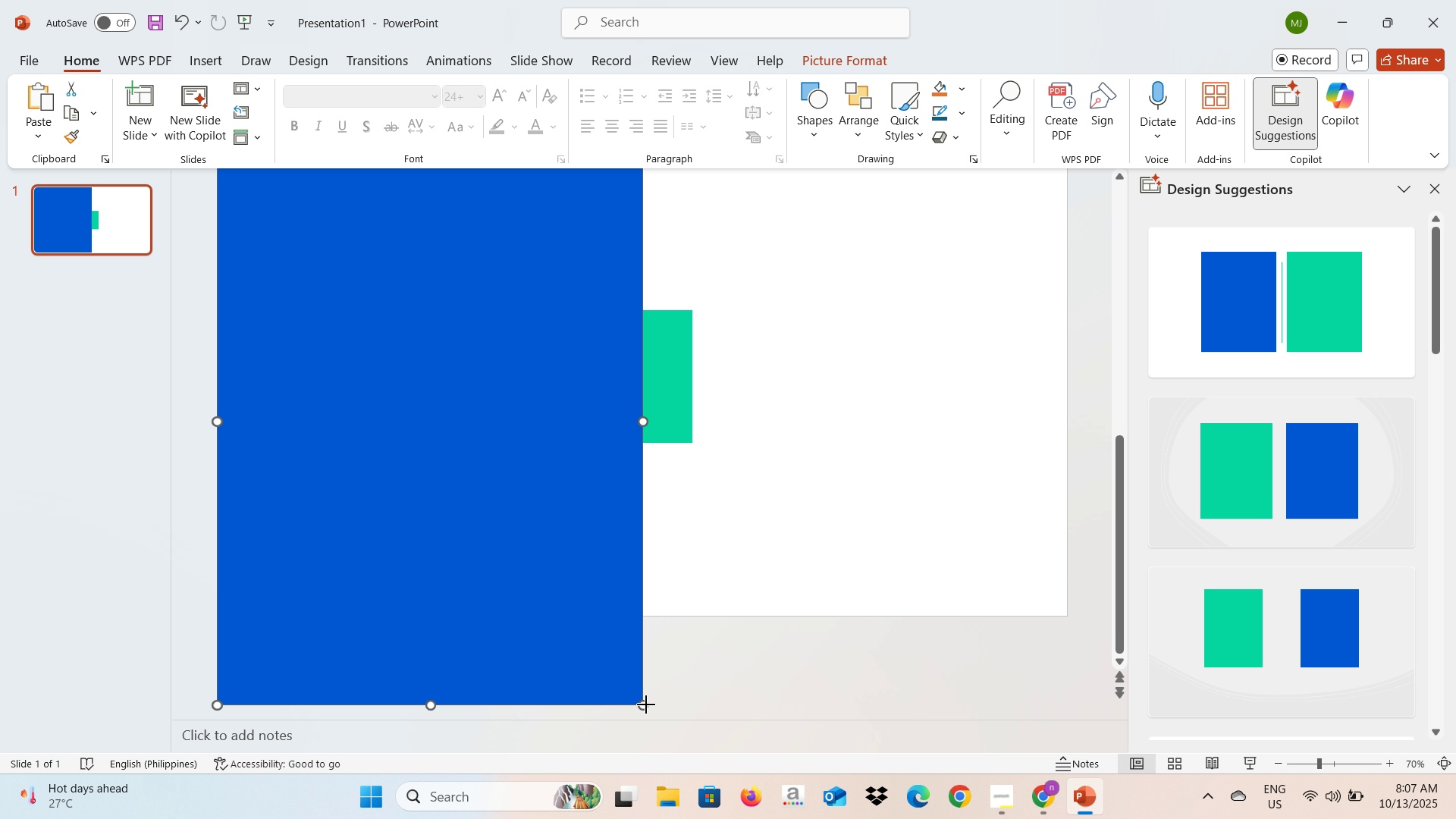 
left_click_drag(start_coordinate=[646, 704], to_coordinate=[649, 651])
 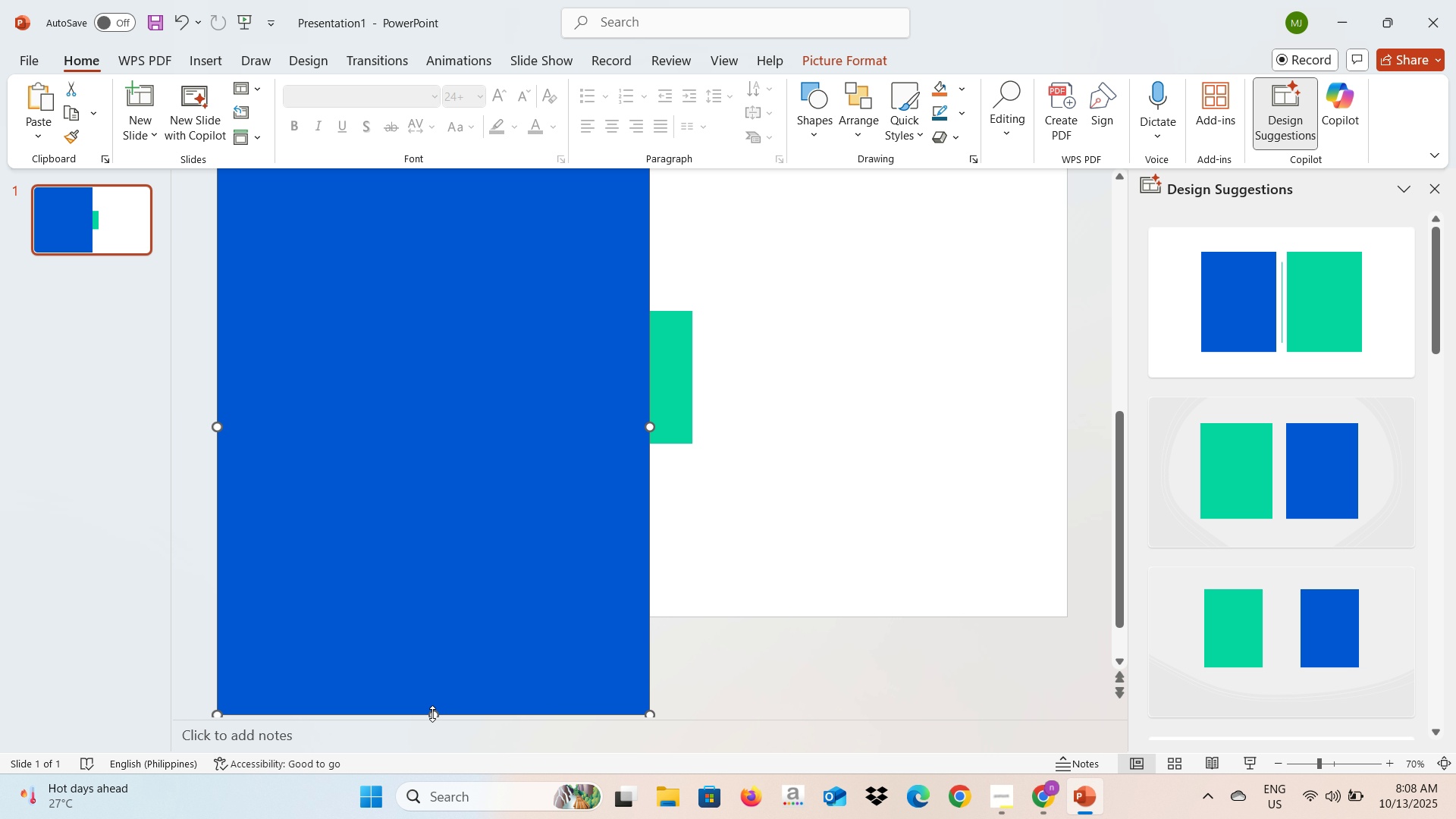 
left_click_drag(start_coordinate=[435, 714], to_coordinate=[453, 612])
 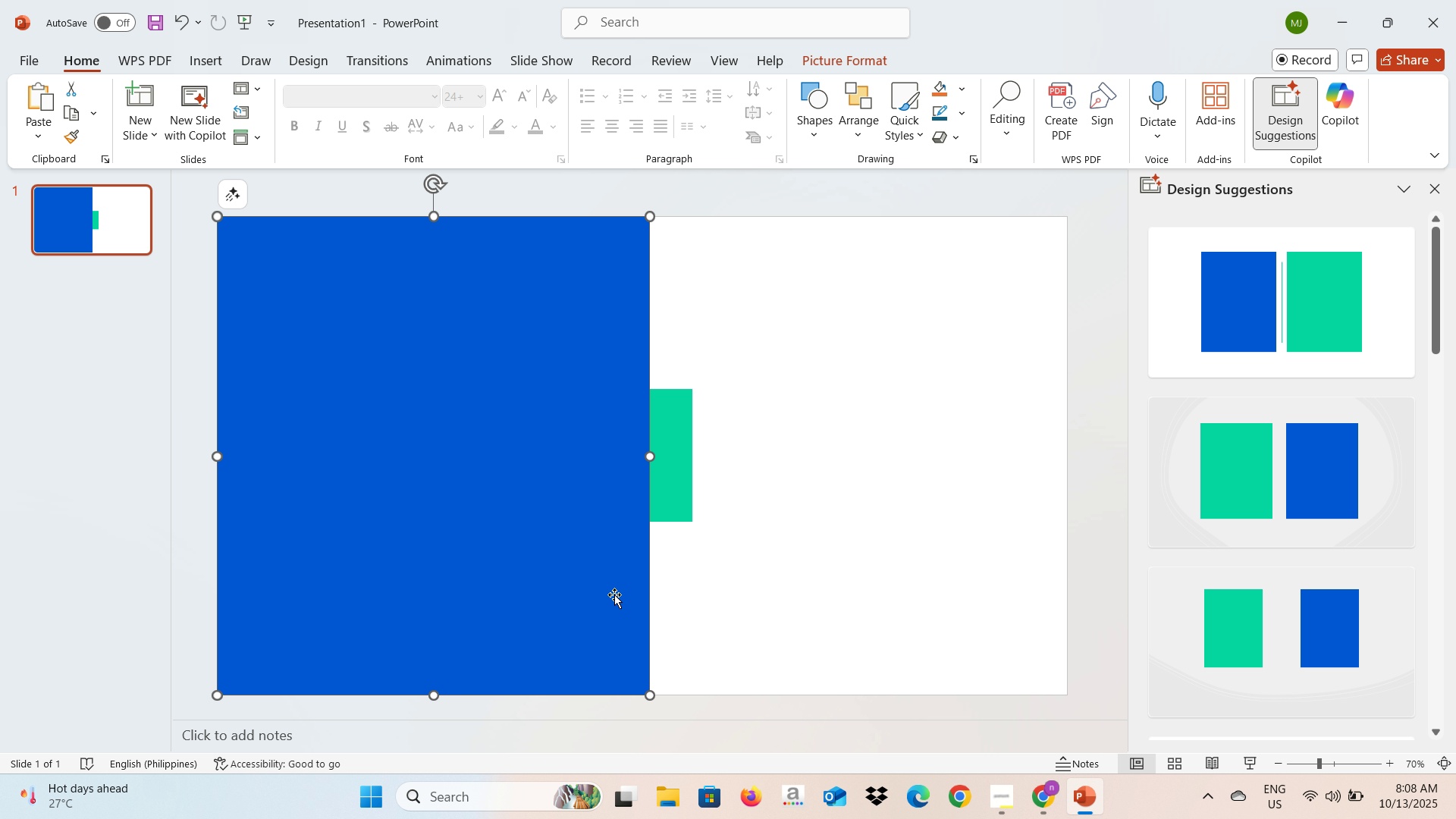 
scroll: coordinate [614, 595], scroll_direction: up, amount: 4.0
 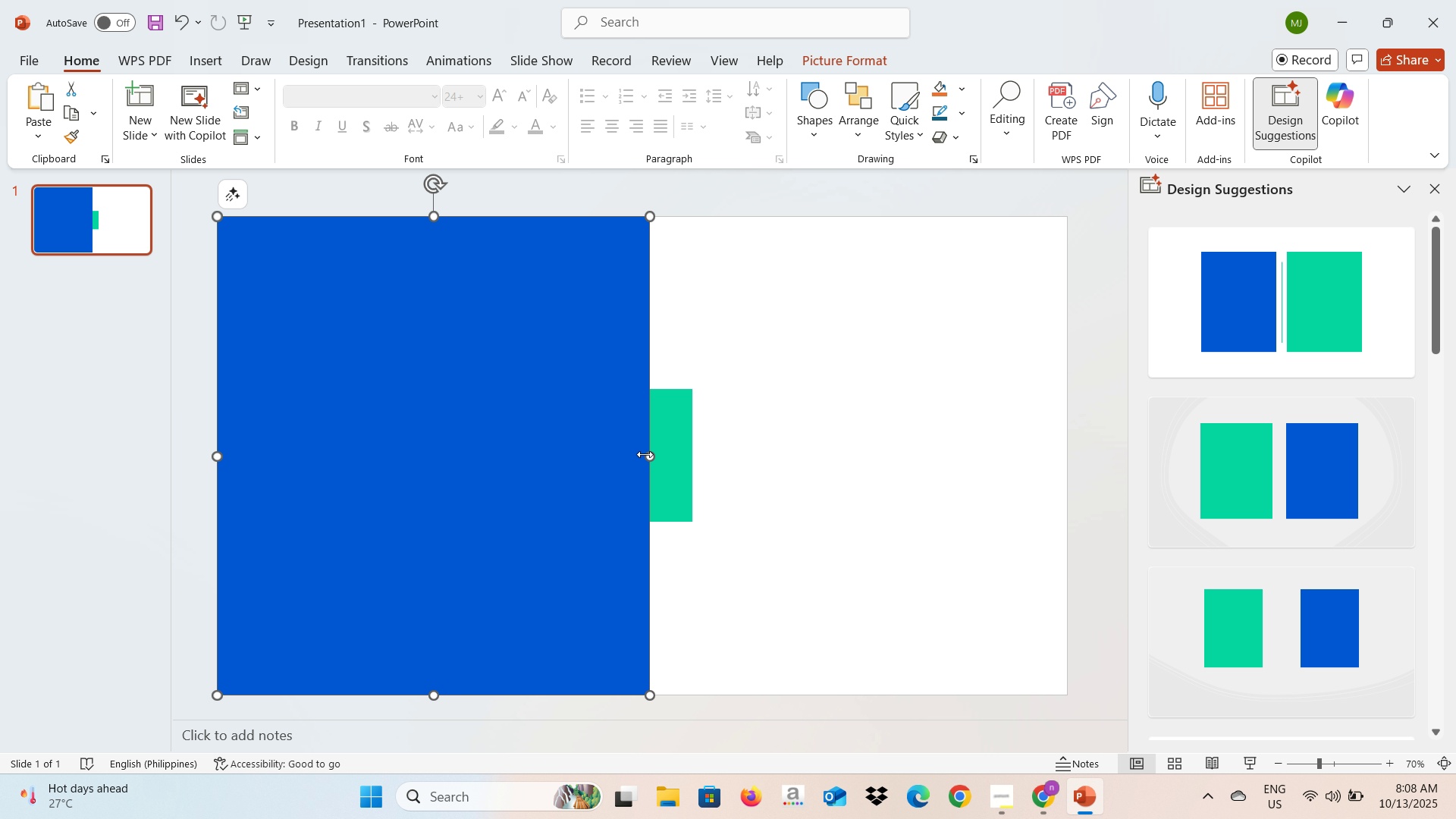 
left_click_drag(start_coordinate=[645, 457], to_coordinate=[690, 472])
 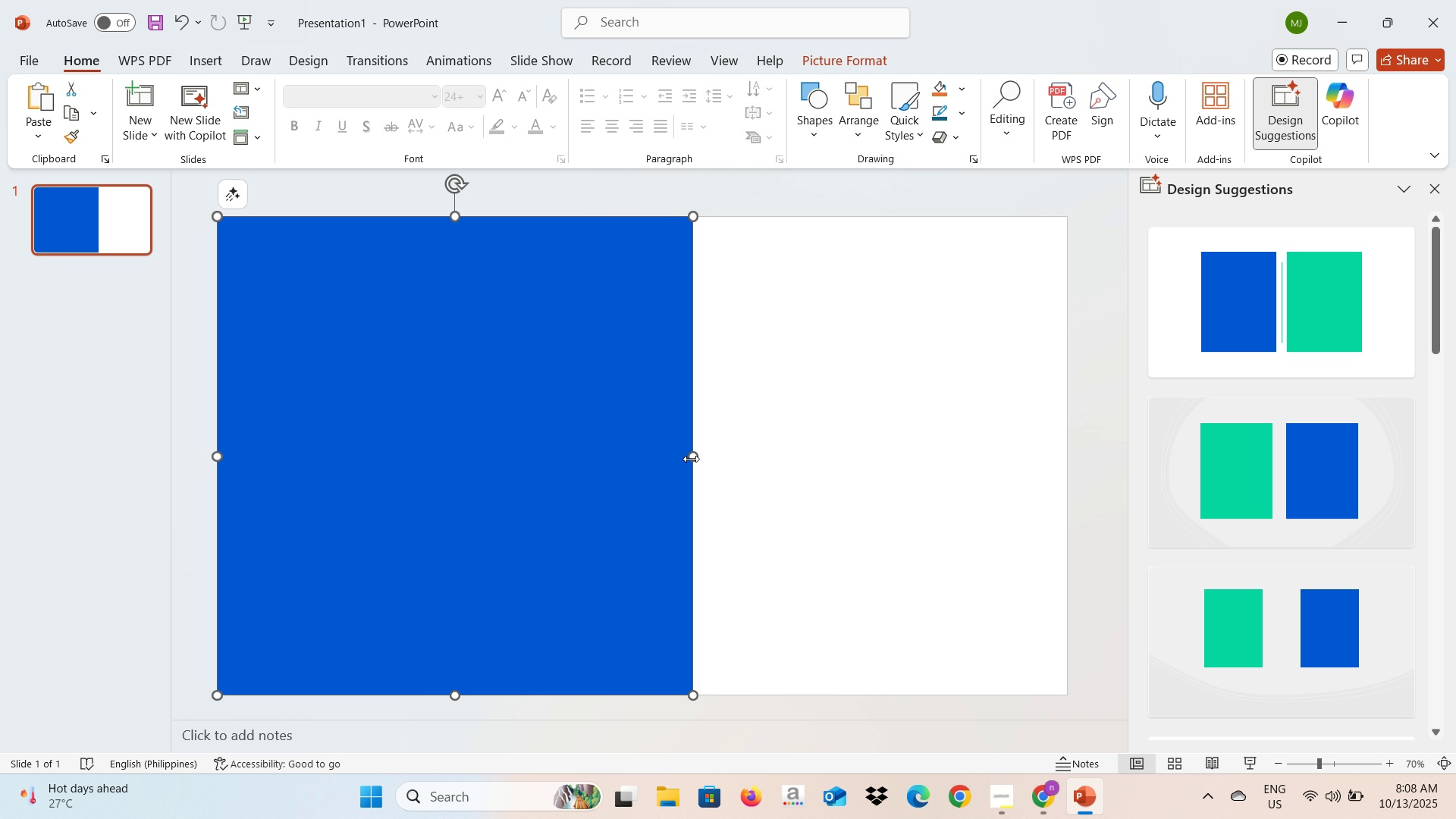 
left_click_drag(start_coordinate=[691, 459], to_coordinate=[669, 459])
 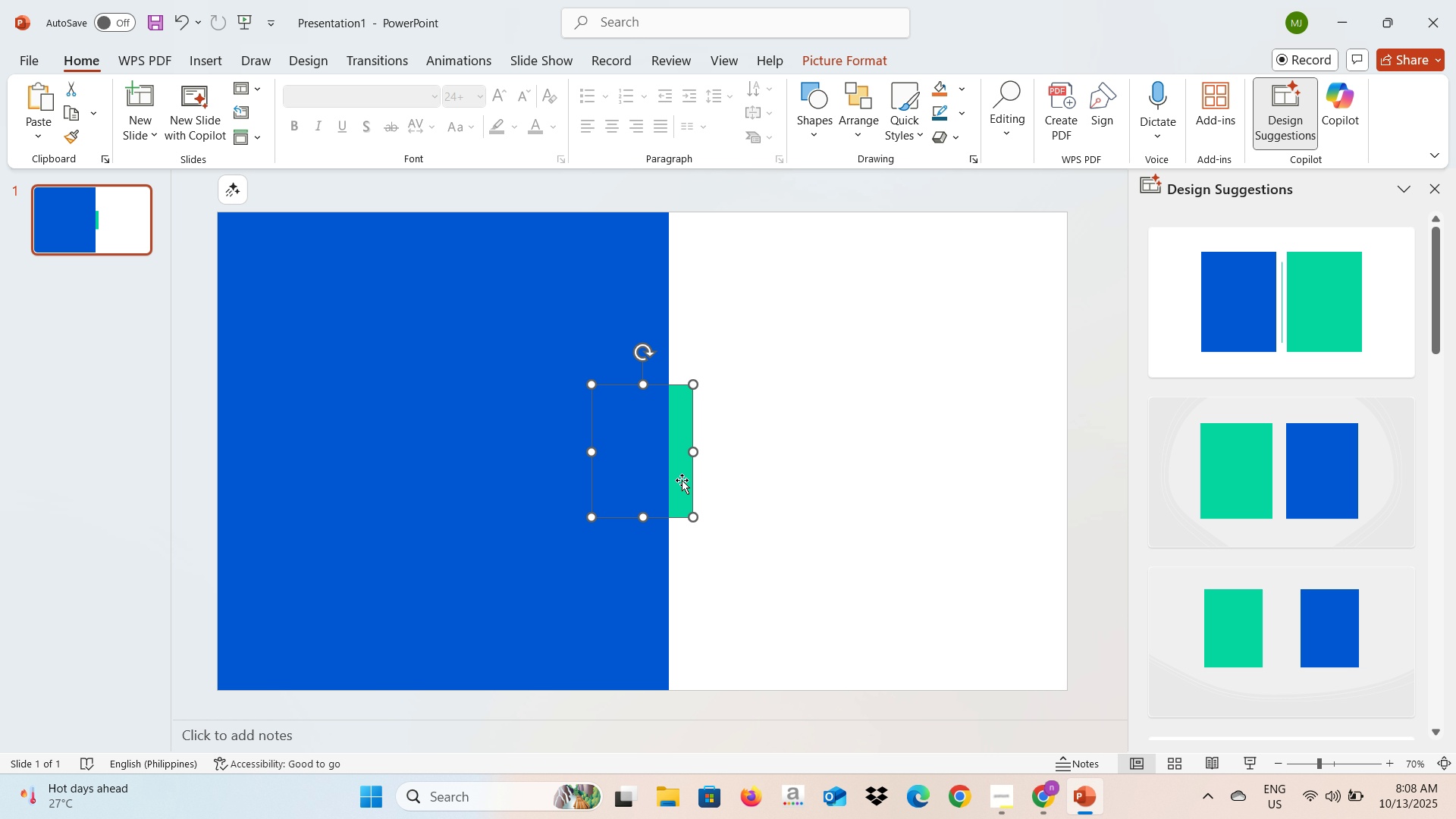 
left_click_drag(start_coordinate=[682, 480], to_coordinate=[896, 502])
 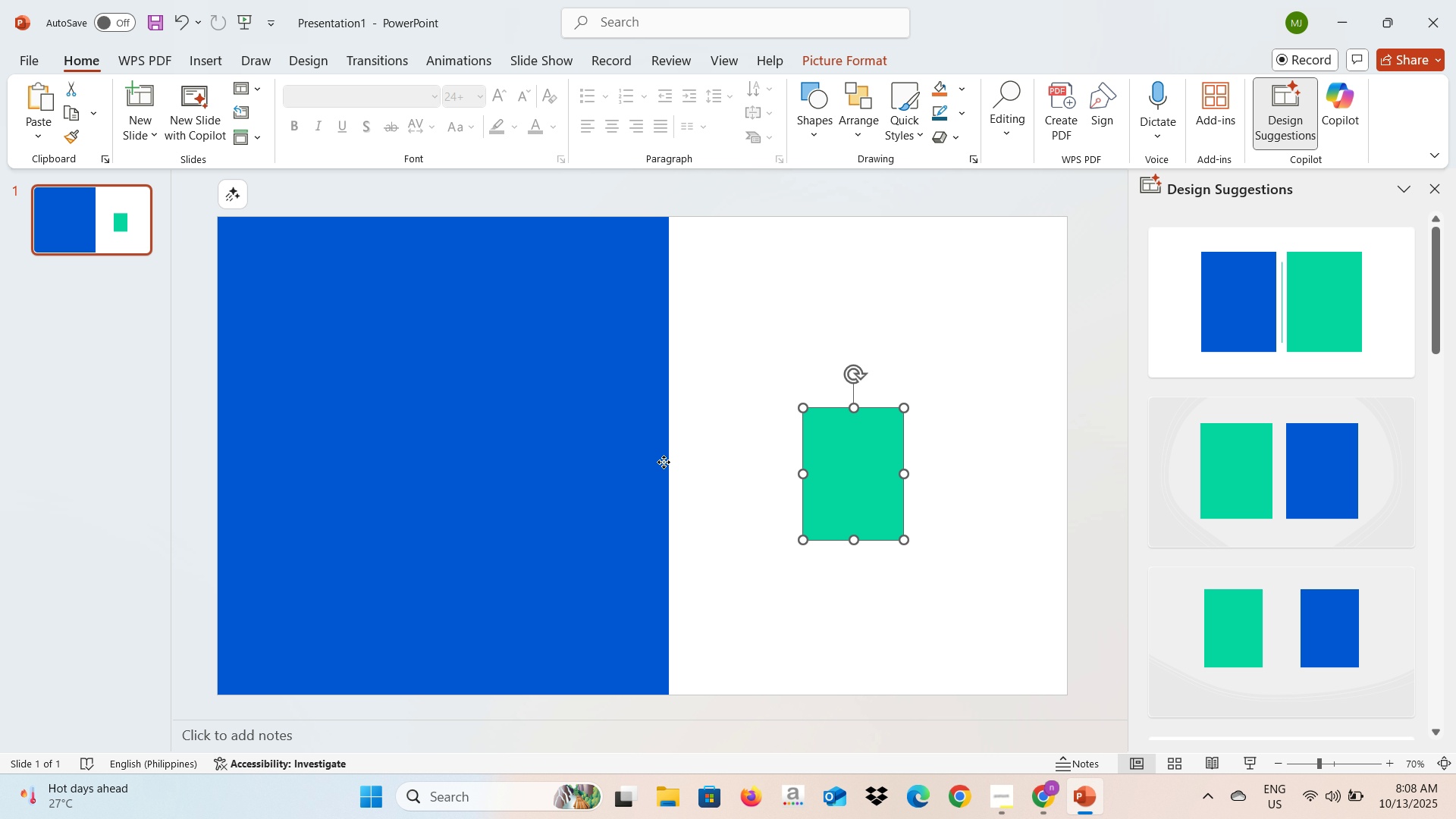 
left_click([664, 462])
 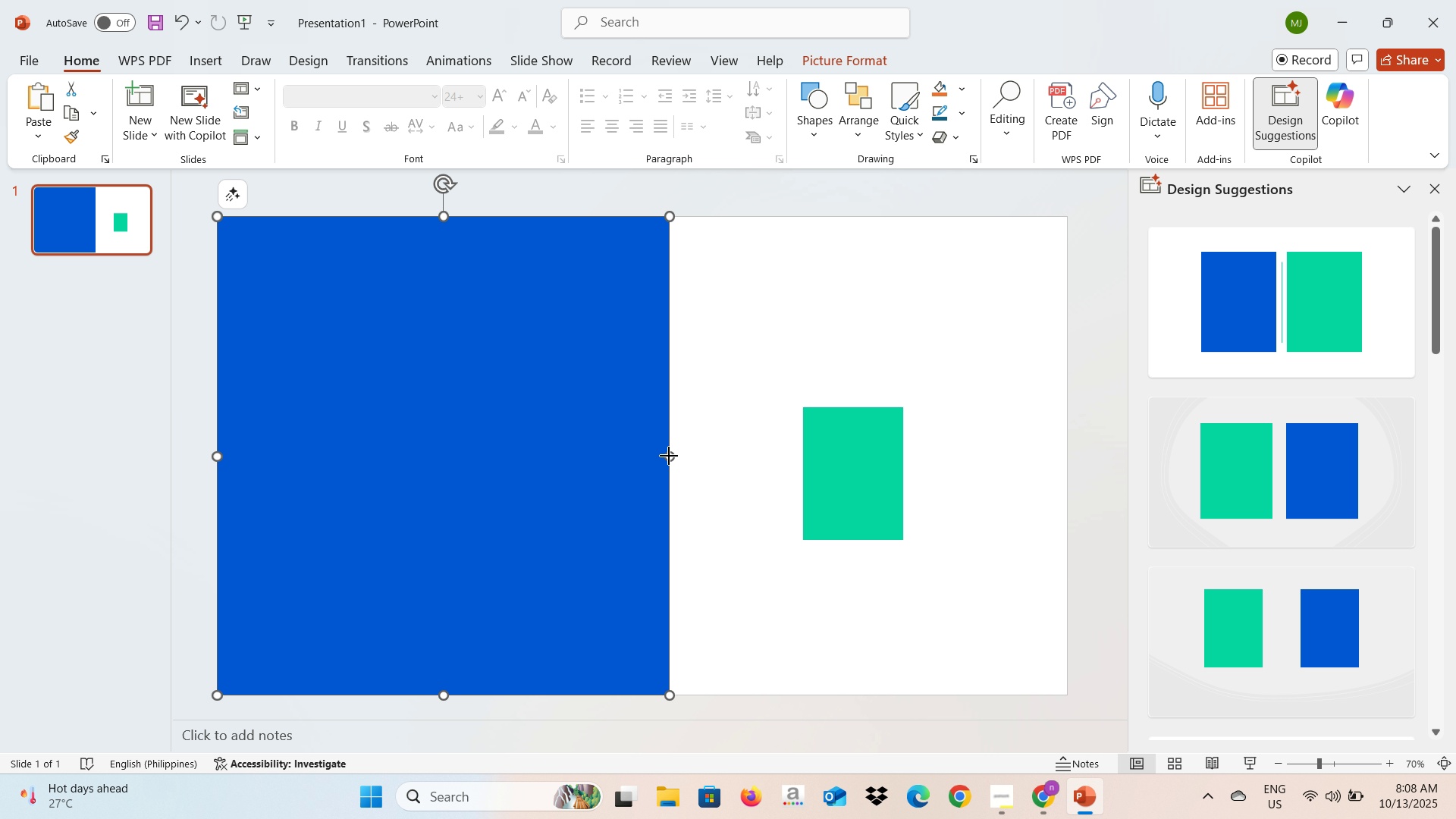 
left_click_drag(start_coordinate=[668, 456], to_coordinate=[640, 475])
 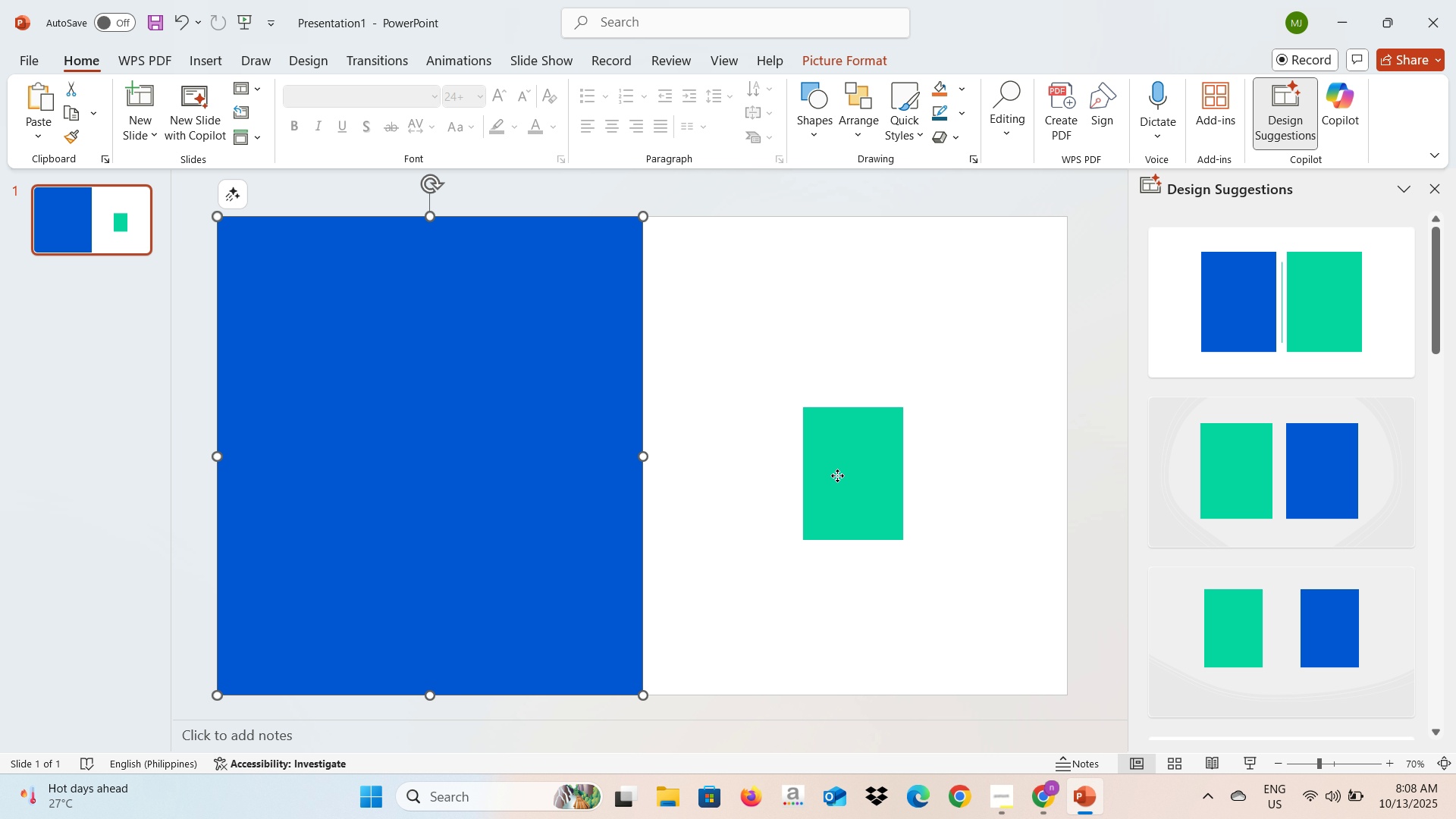 
left_click([837, 475])
 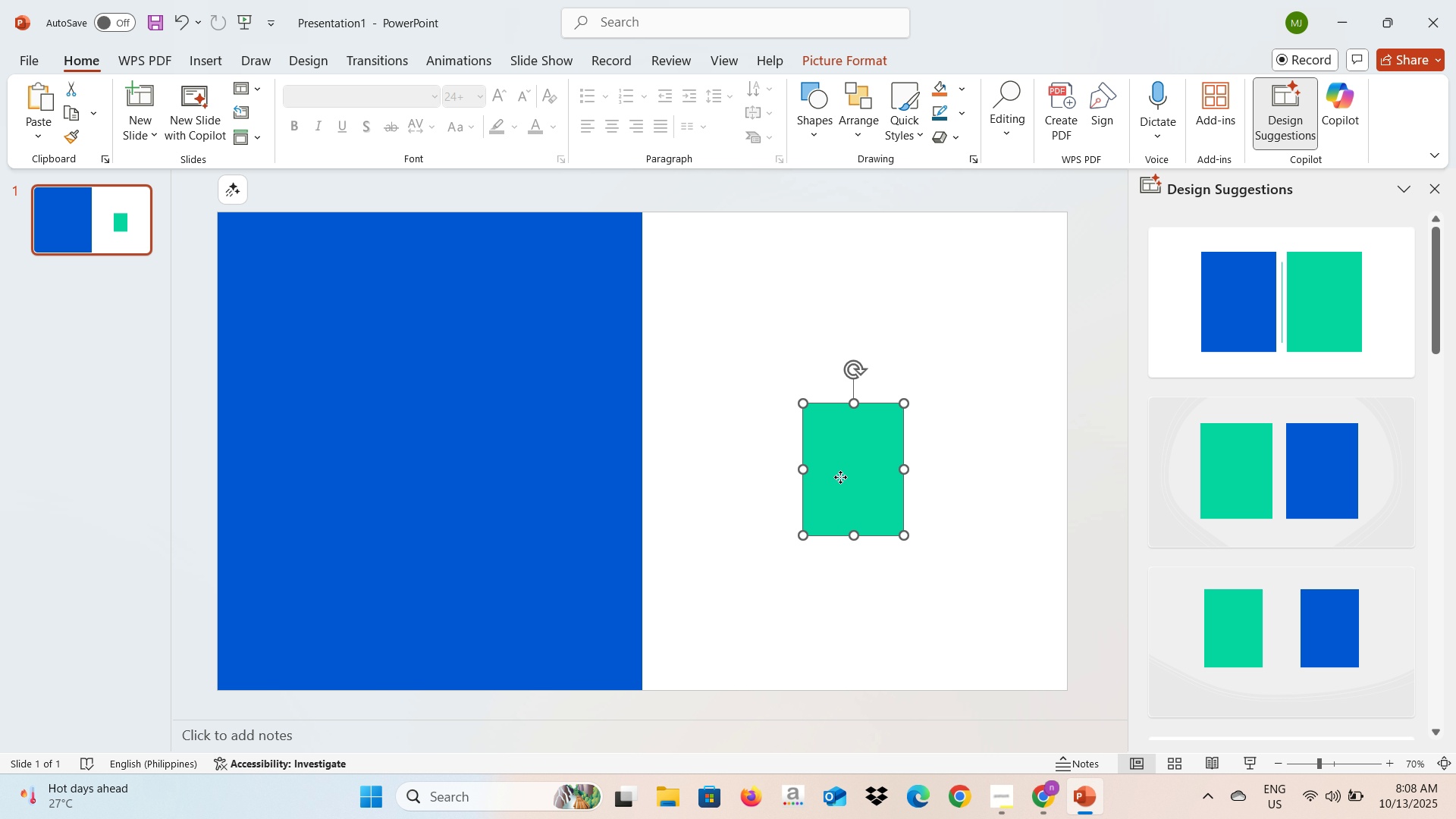 
left_click_drag(start_coordinate=[840, 477], to_coordinate=[680, 290])
 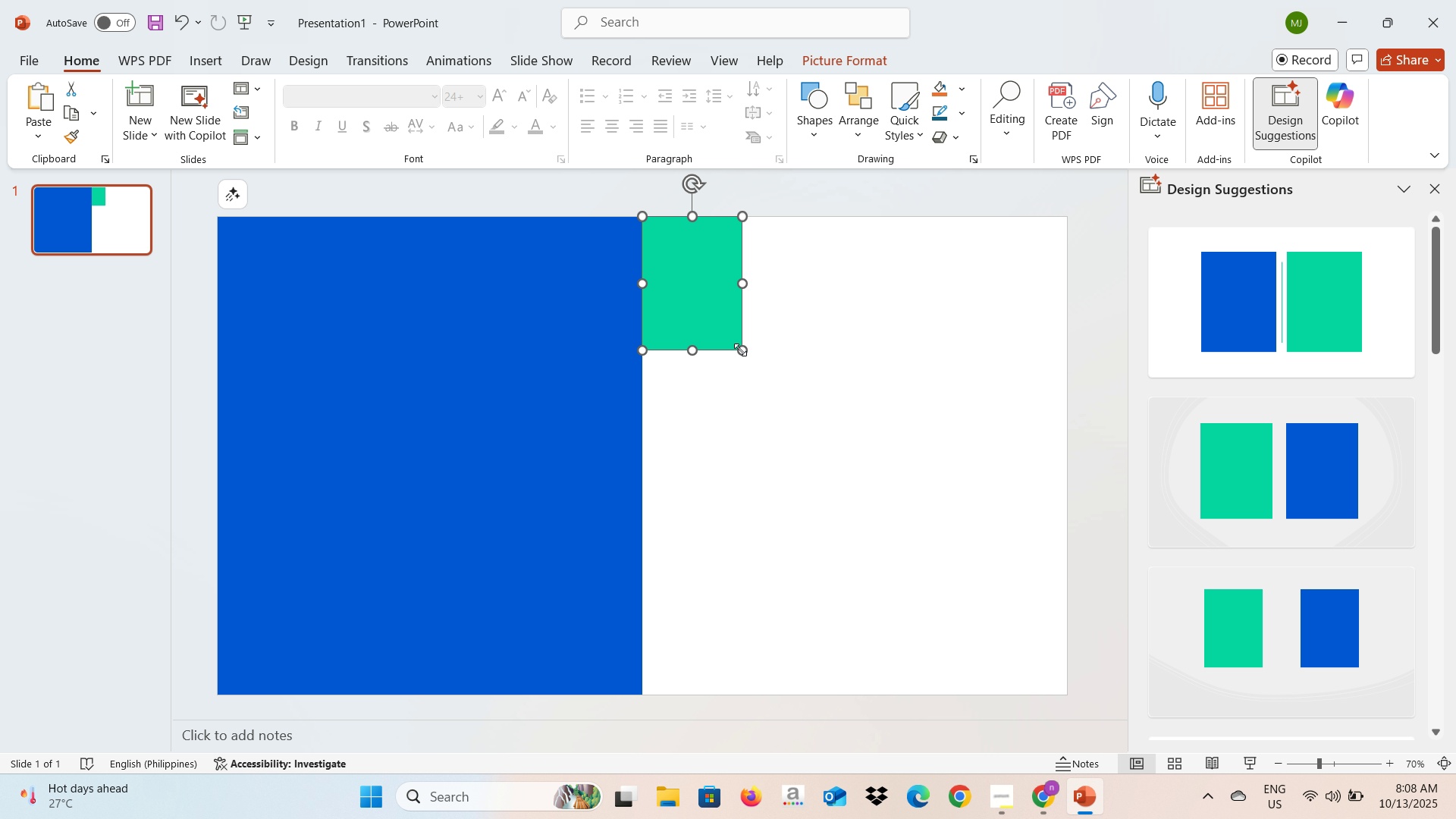 
left_click_drag(start_coordinate=[740, 350], to_coordinate=[1003, 560])
 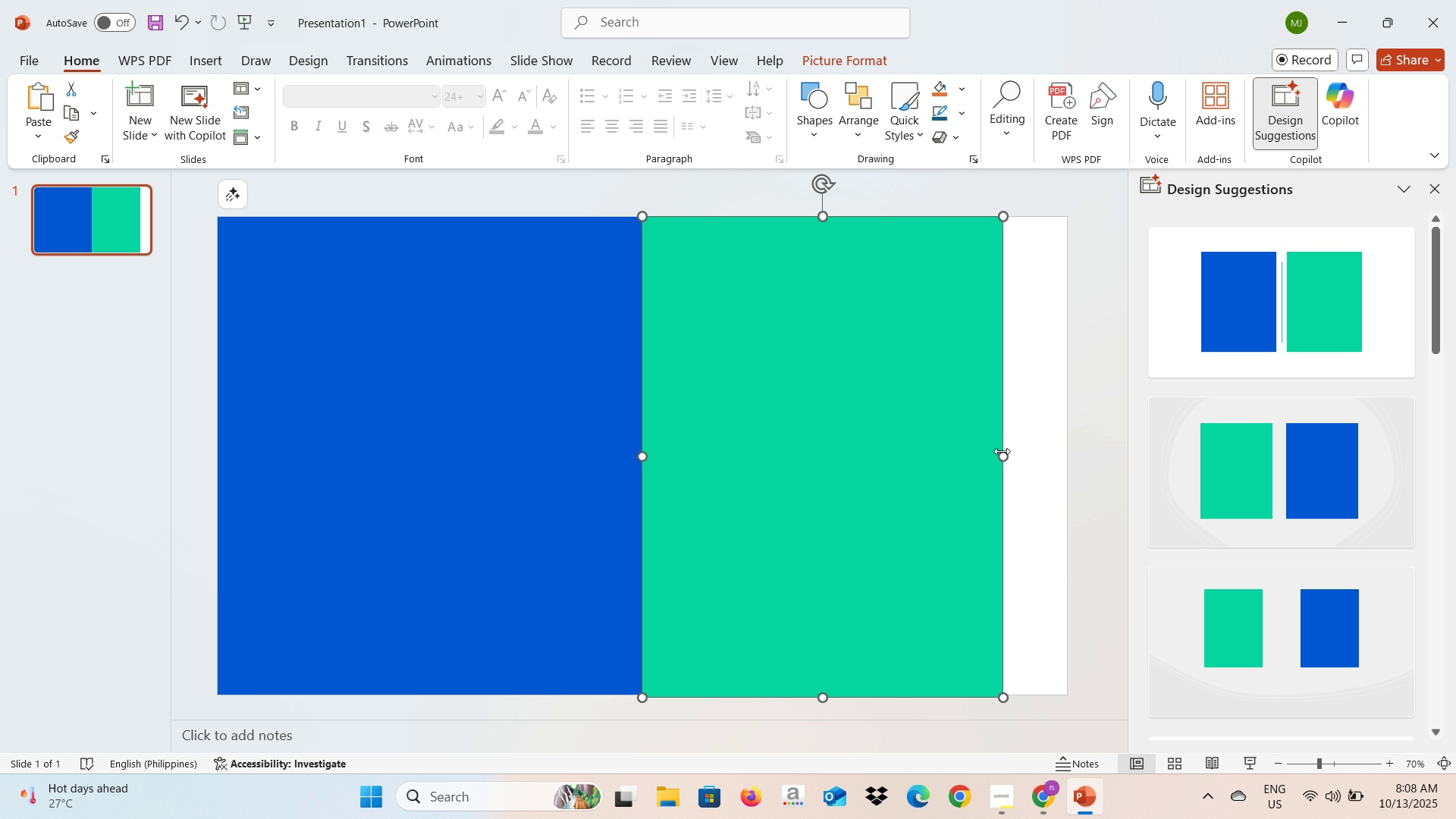 
left_click_drag(start_coordinate=[1002, 451], to_coordinate=[1065, 475])
 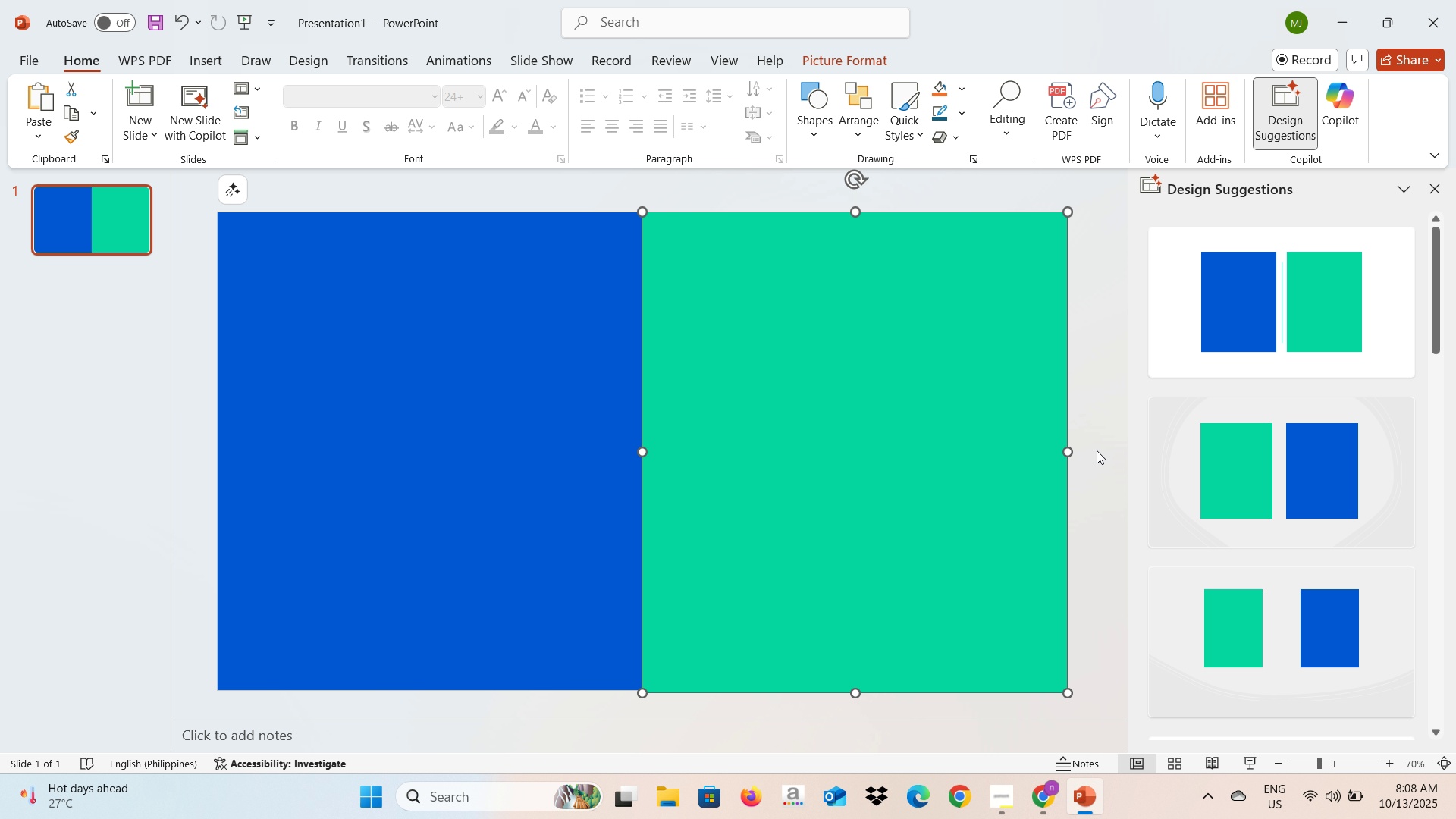 
left_click([1097, 450])
 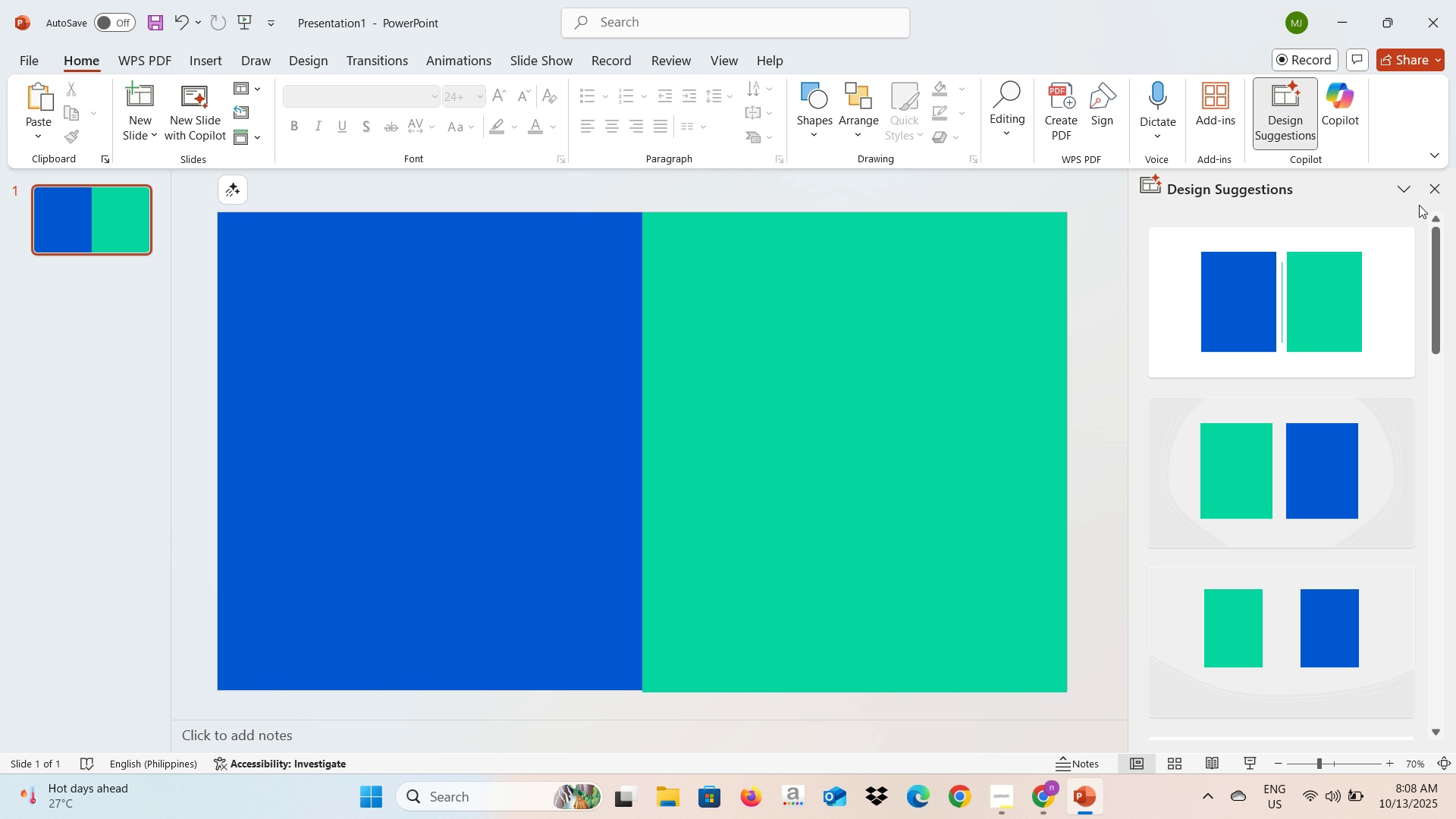 
left_click([1427, 183])
 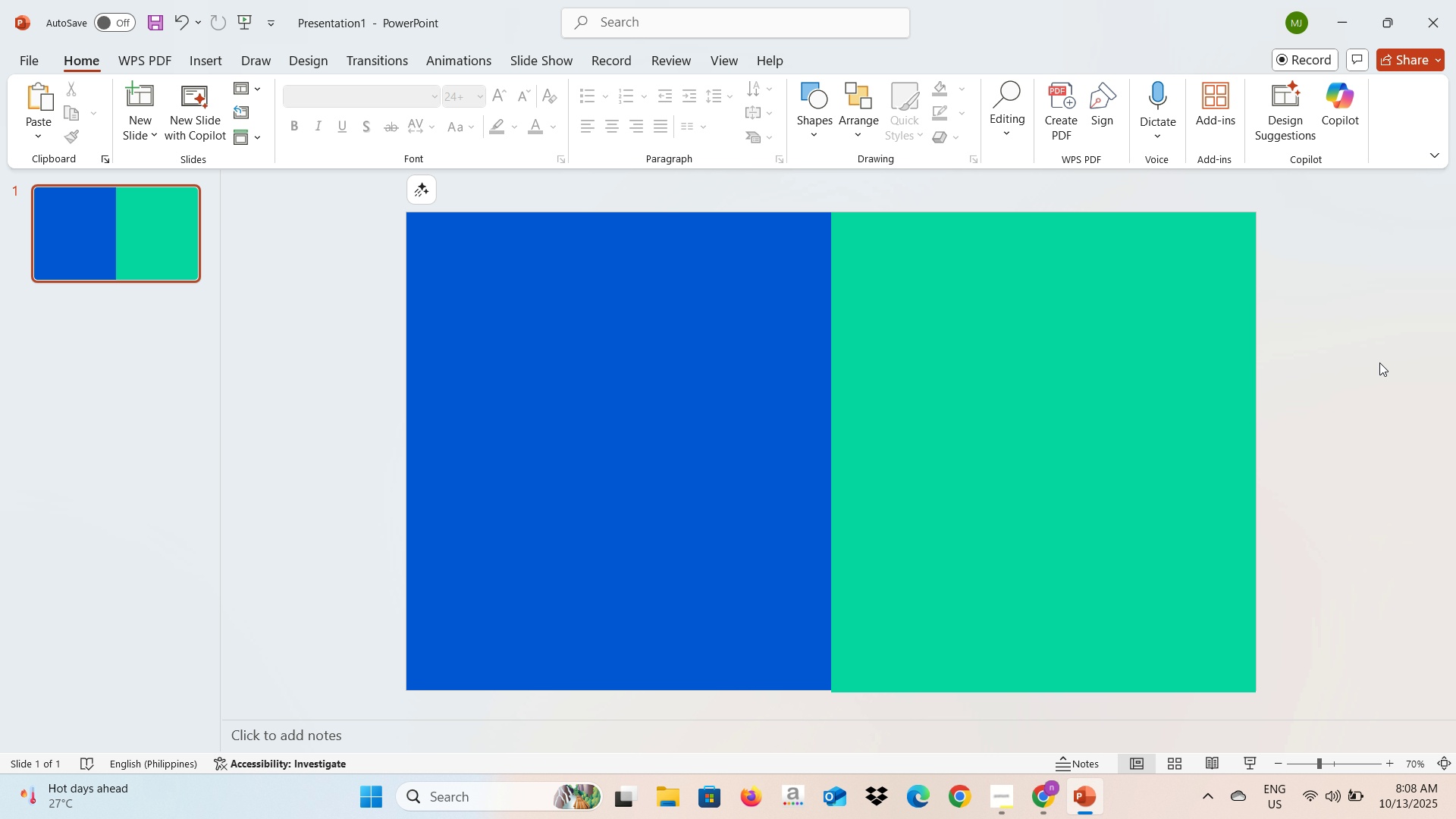 
left_click([1379, 362])
 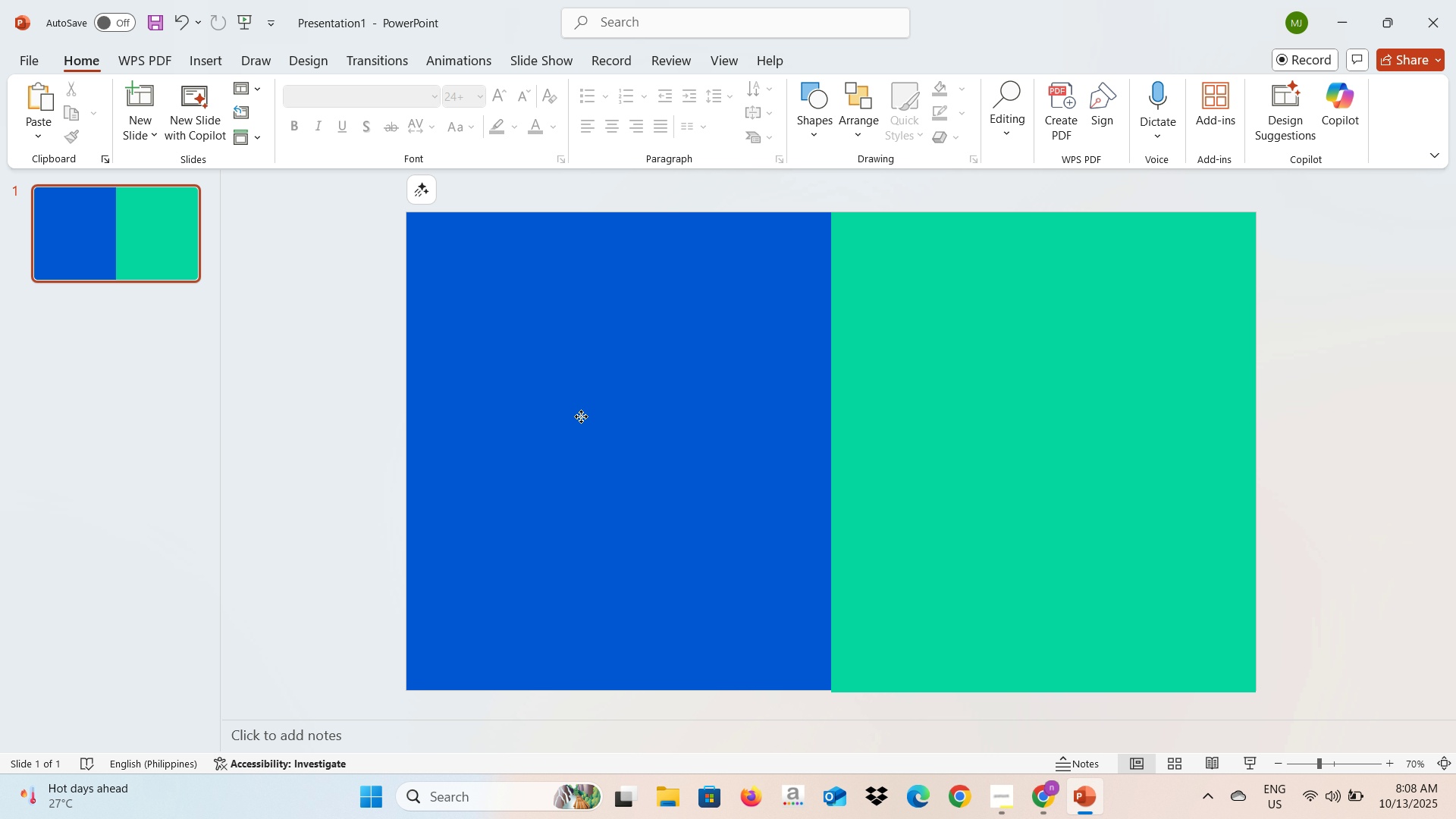 
left_click([581, 416])
 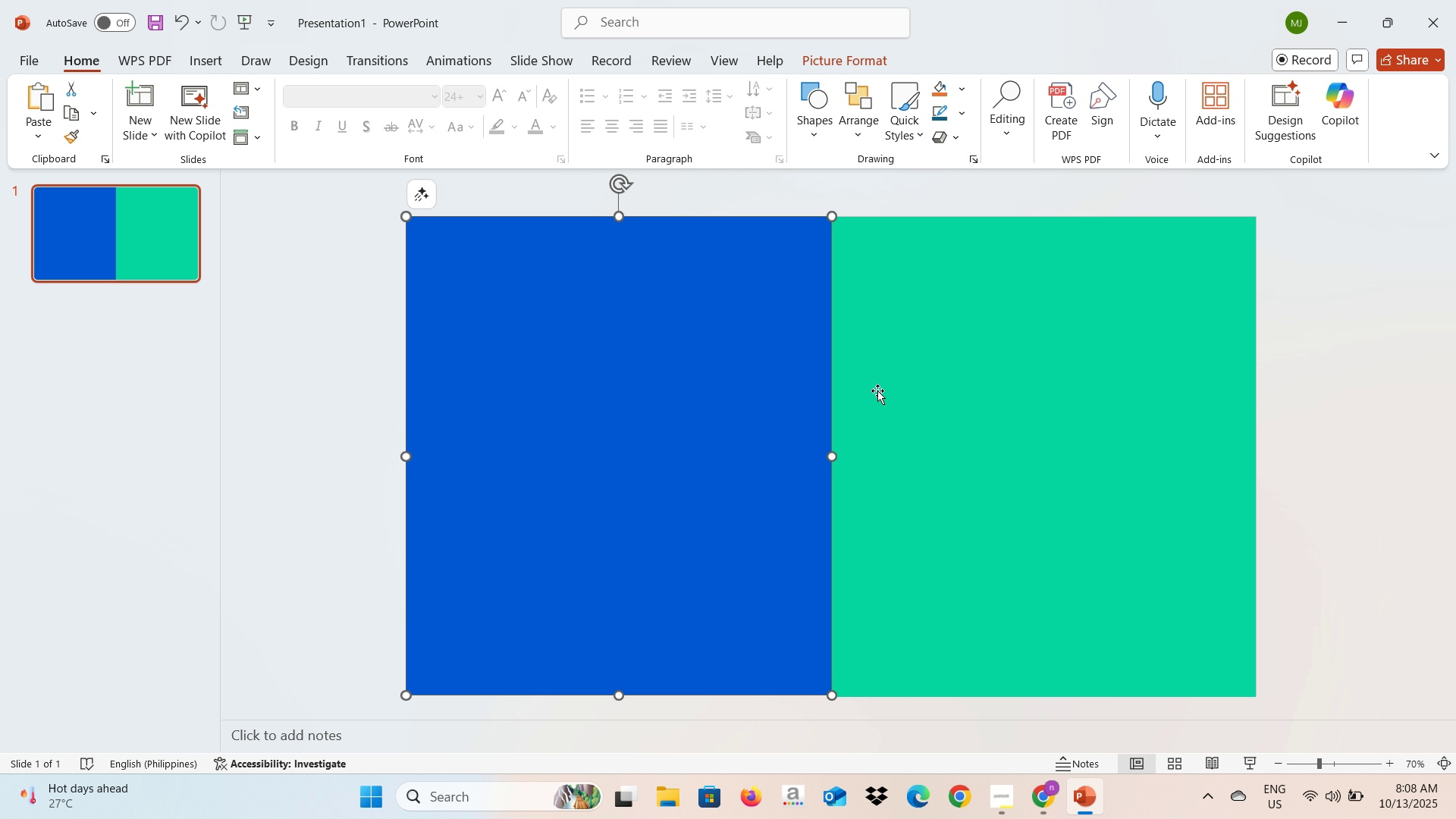 
hold_key(key=ControlLeft, duration=0.52)
left_click([877, 391])
 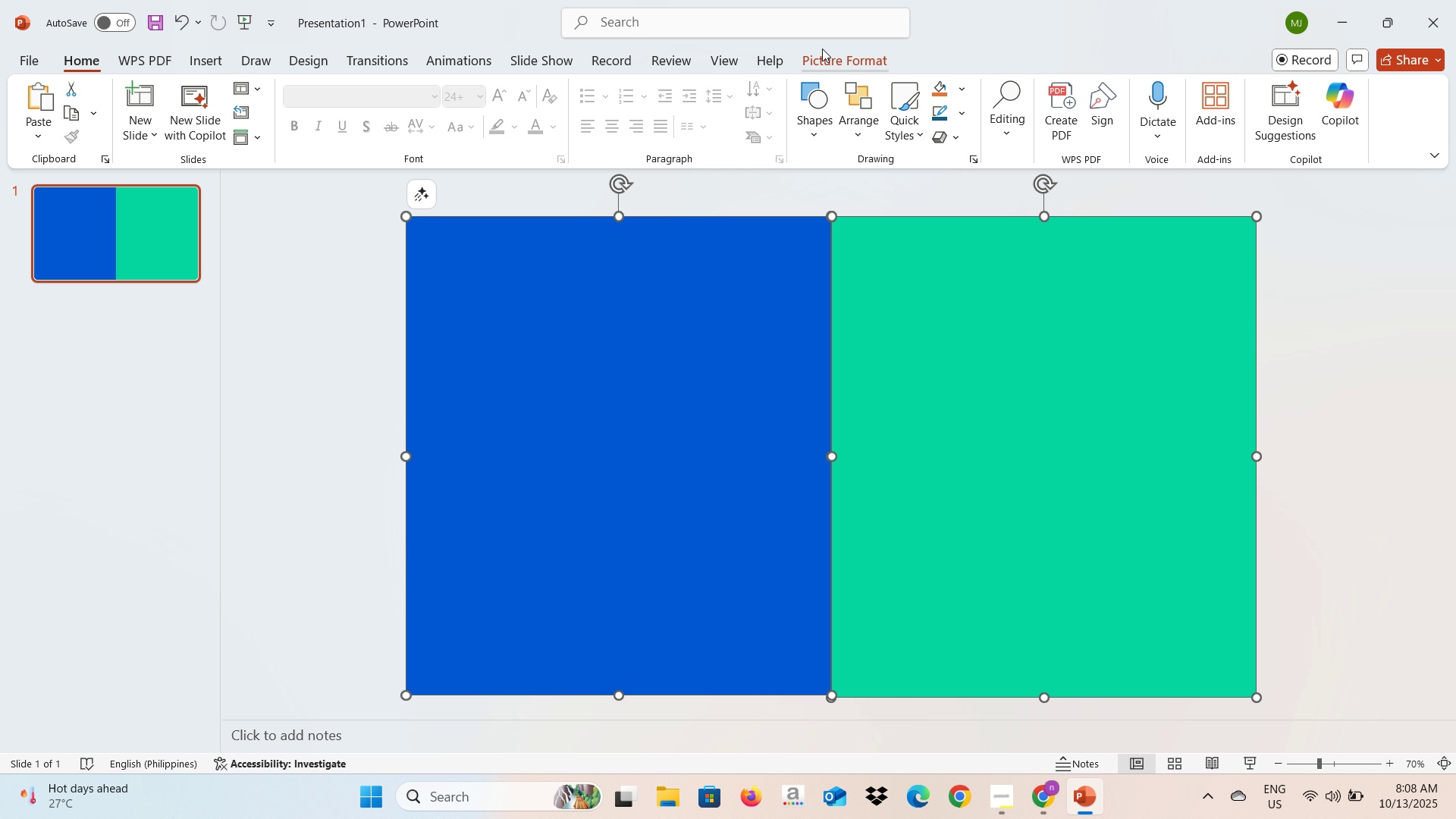 
left_click([821, 57])
 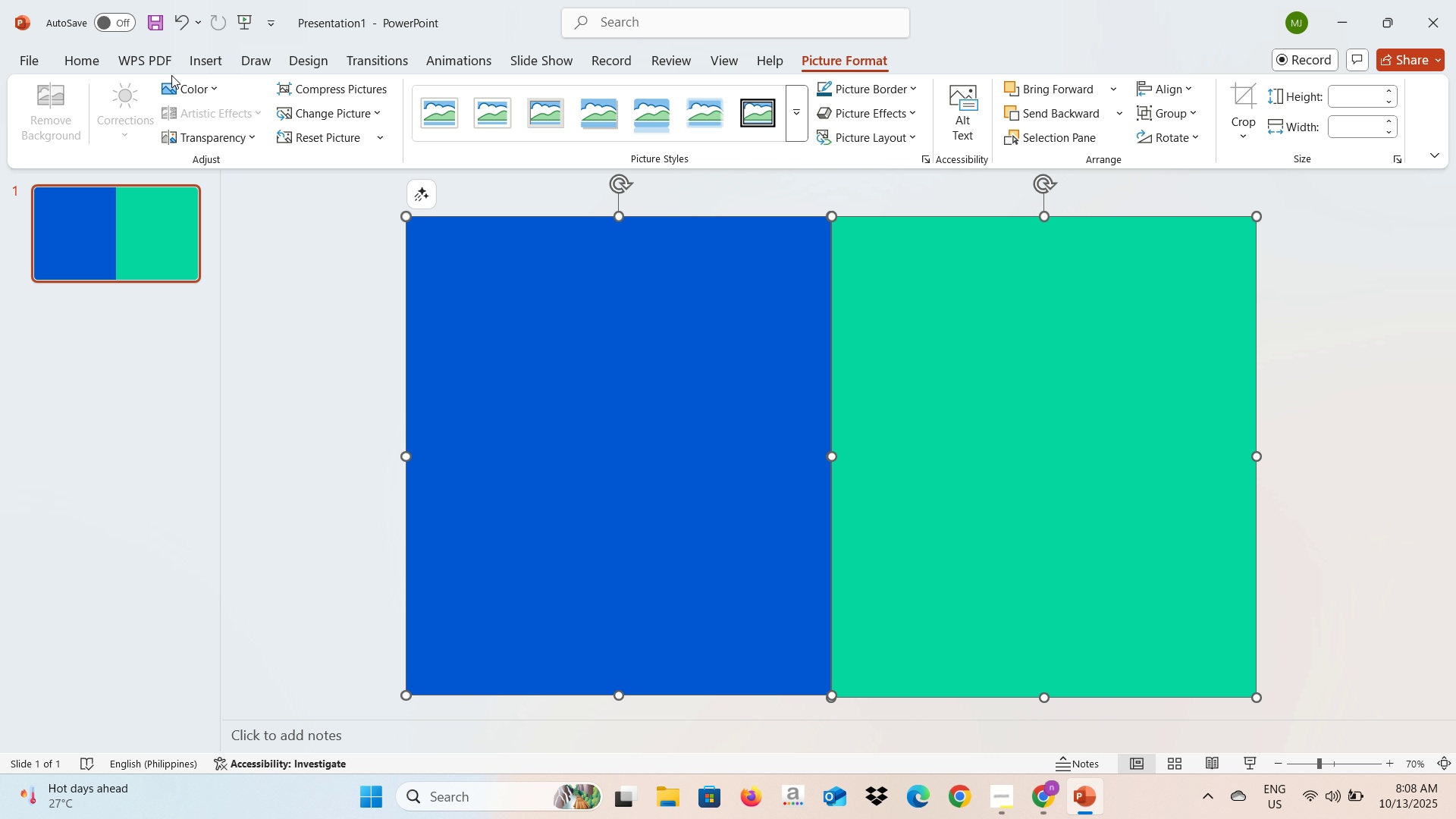 
left_click([204, 96])
 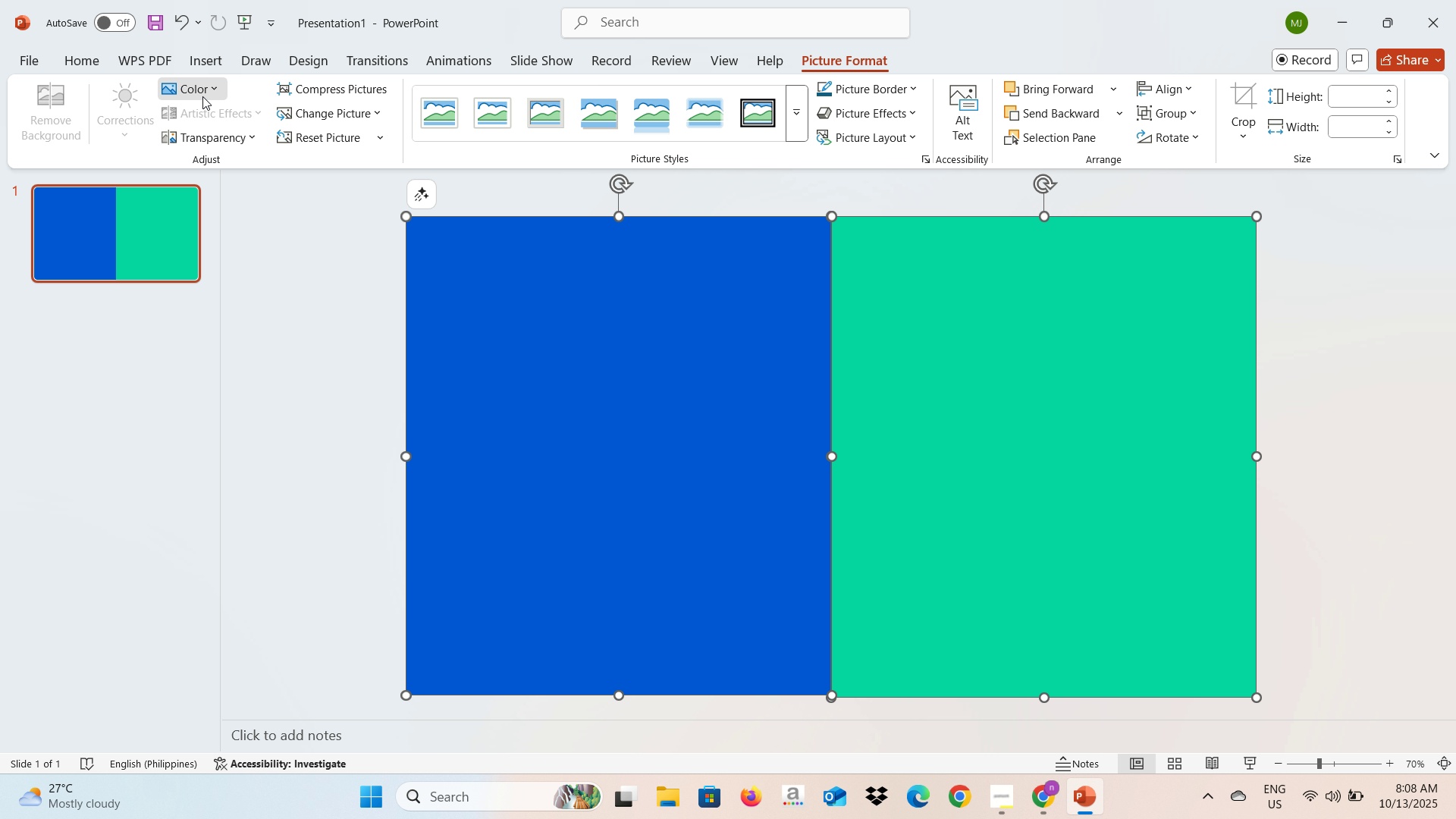 
left_click([202, 96])
 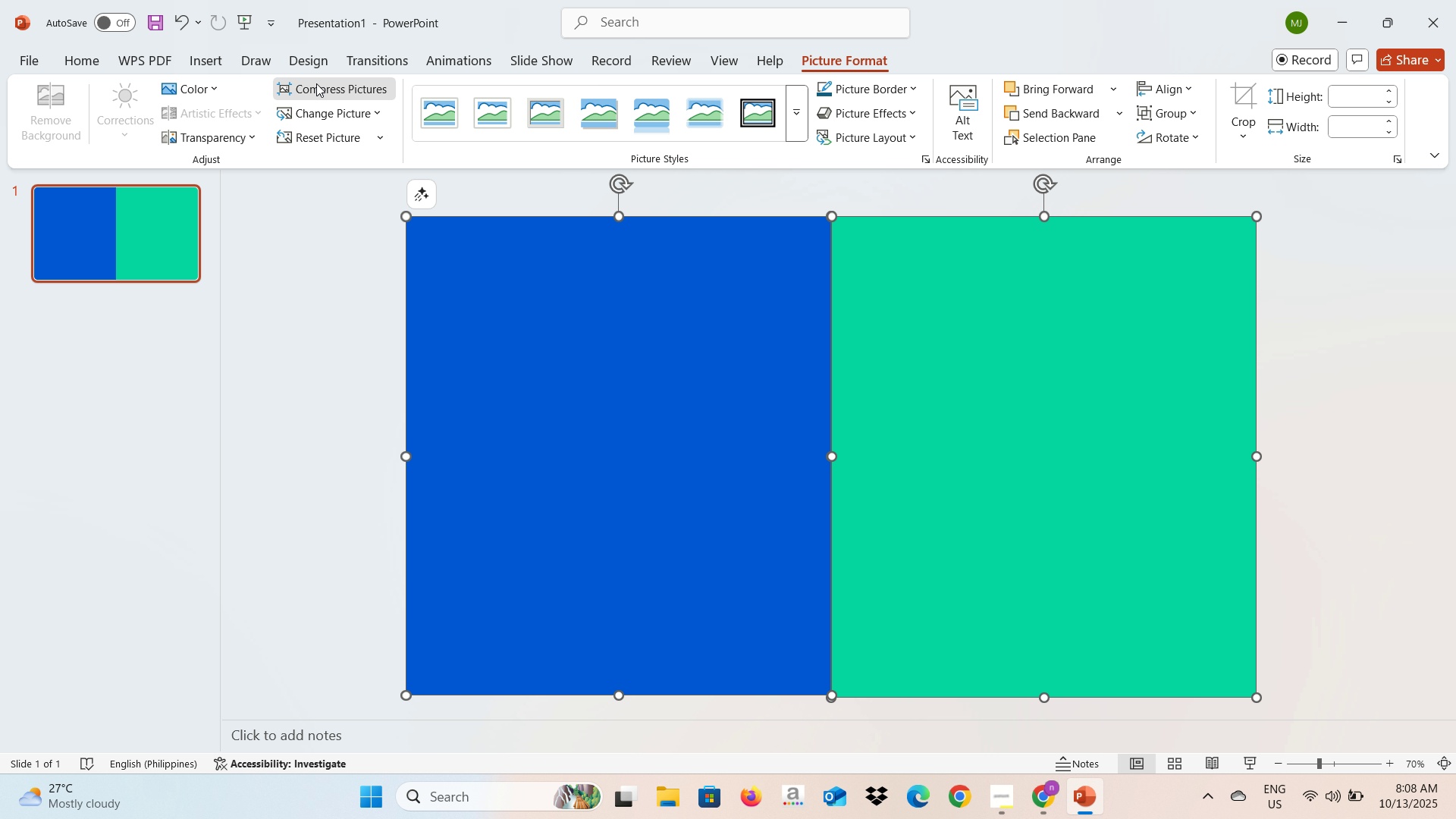 
left_click([316, 83])
 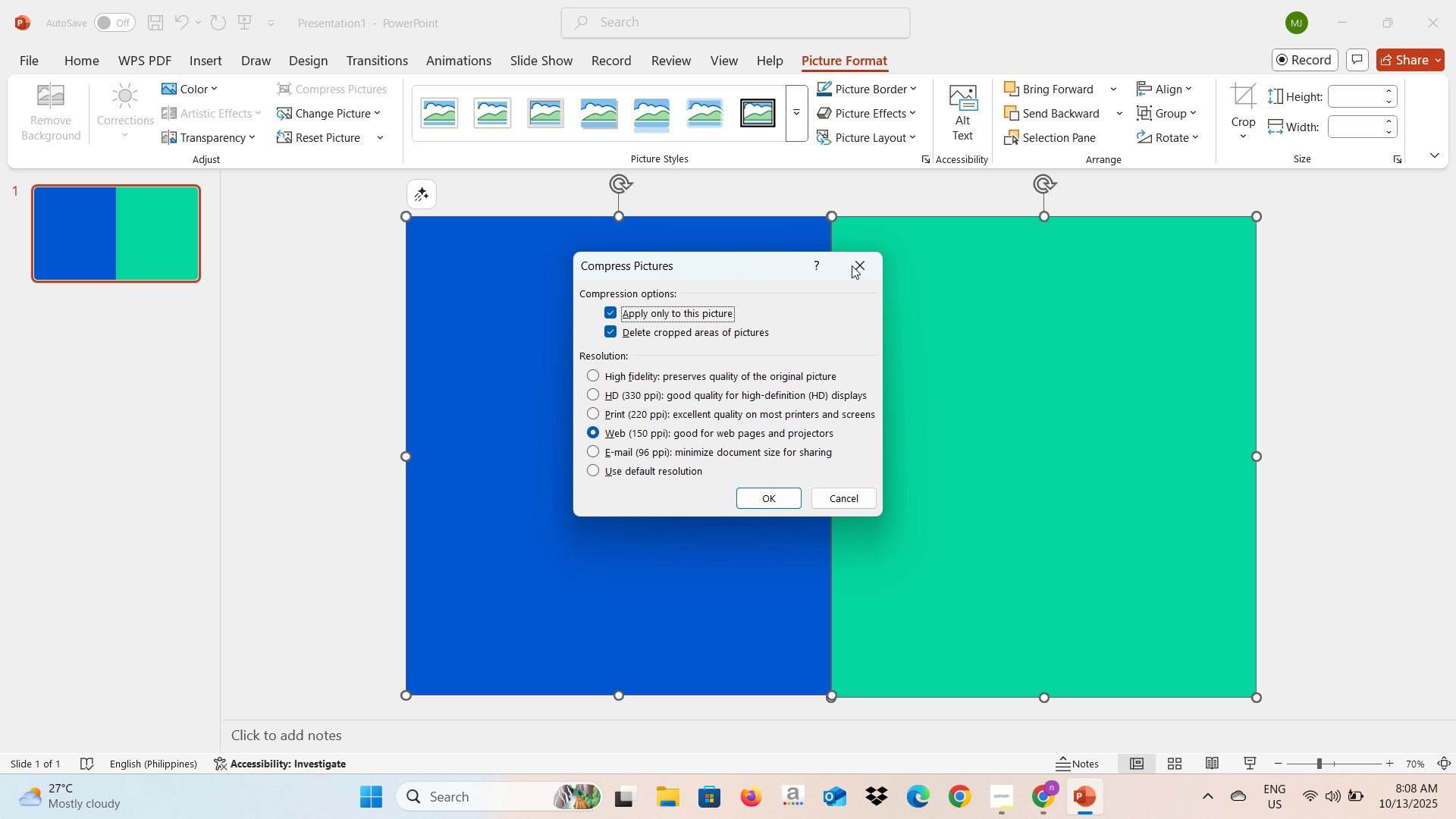 
left_click([858, 262])
 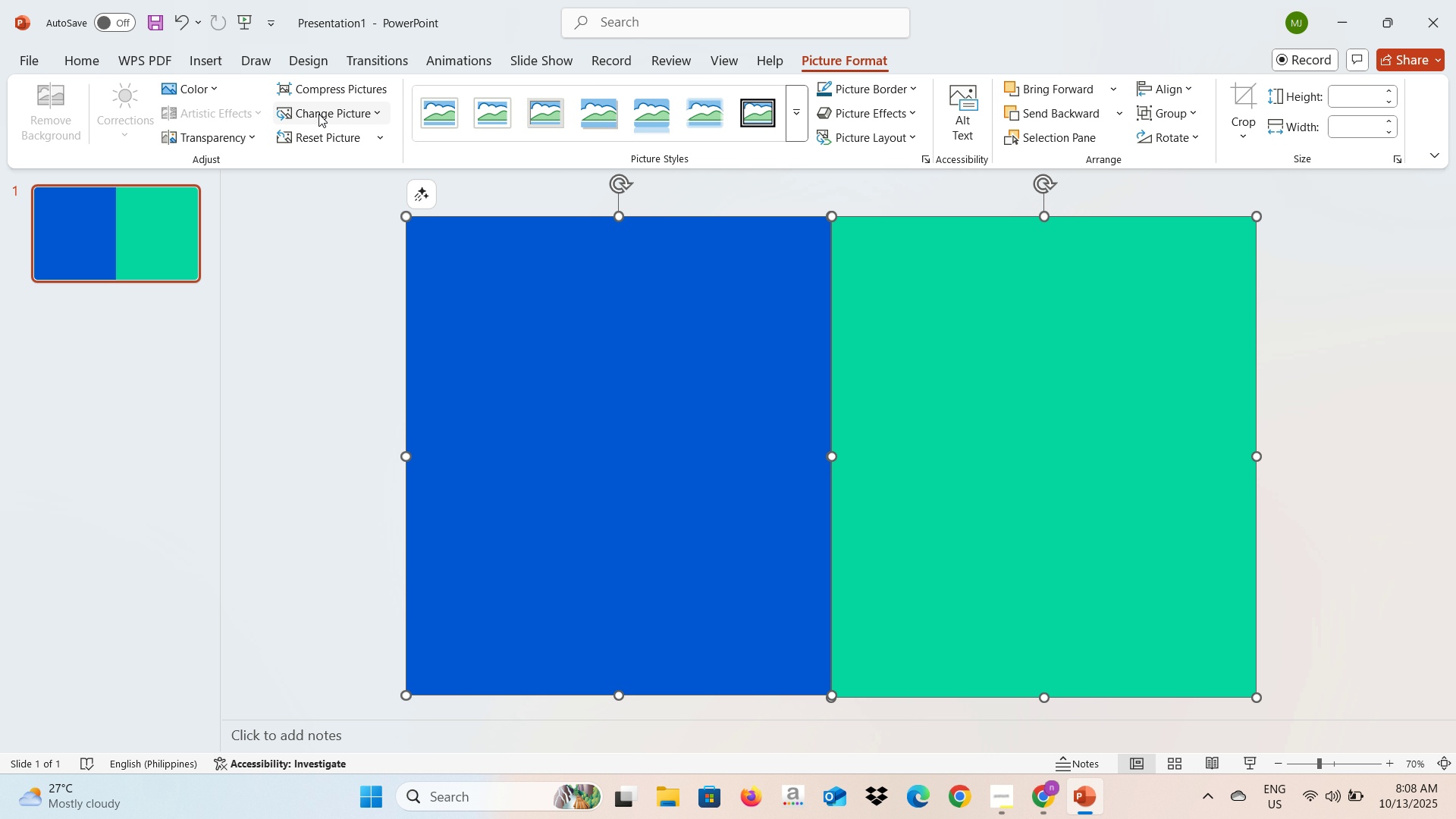 
left_click([318, 114])
 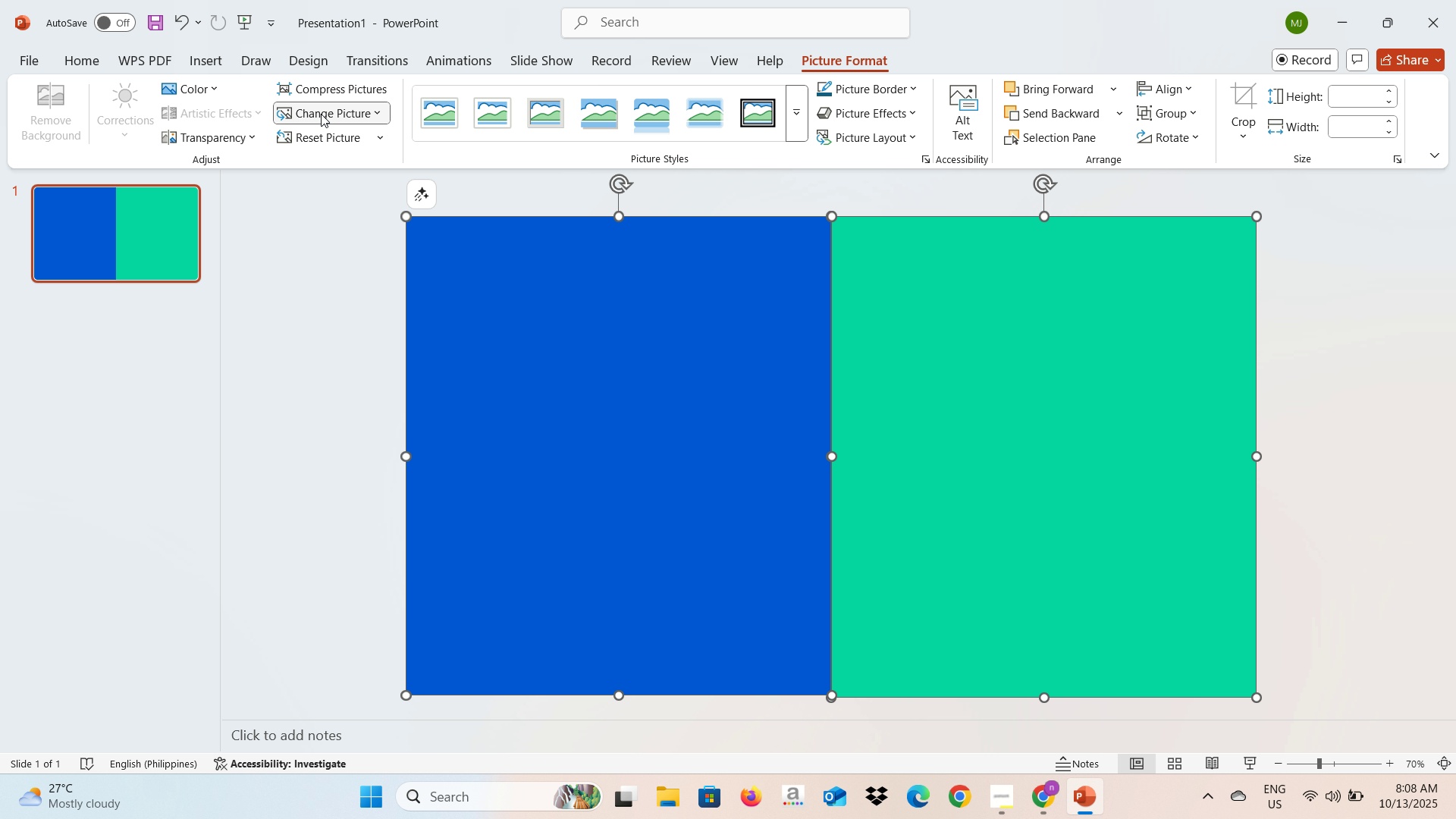 
left_click([321, 114])
 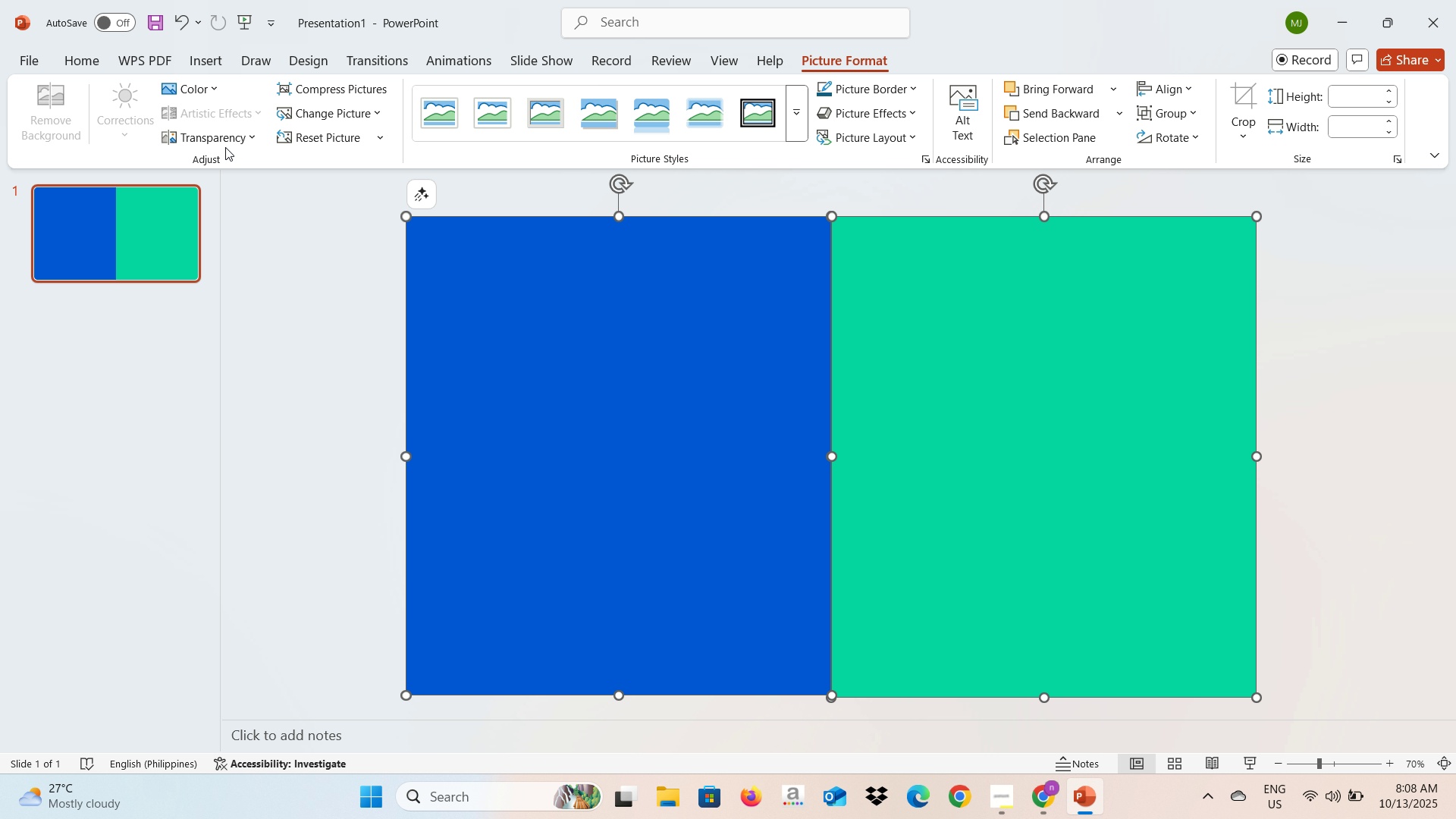 
left_click([223, 141])
 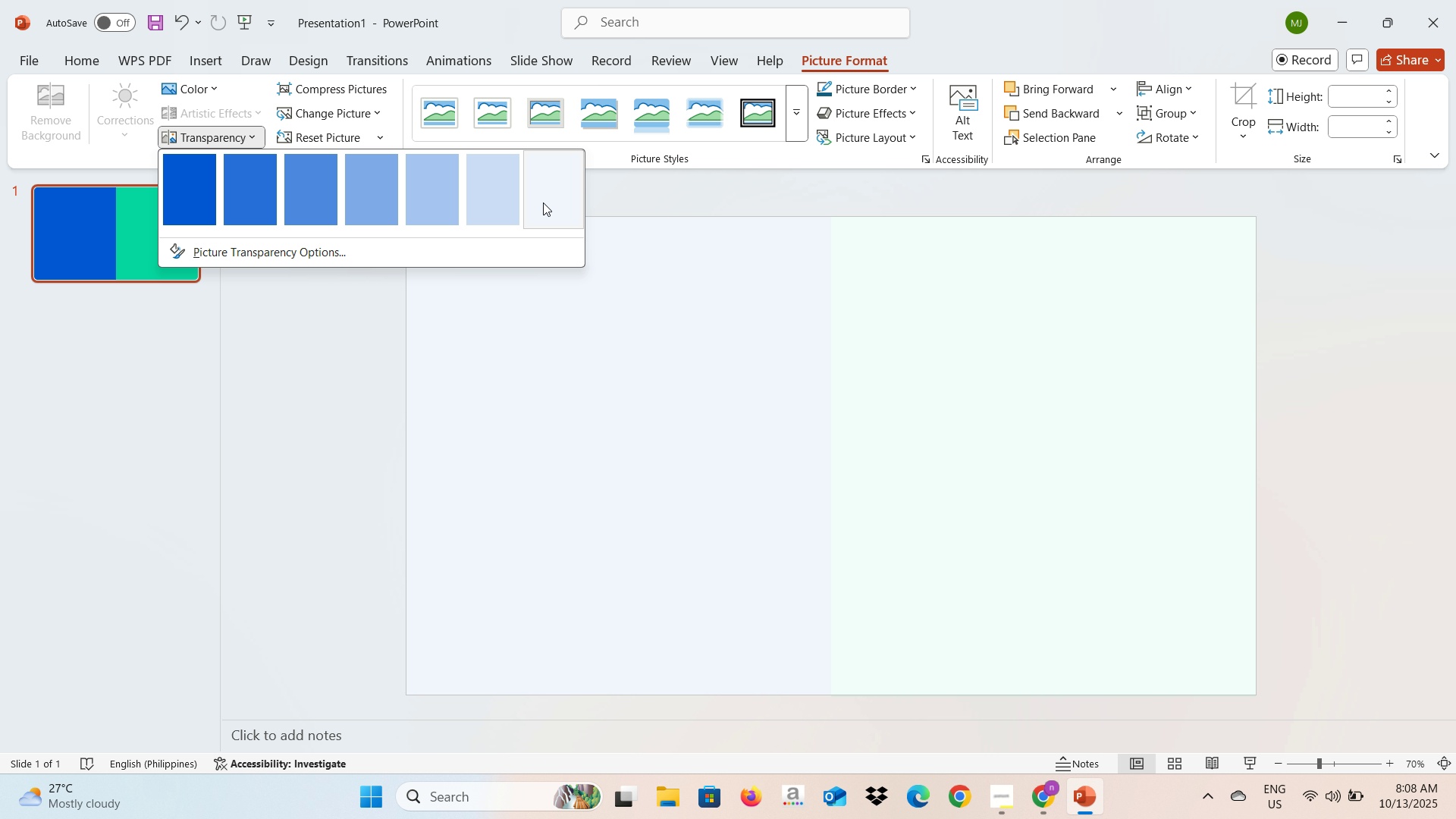 
mouse_move([491, 204])
 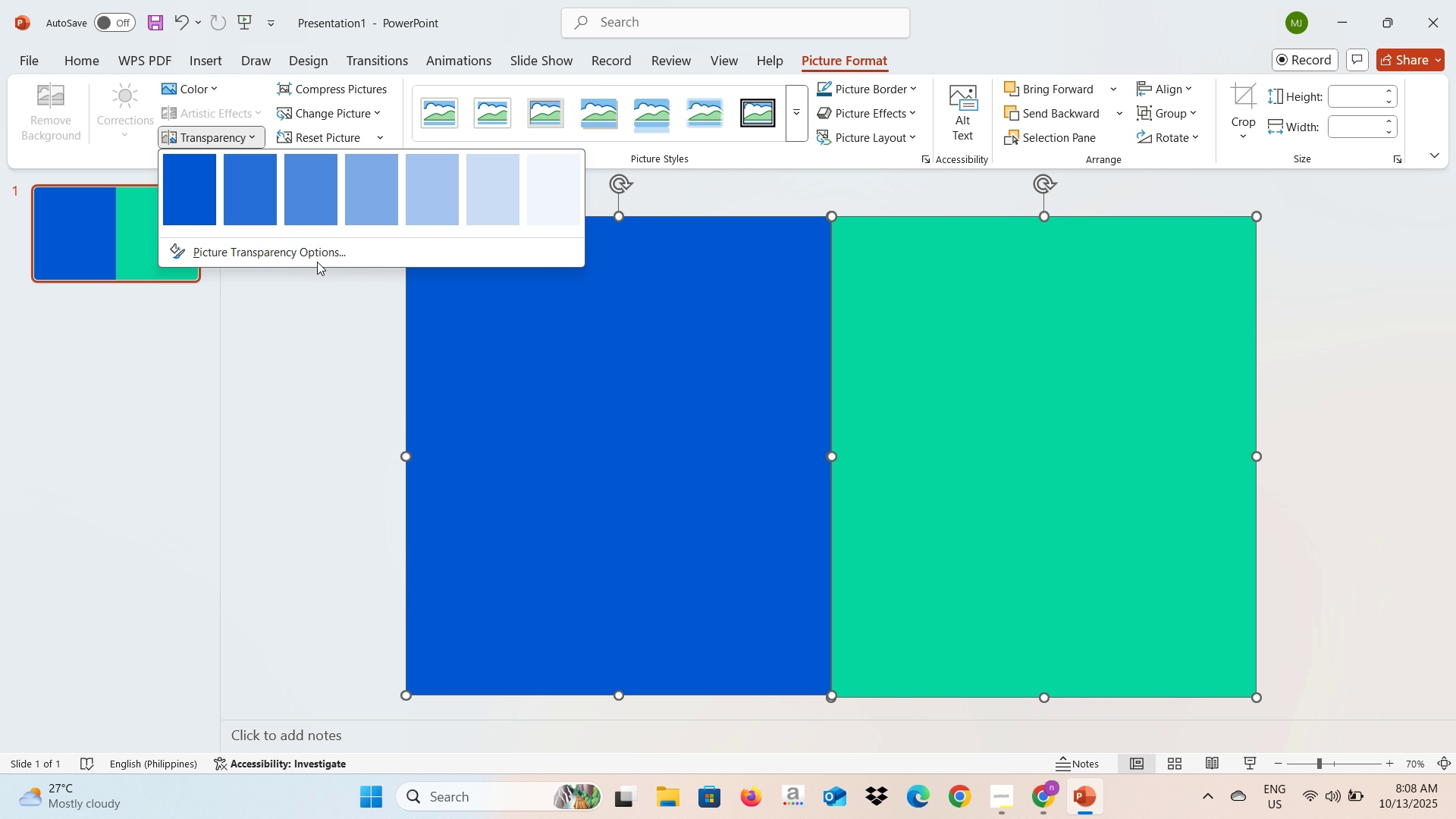 
left_click([306, 254])
 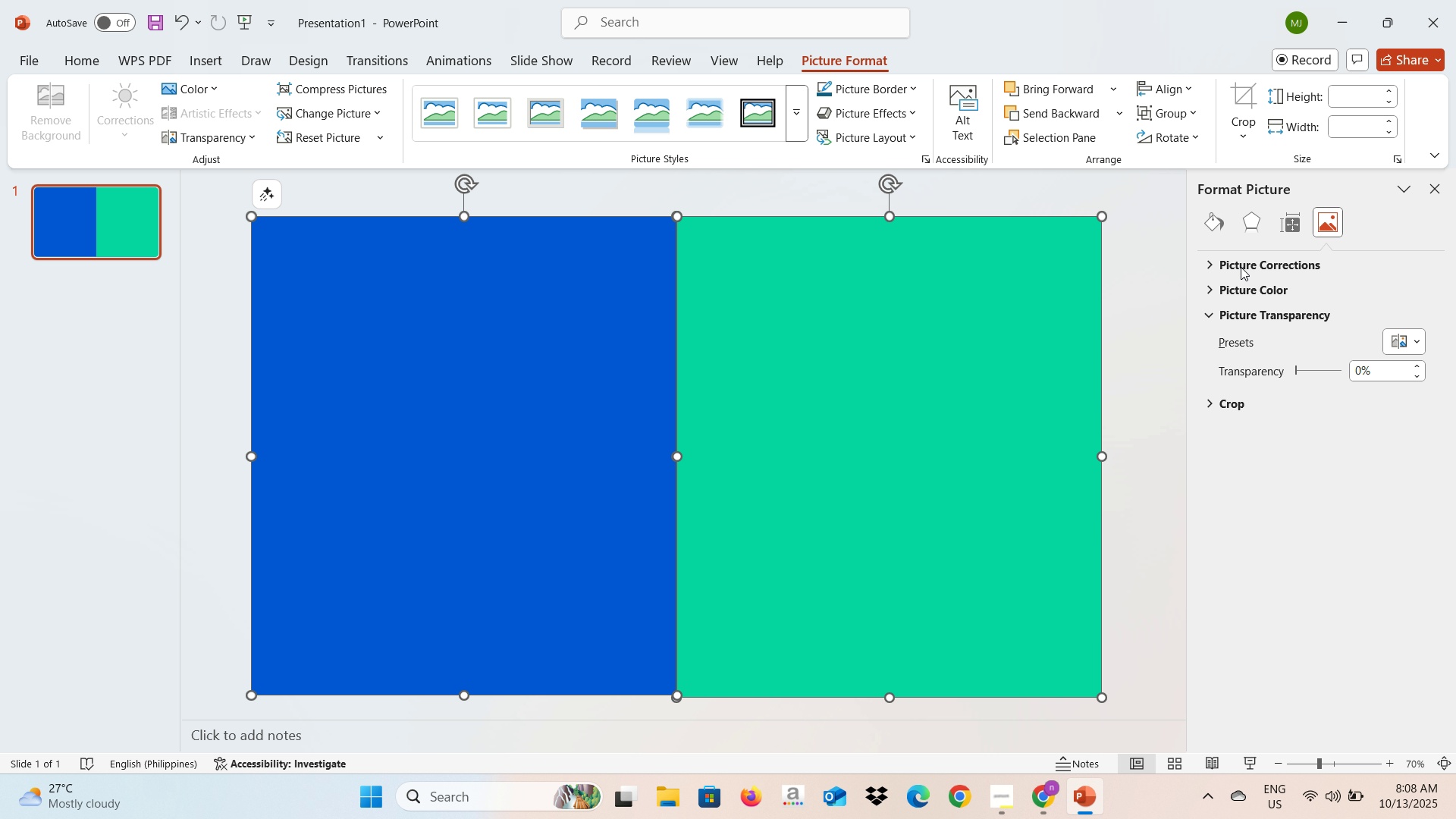 
left_click([1259, 260])
 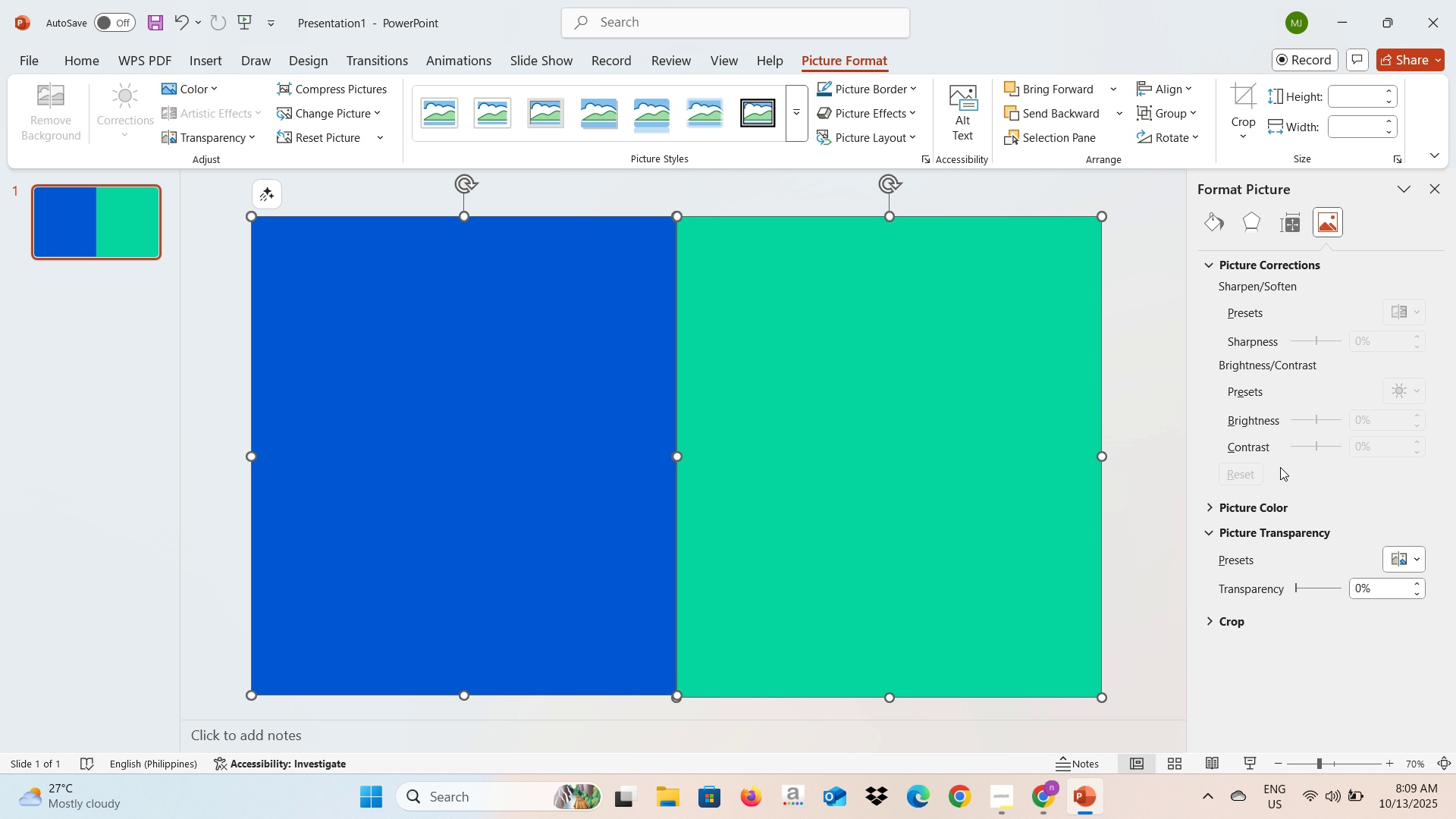 
wait(19.65)
 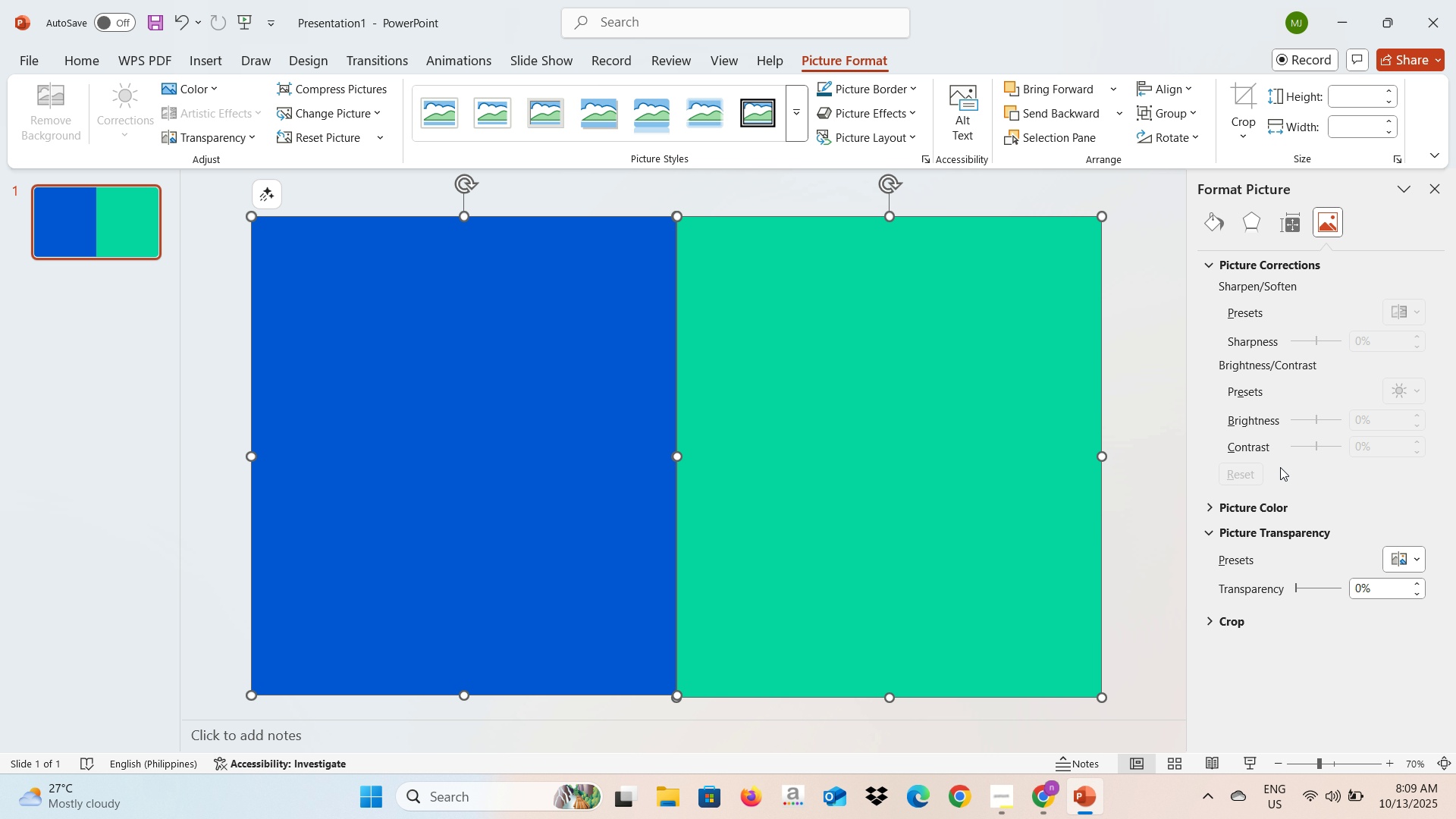 
left_click([1225, 512])
 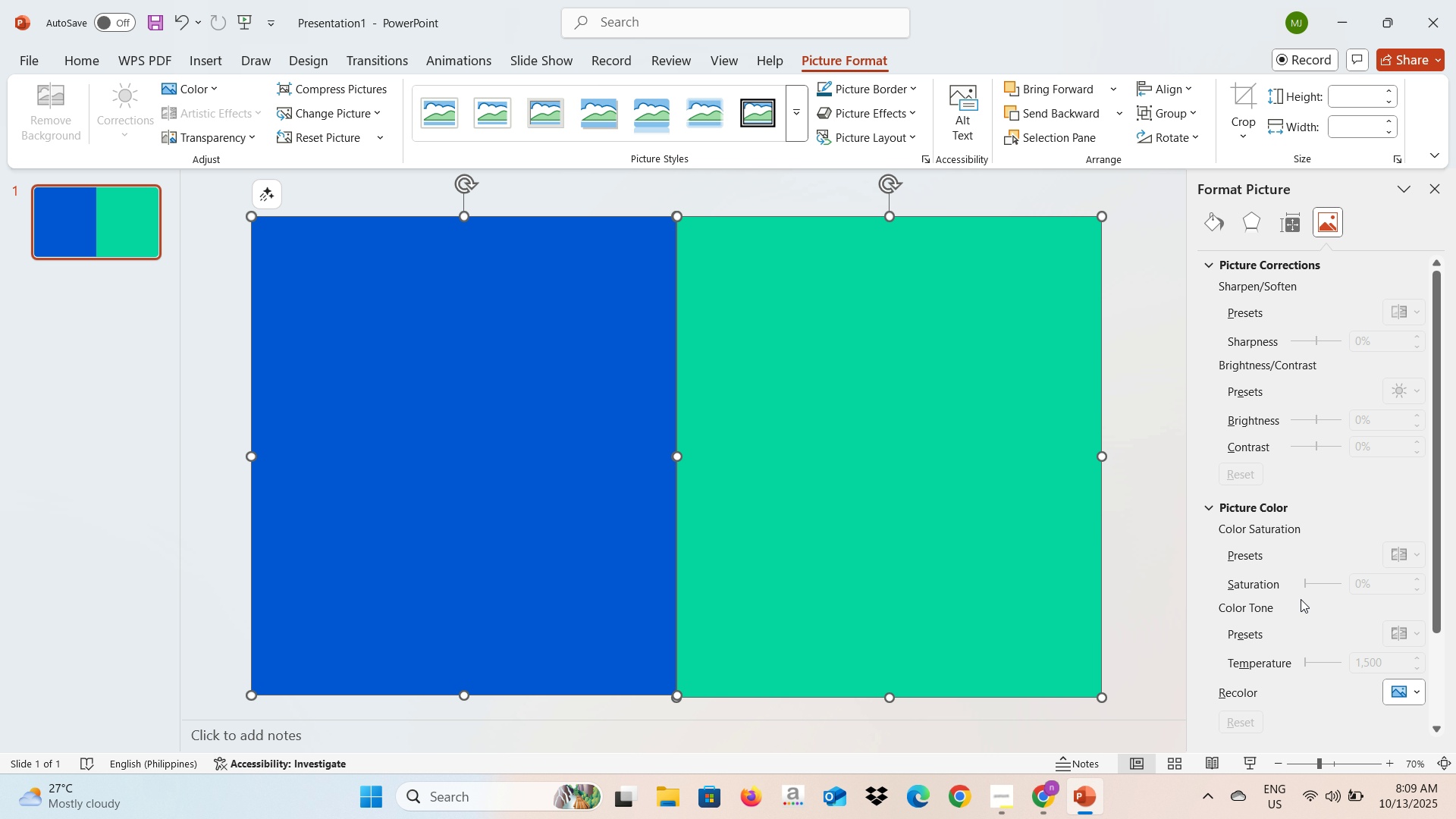 
scroll: coordinate [1276, 682], scroll_direction: down, amount: 1.0
 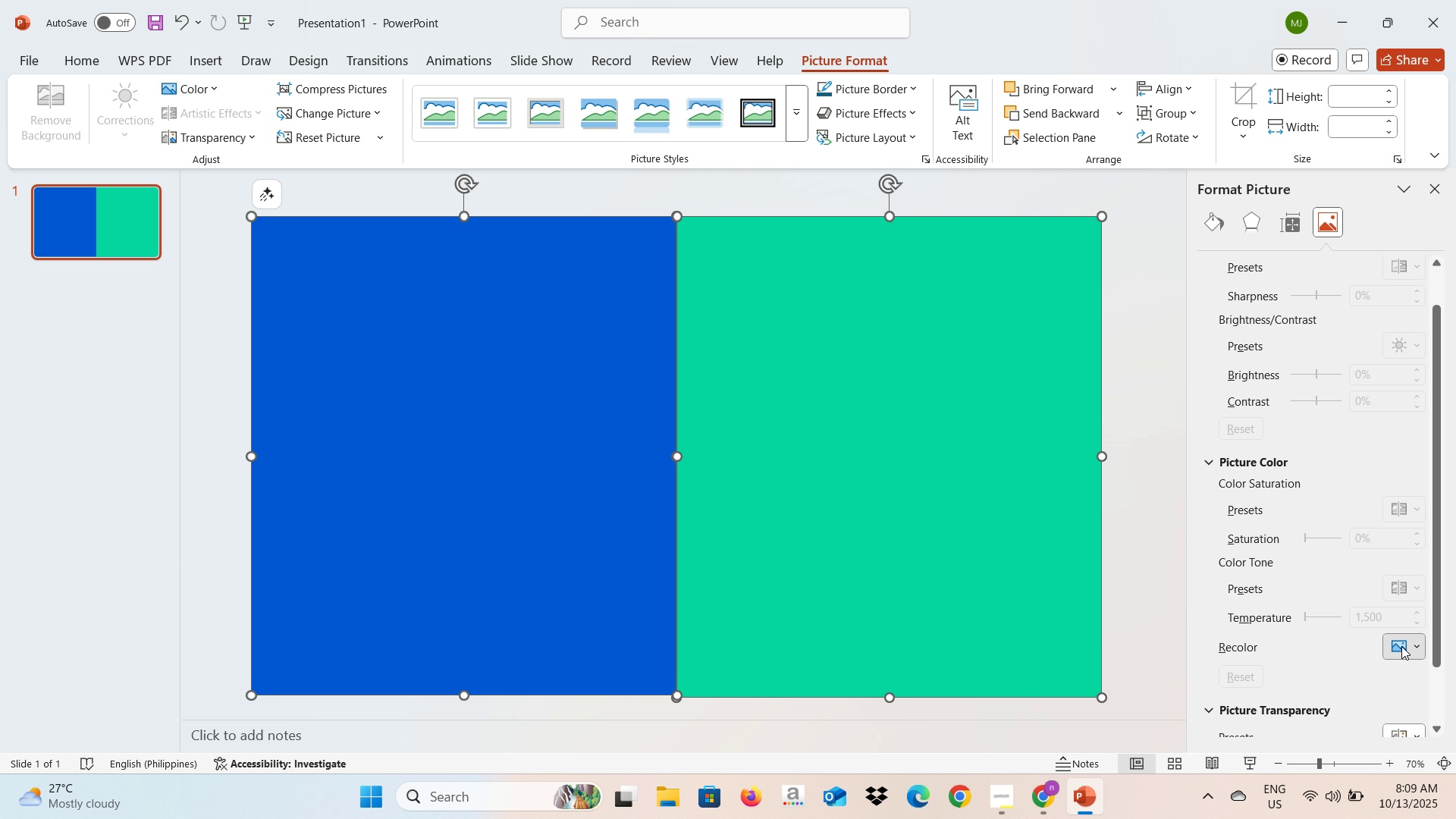 
left_click([1401, 646])
 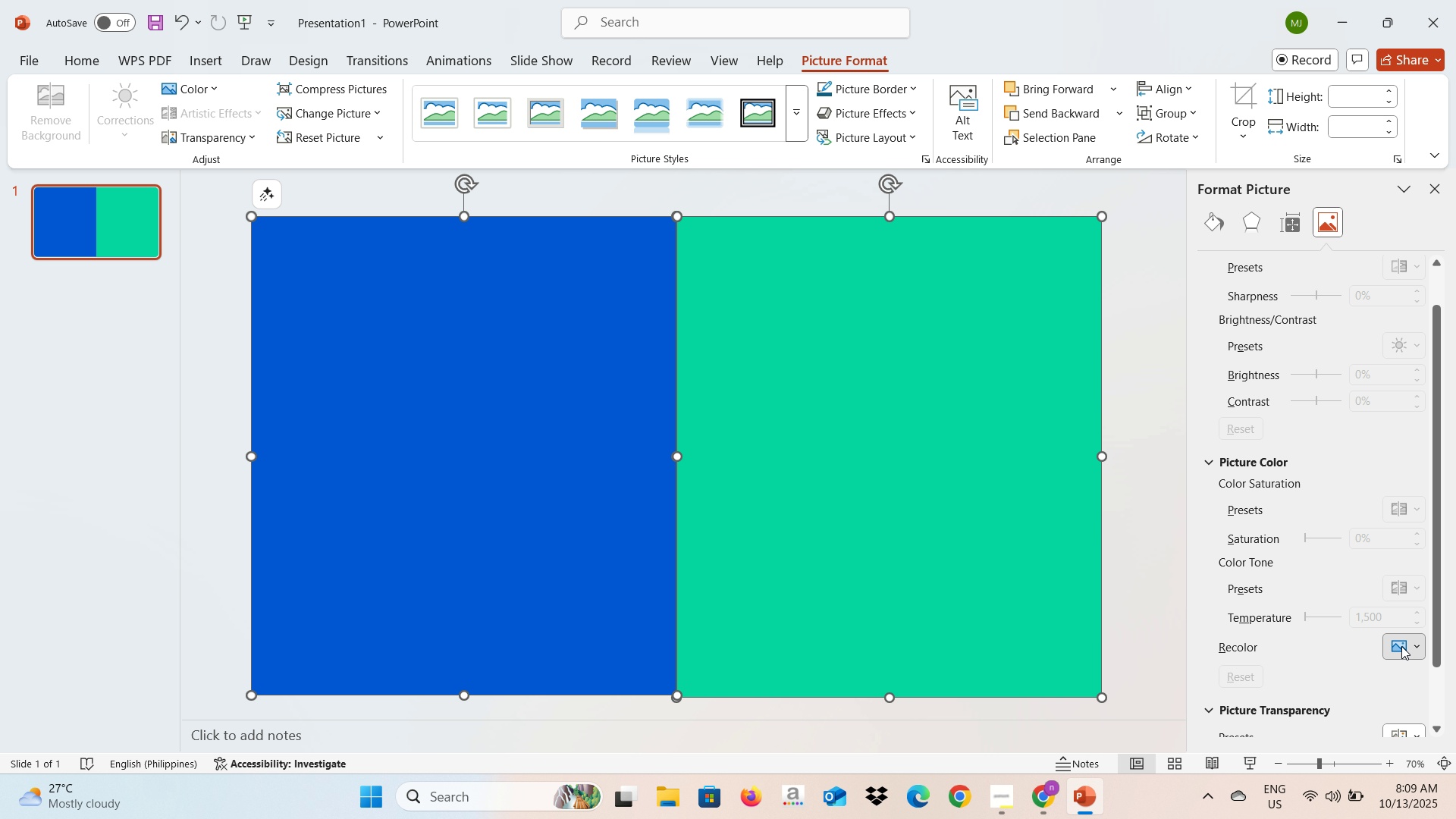 
left_click([1401, 646])
 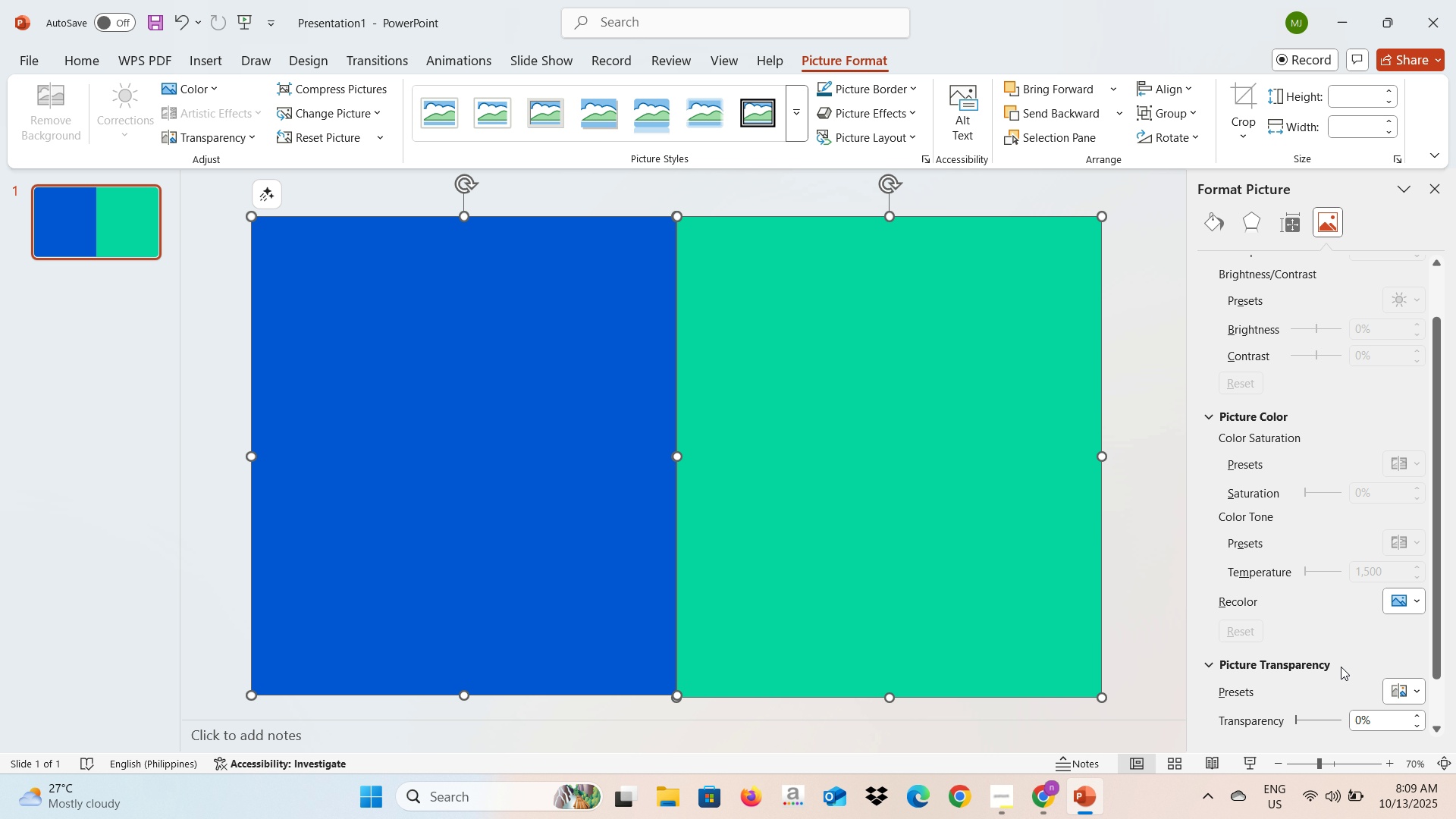 
scroll: coordinate [1341, 667], scroll_direction: down, amount: 3.0
 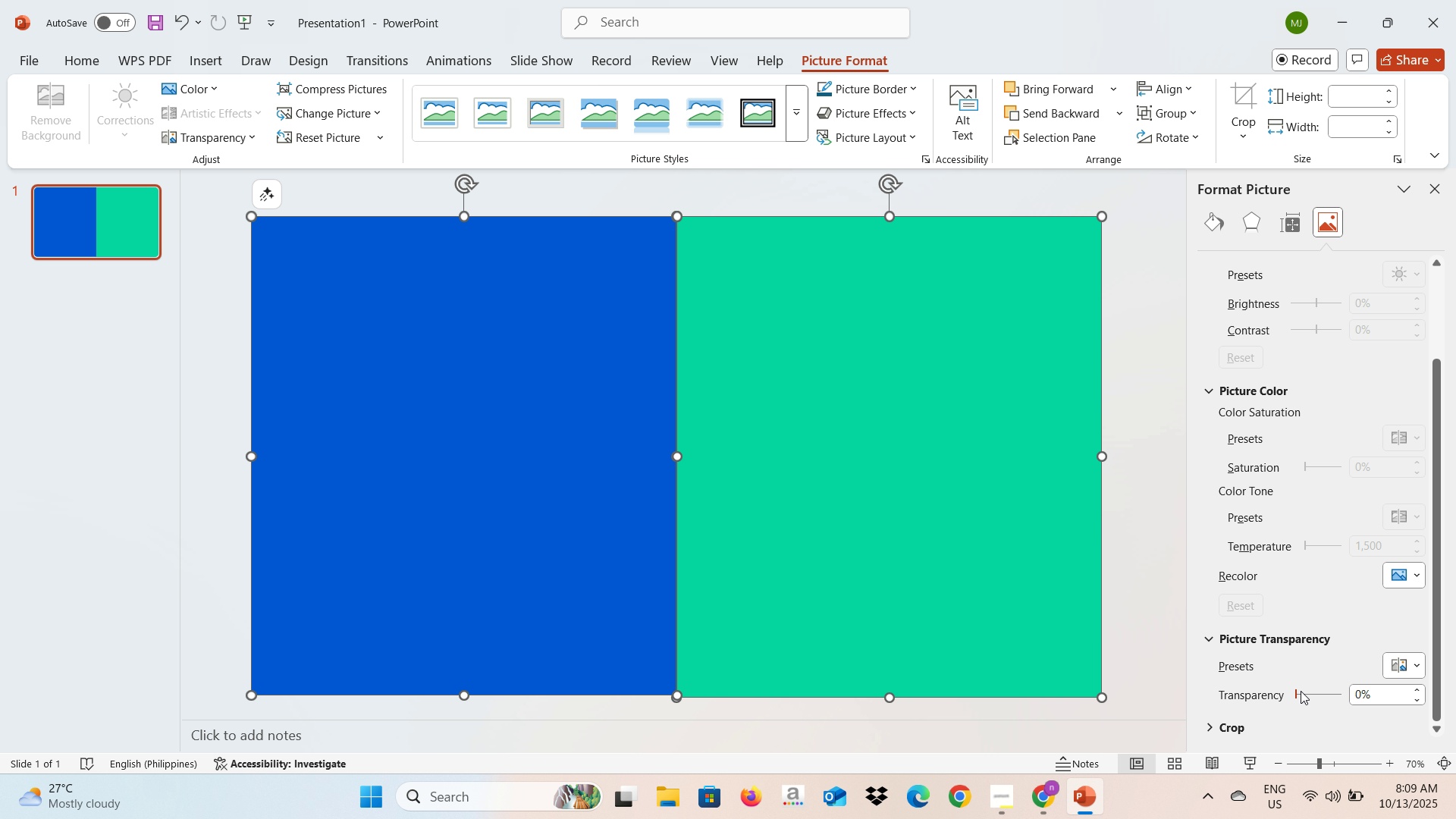 
left_click_drag(start_coordinate=[1300, 692], to_coordinate=[1342, 692])
 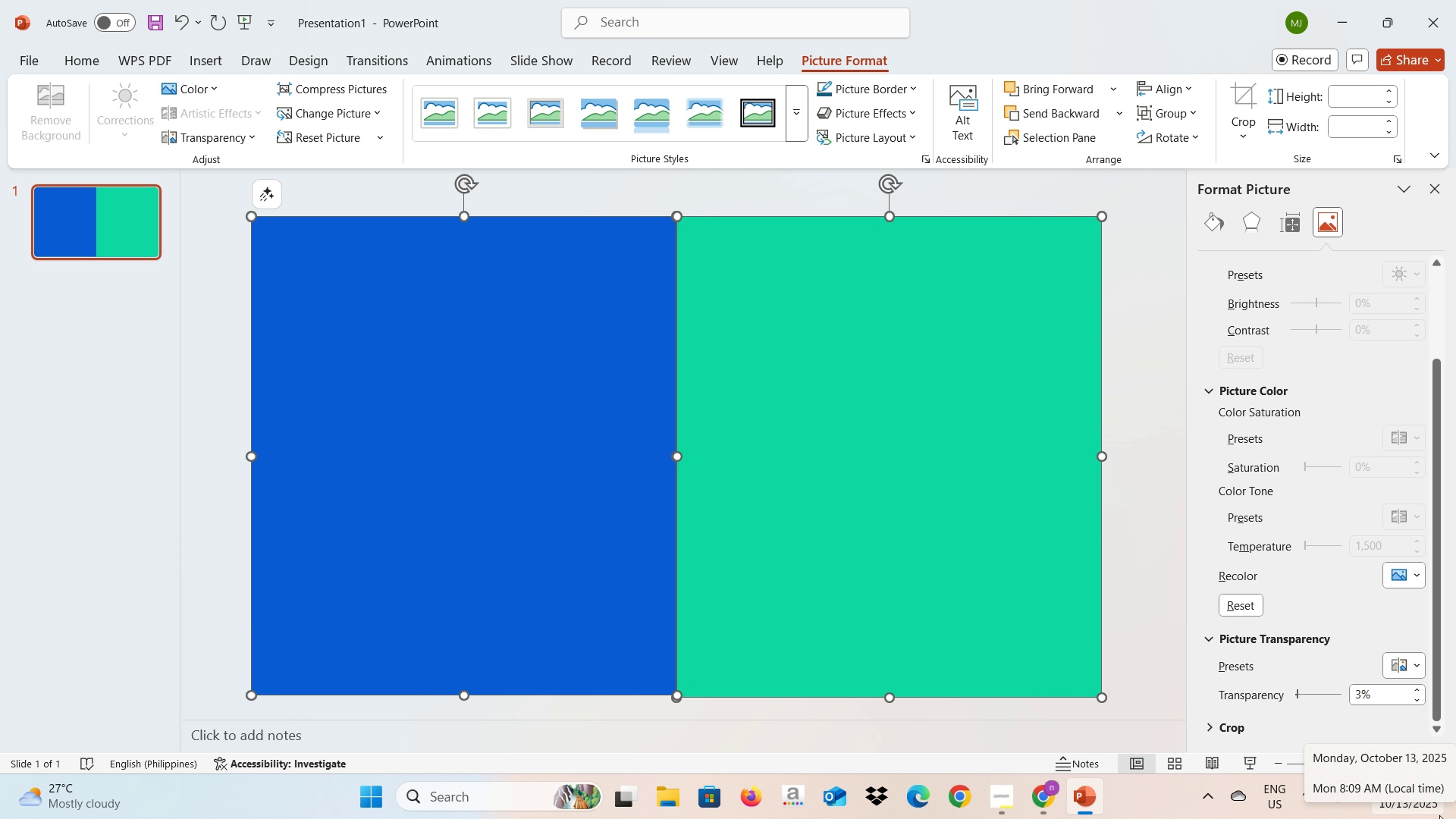 
wait(29.21)
 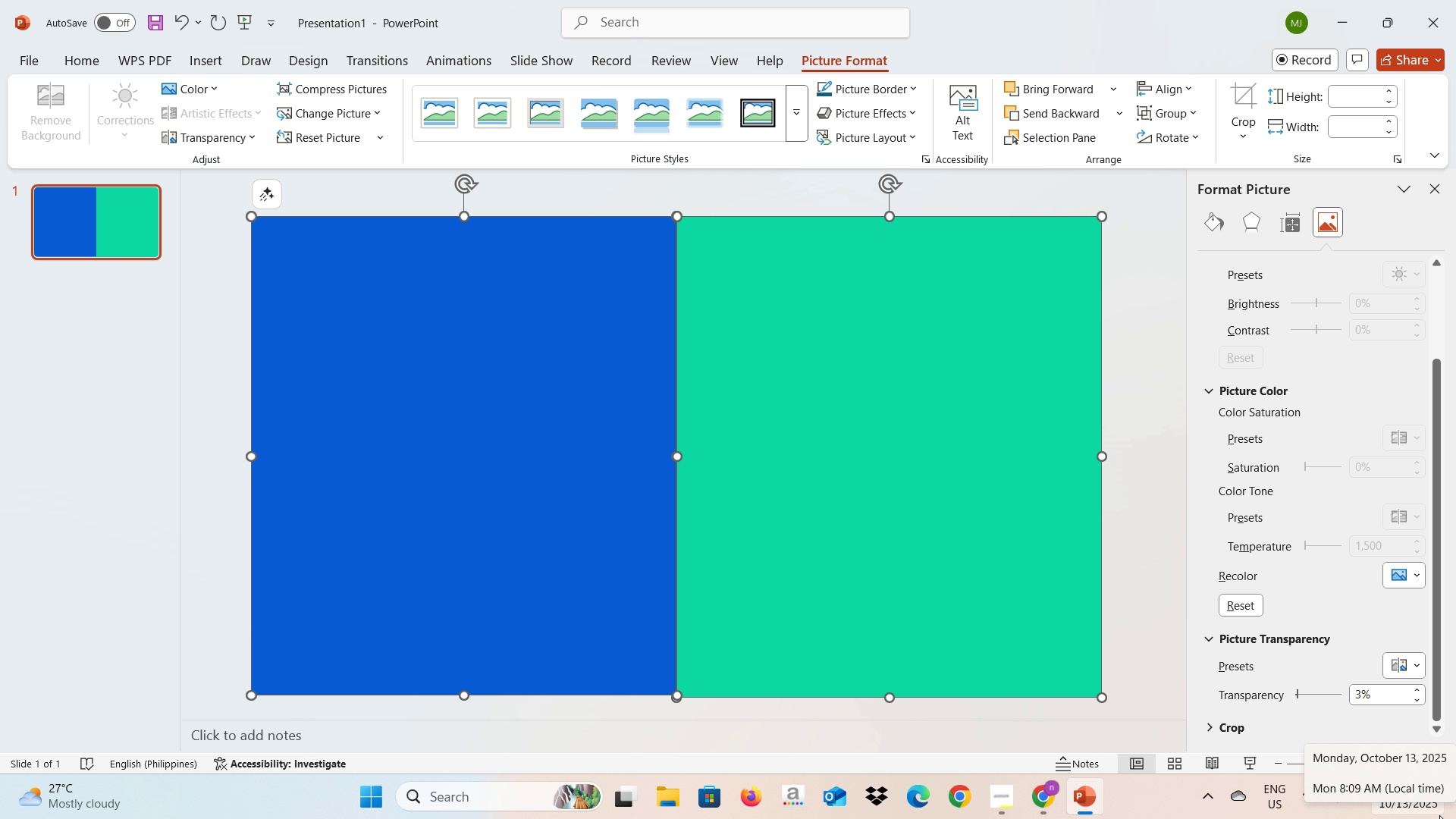 
left_click([1173, 663])
 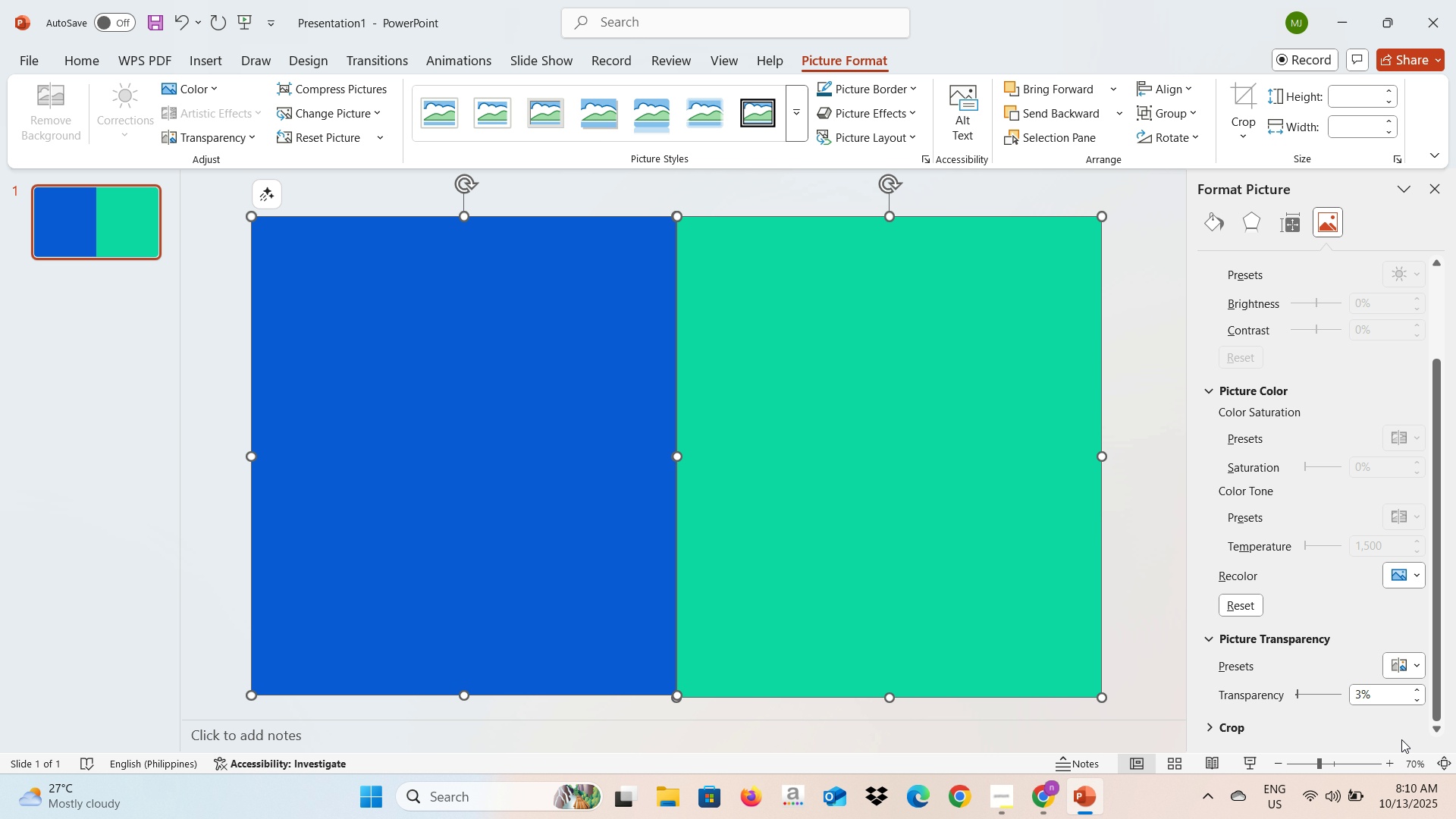 
wait(23.93)
 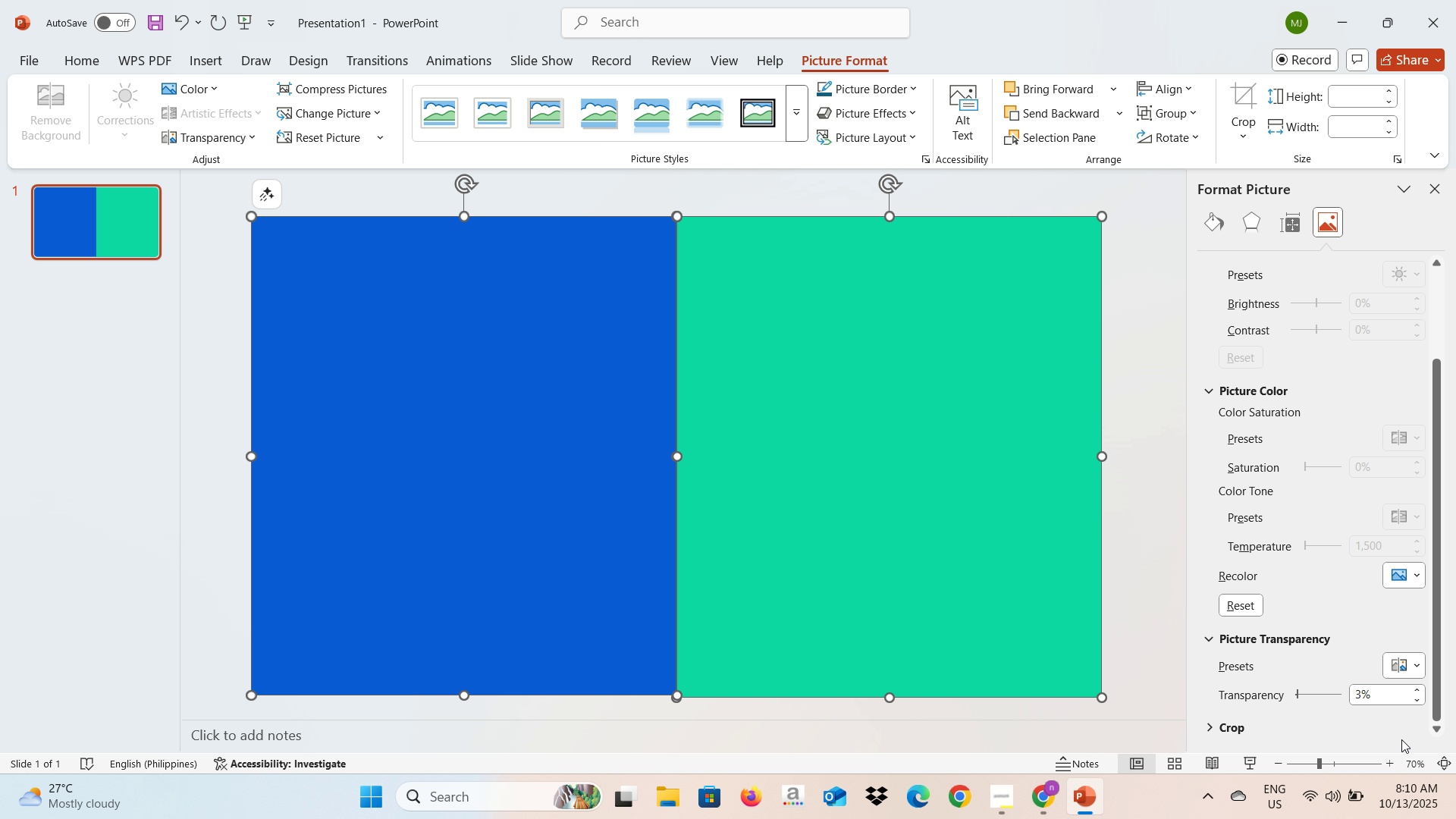 
left_click([218, 538])
 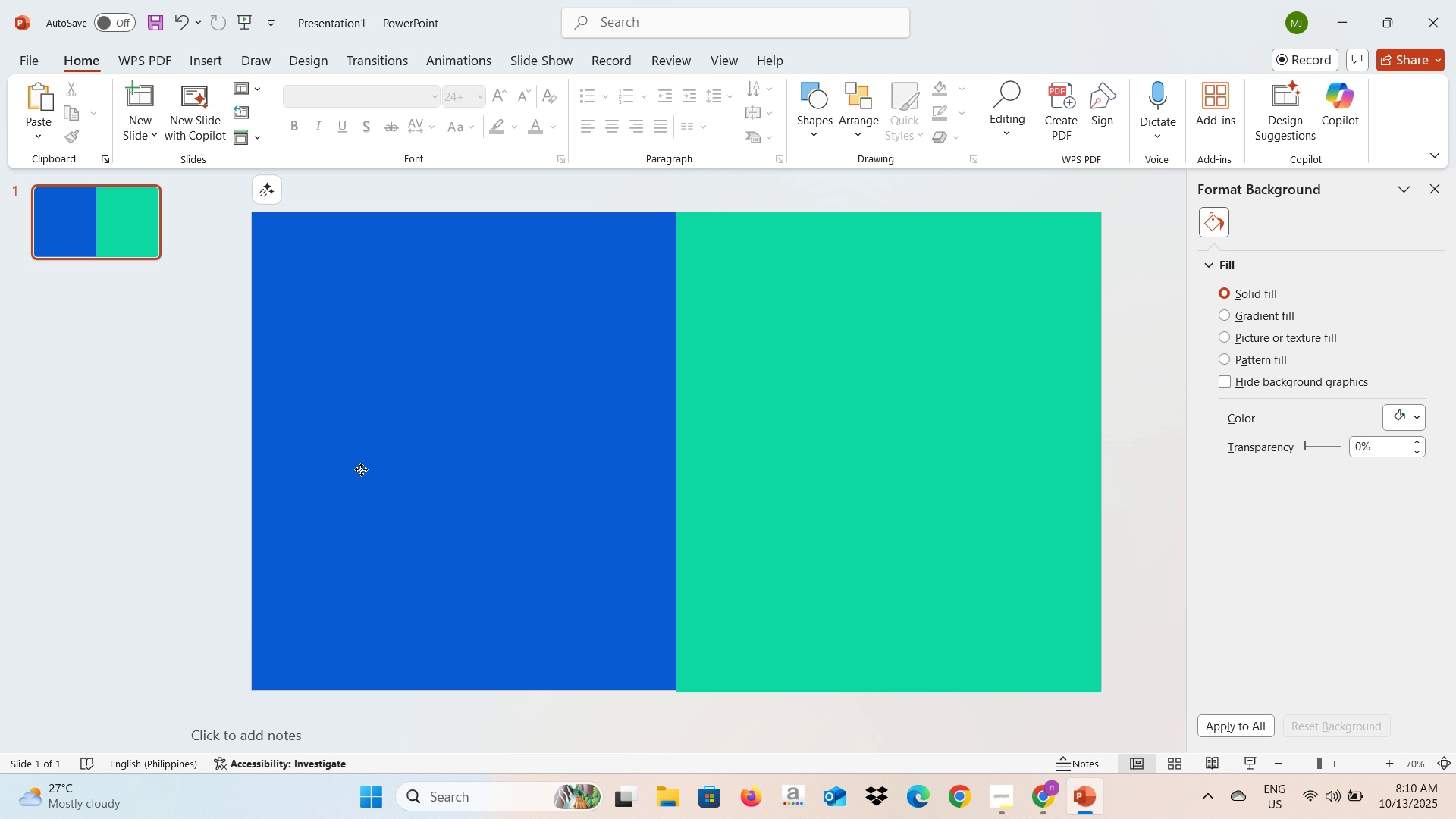 
left_click([361, 469])
 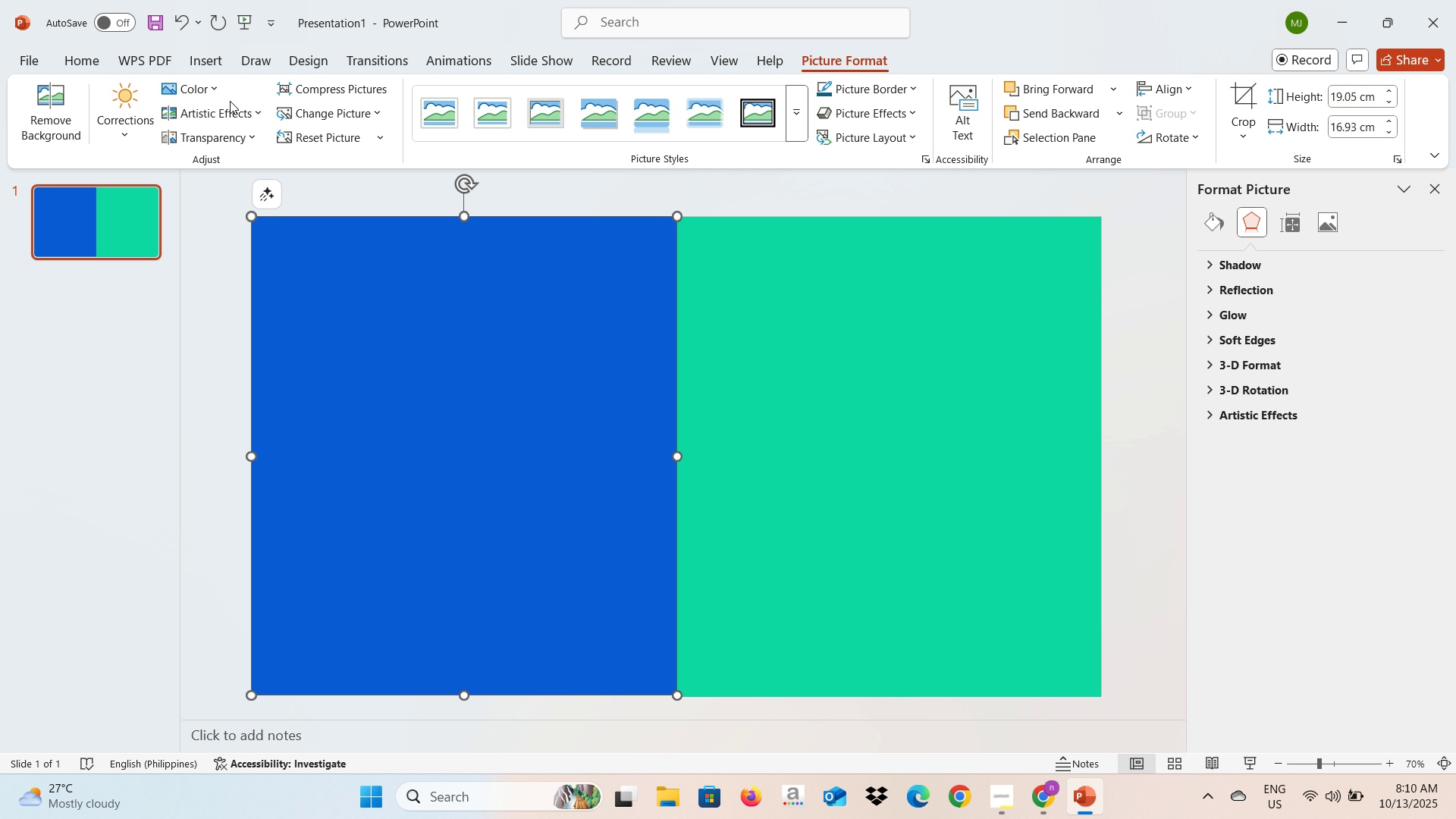 
left_click([237, 107])
 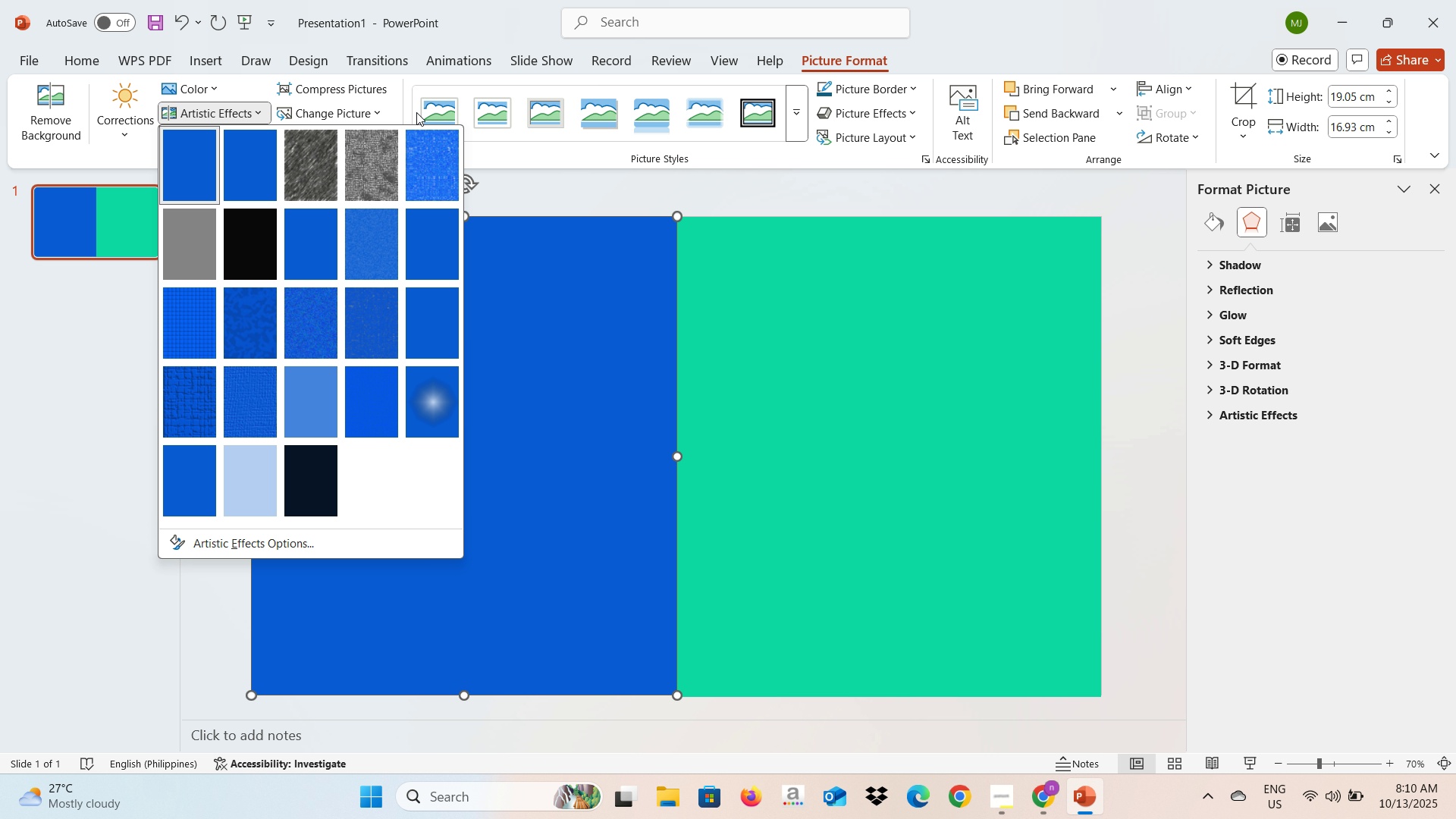 
left_click([532, 202])
 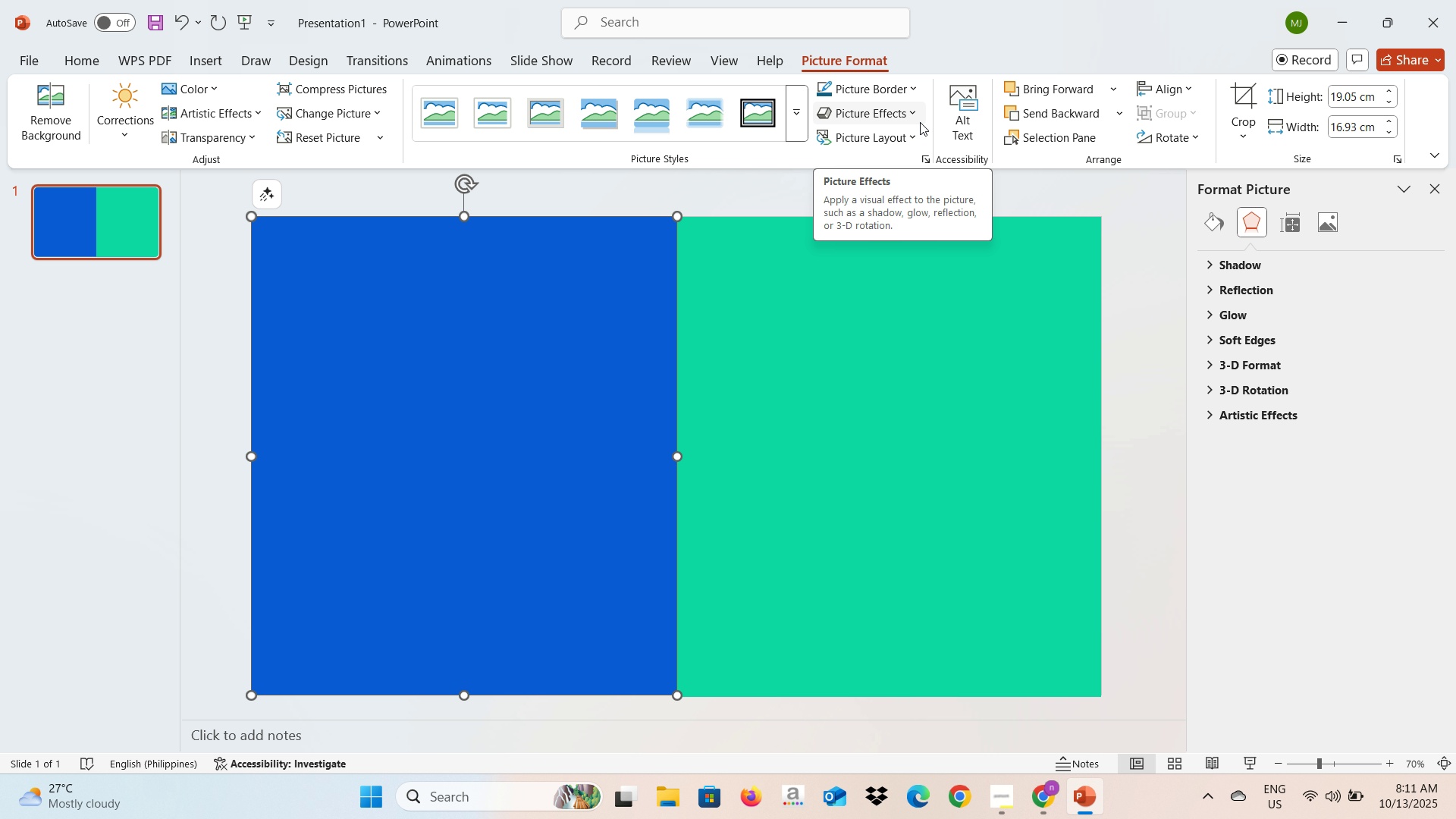 
wait(58.44)
 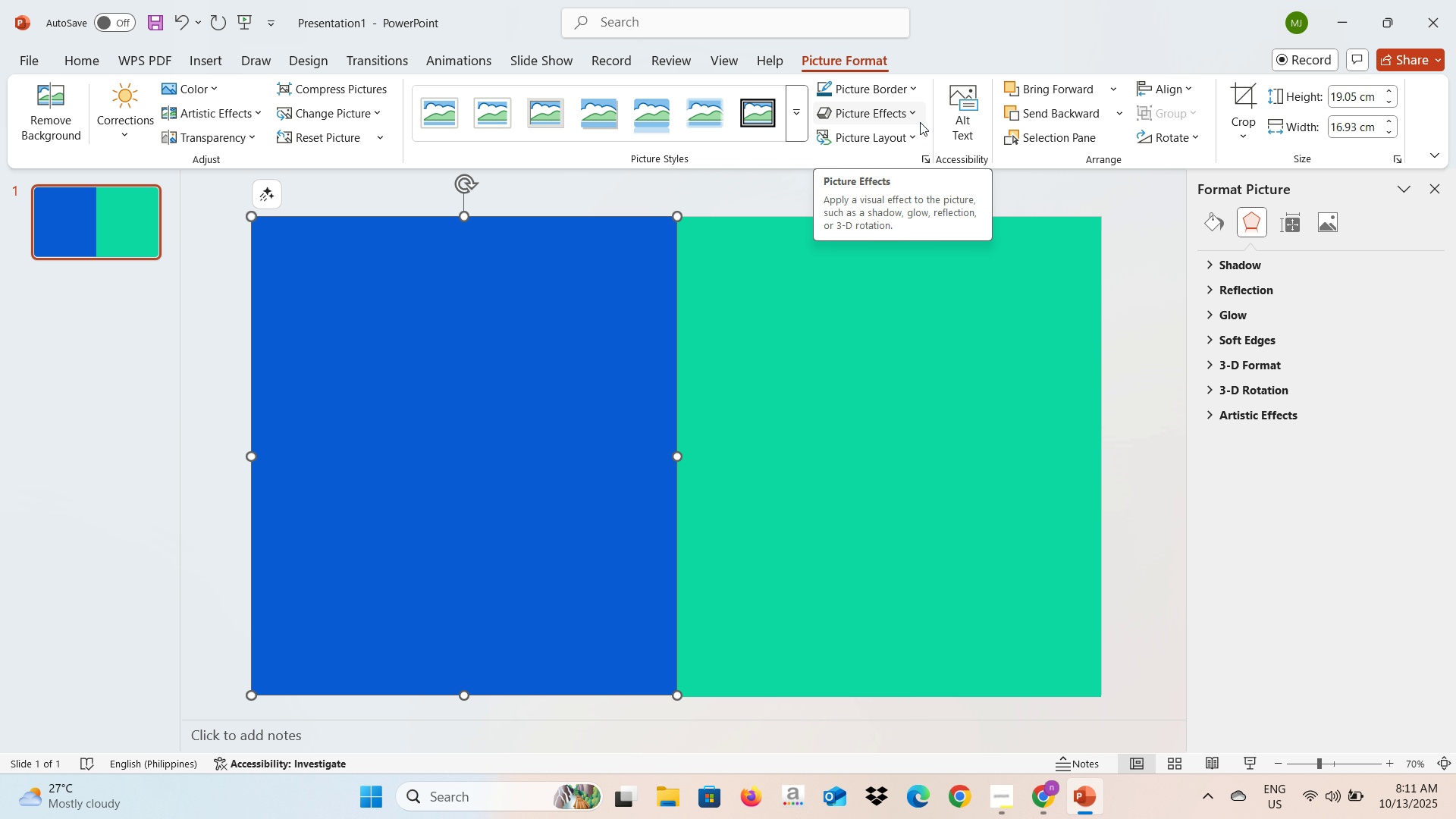 
left_click([974, 420])
 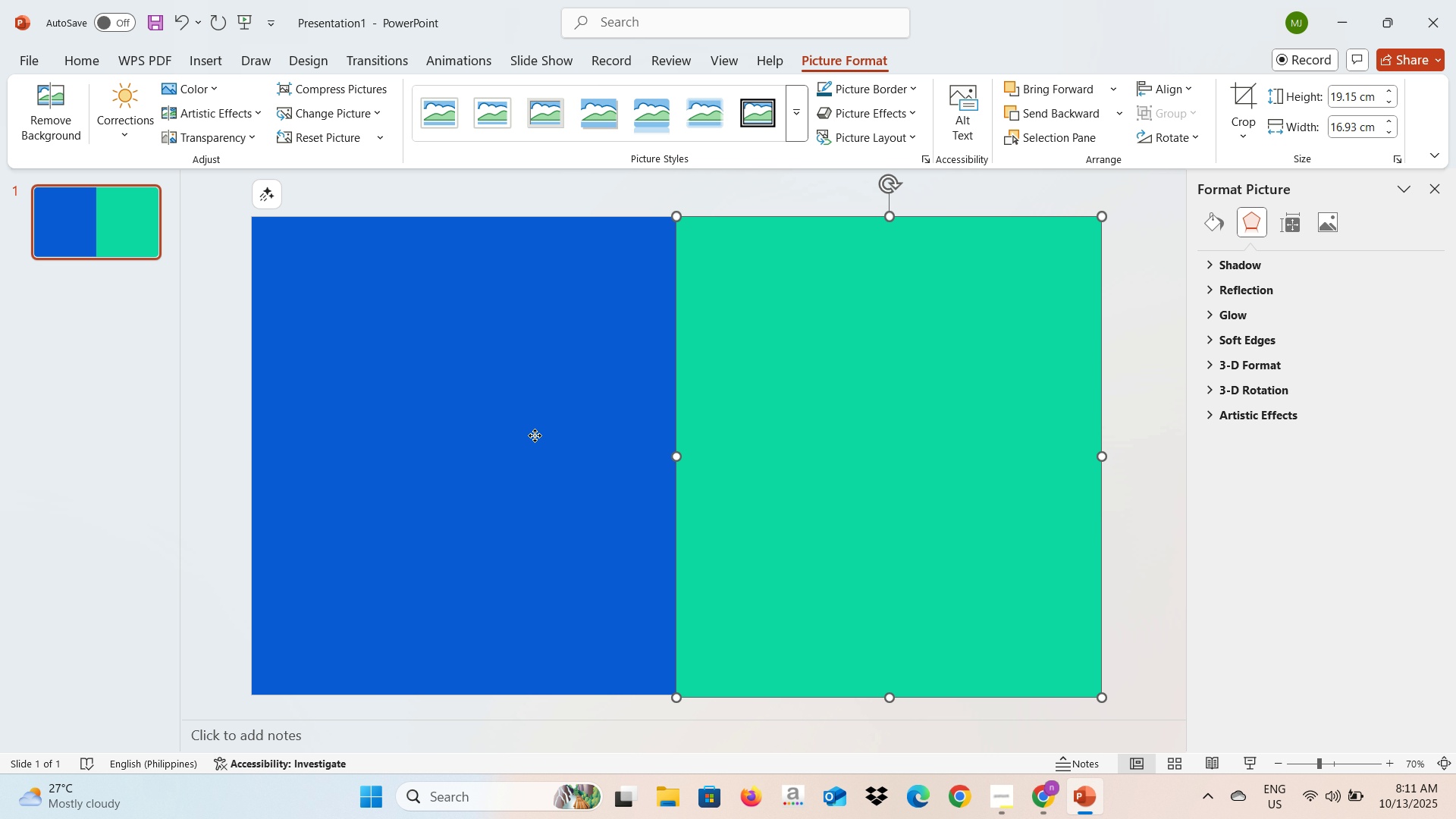 
left_click([535, 435])
 